 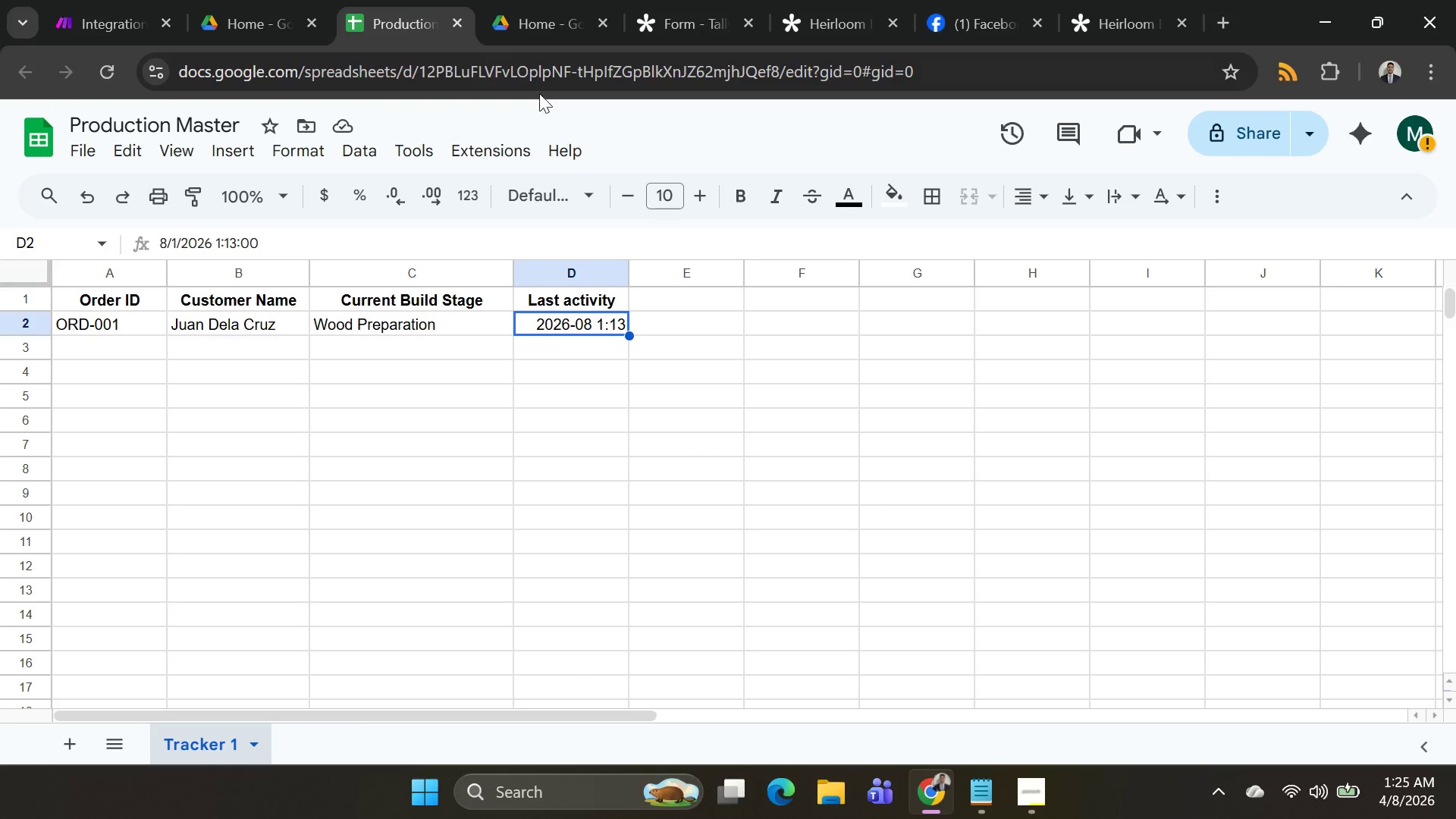 
left_click([105, 28])
 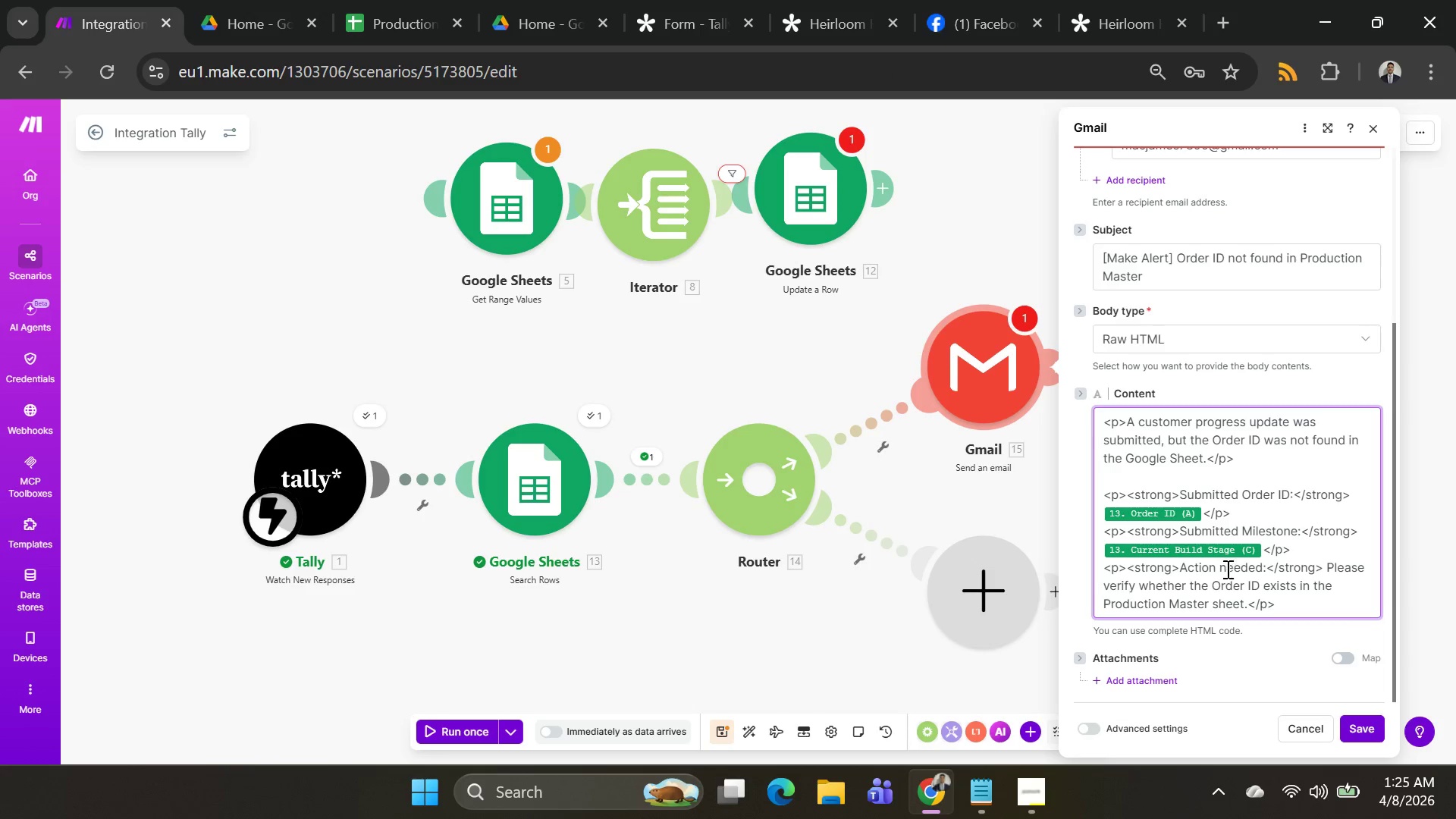 
scroll: coordinate [1250, 511], scroll_direction: down, amount: 9.0
 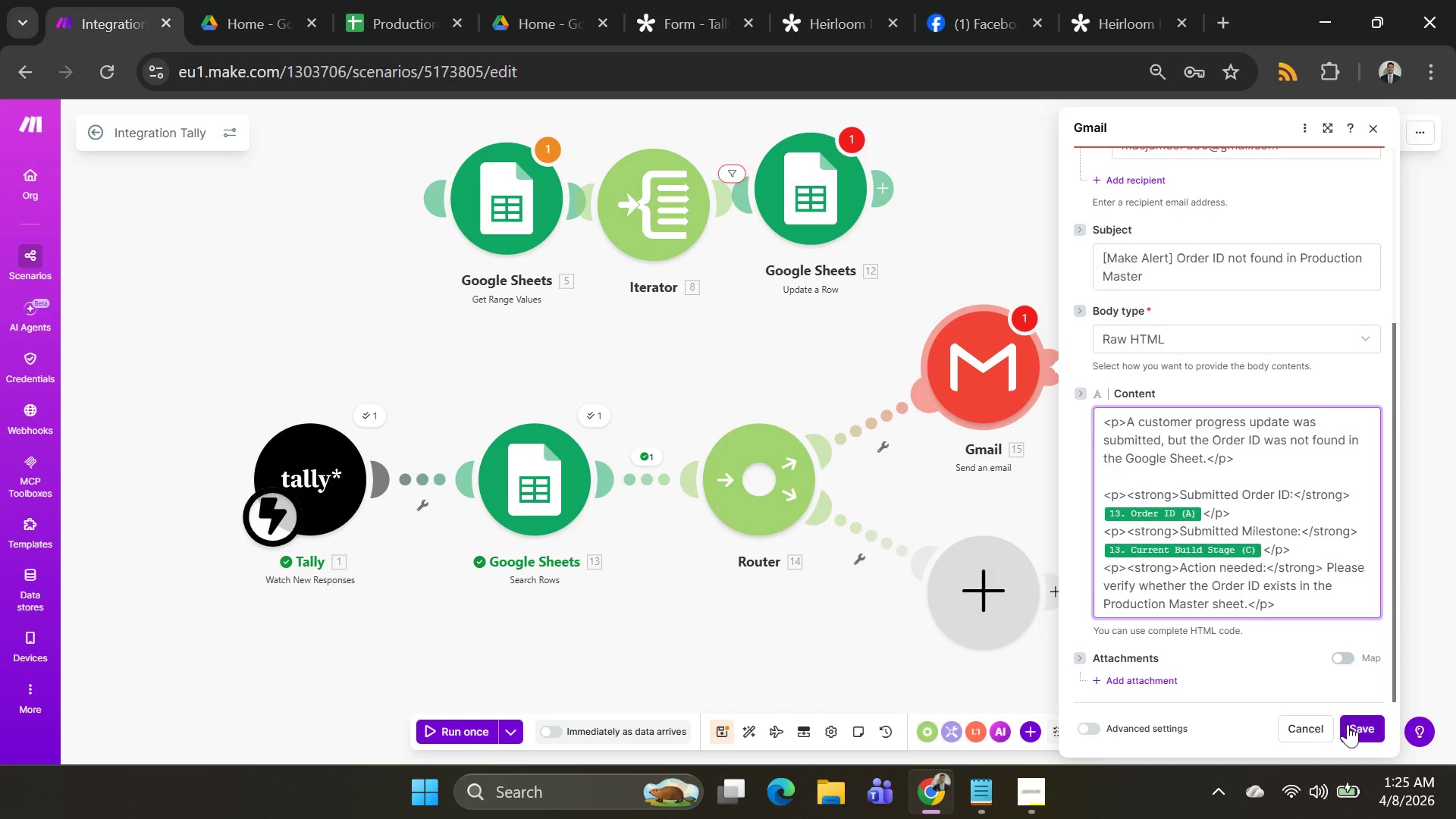 
left_click([1348, 724])
 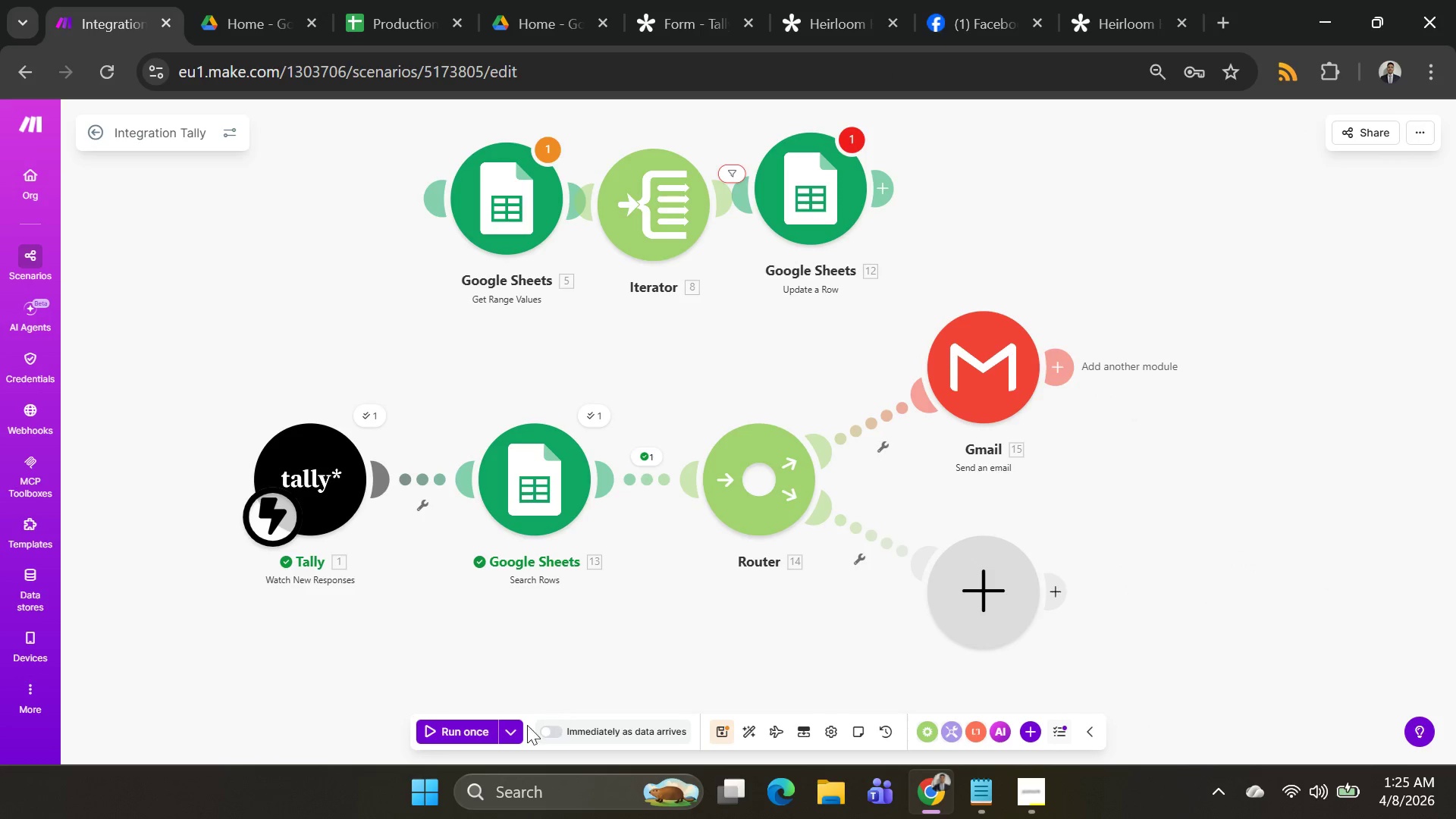 
left_click([523, 731])
 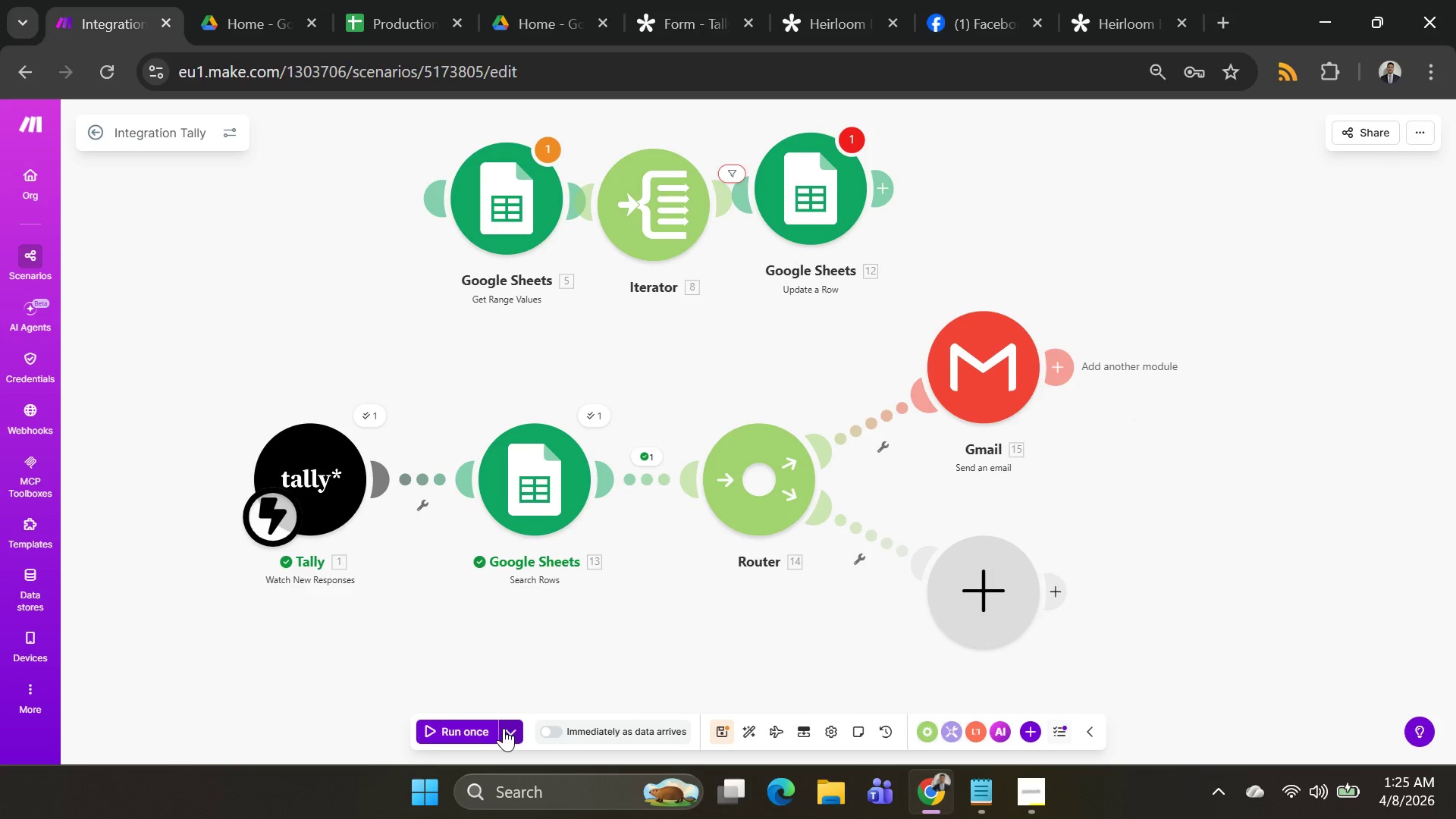 
left_click([504, 728])
 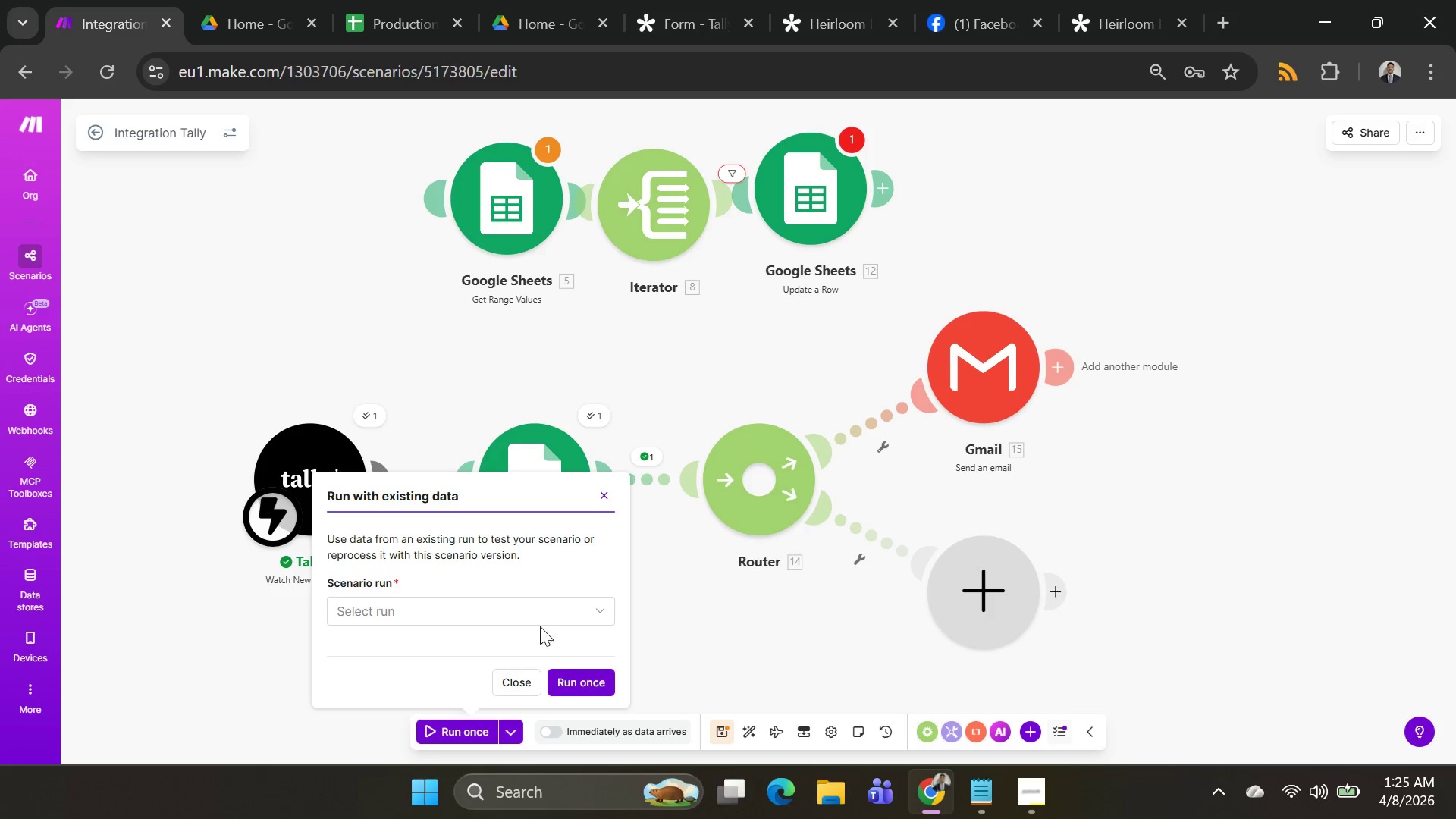 
left_click([518, 615])
 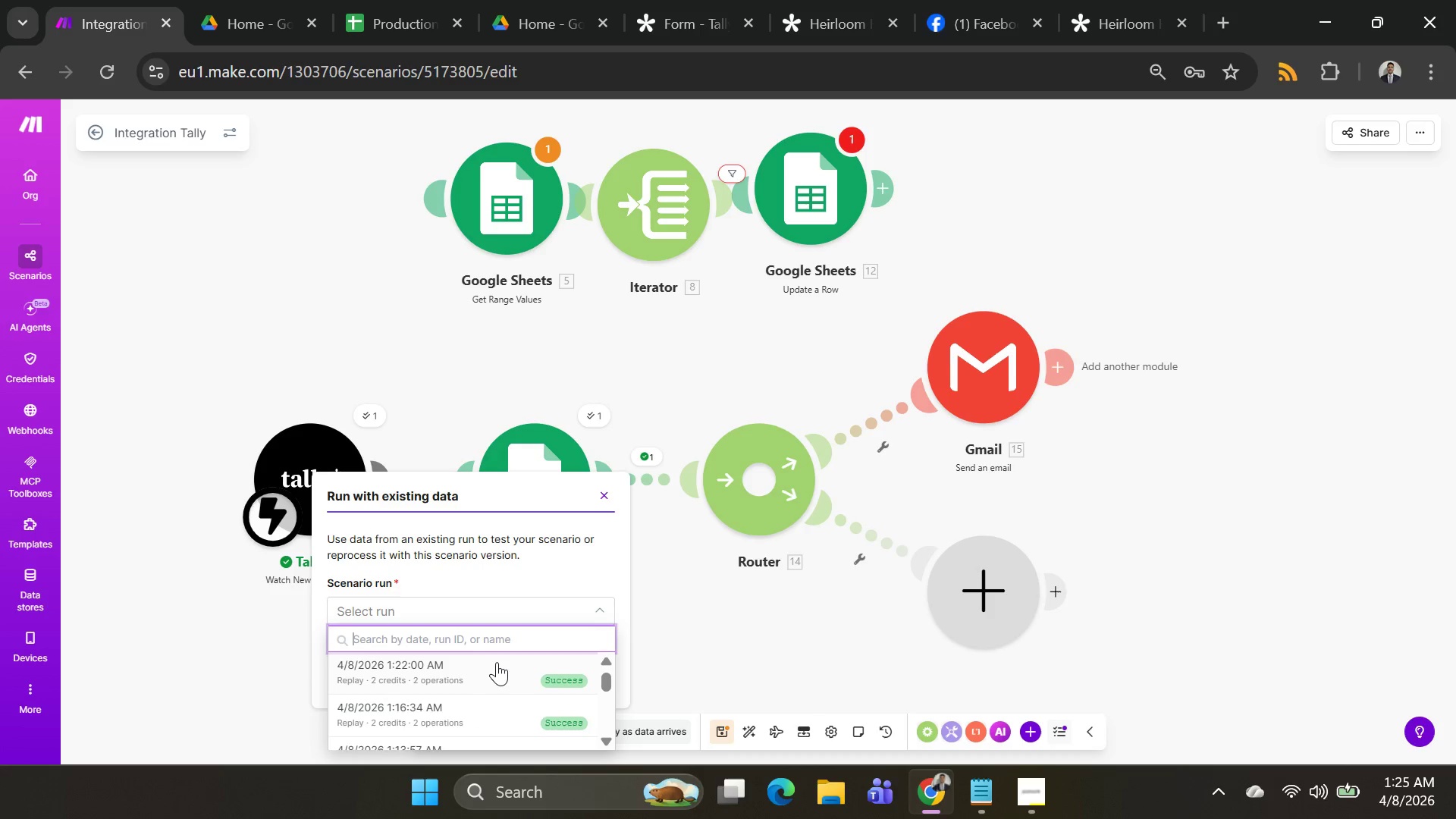 
left_click([497, 662])
 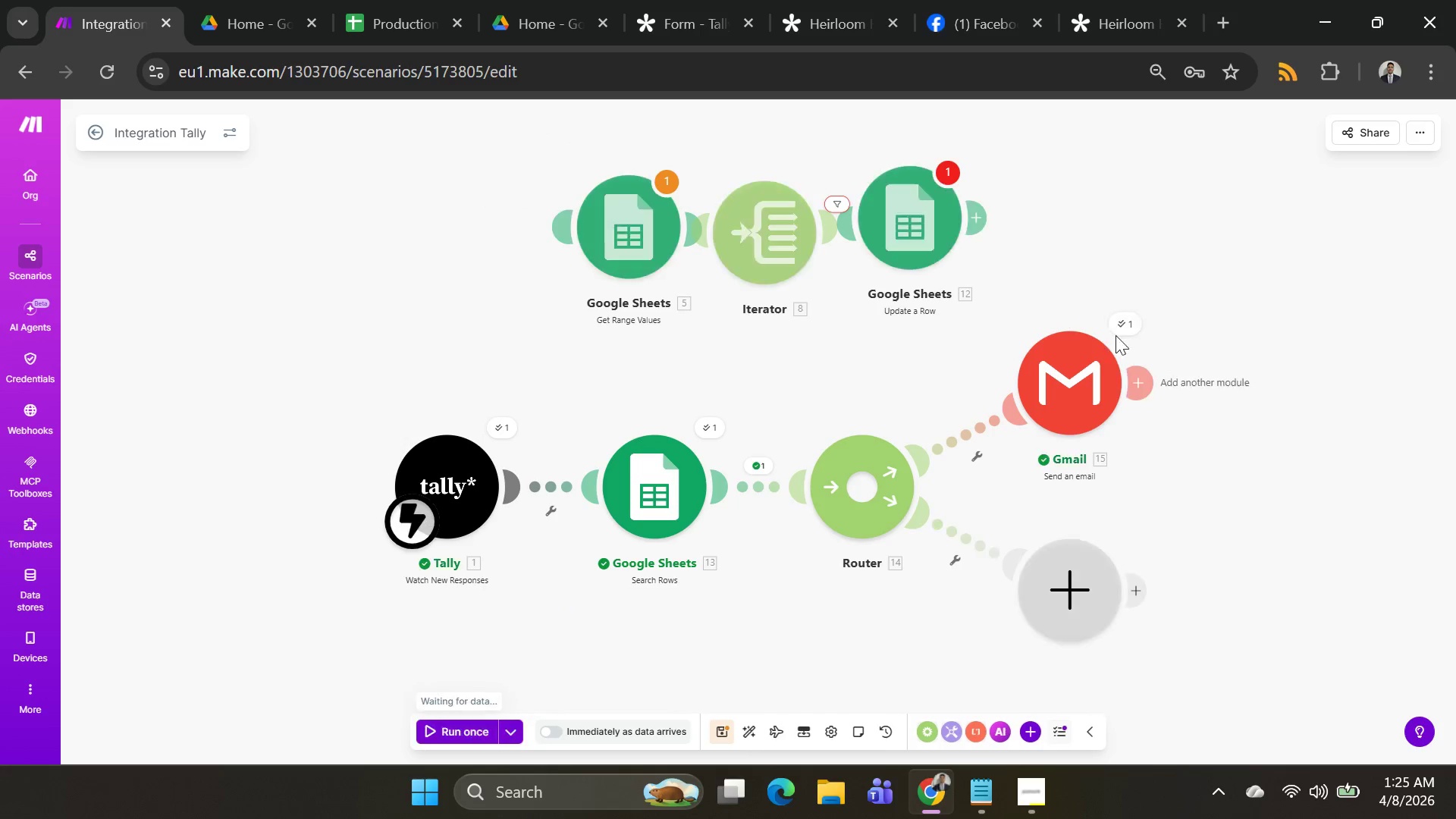 
left_click([1129, 322])
 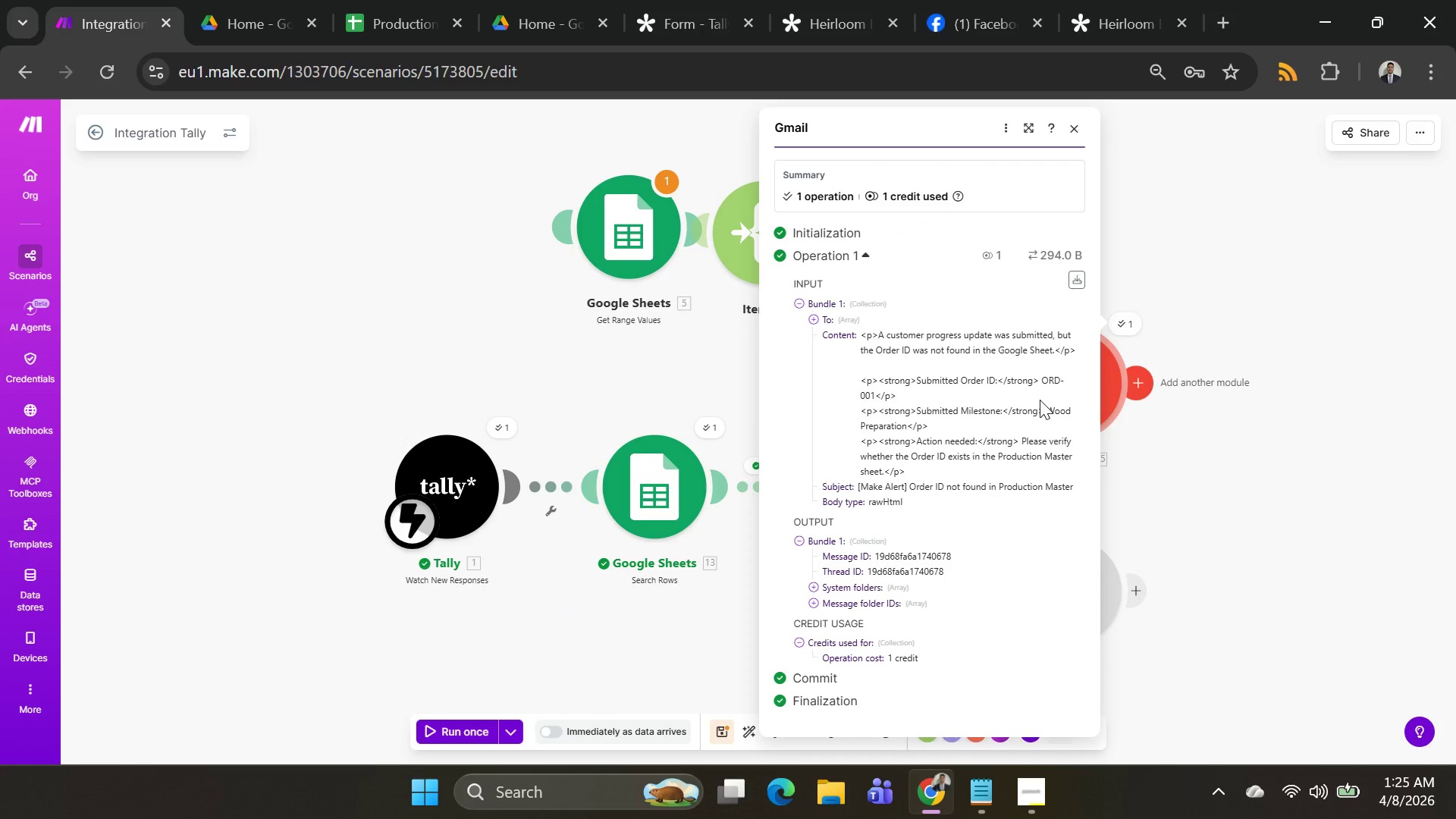 
scroll: coordinate [1021, 391], scroll_direction: down, amount: 2.0
 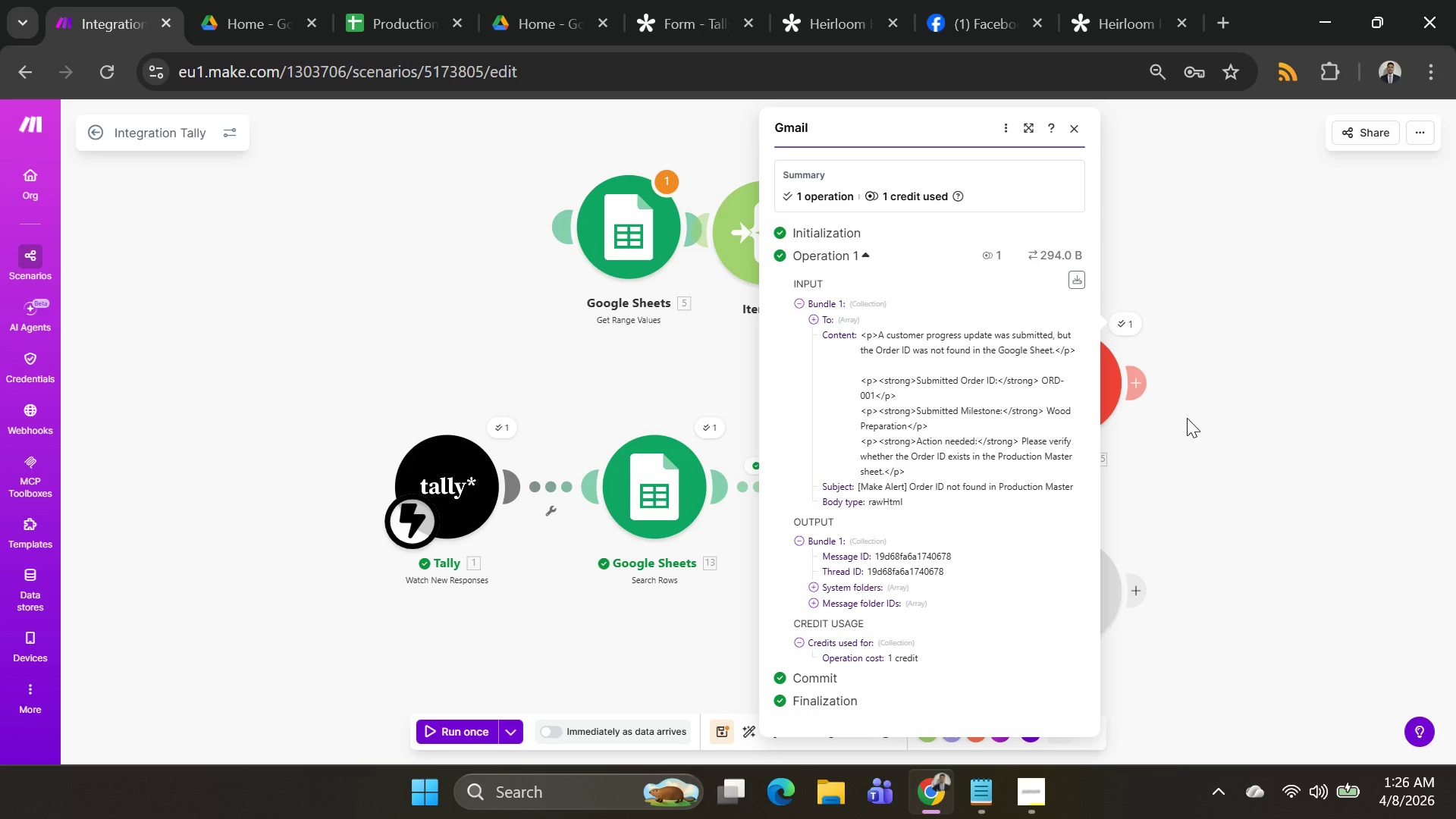 
wait(85.11)
 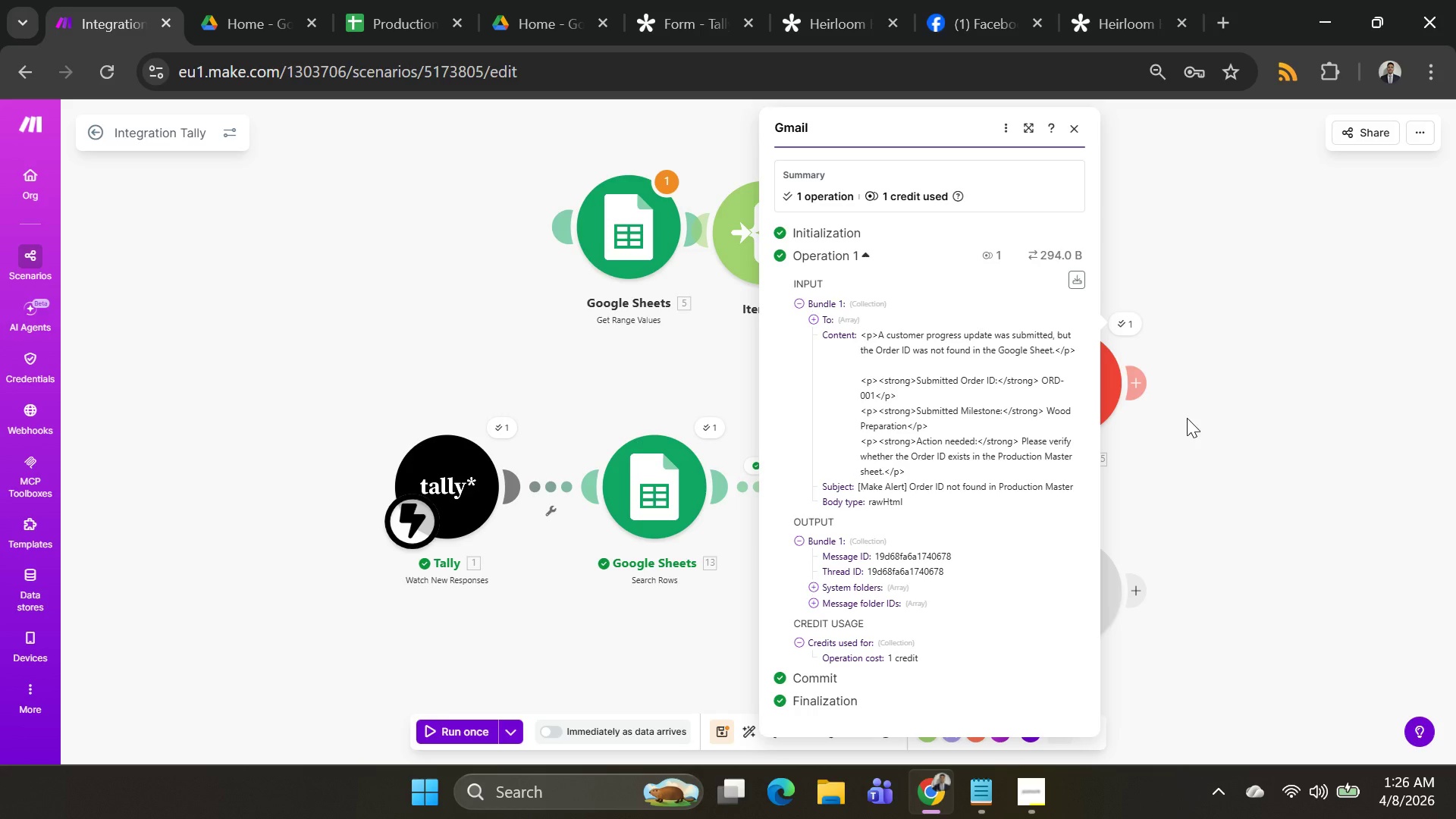 
mouse_move([1037, -8])
 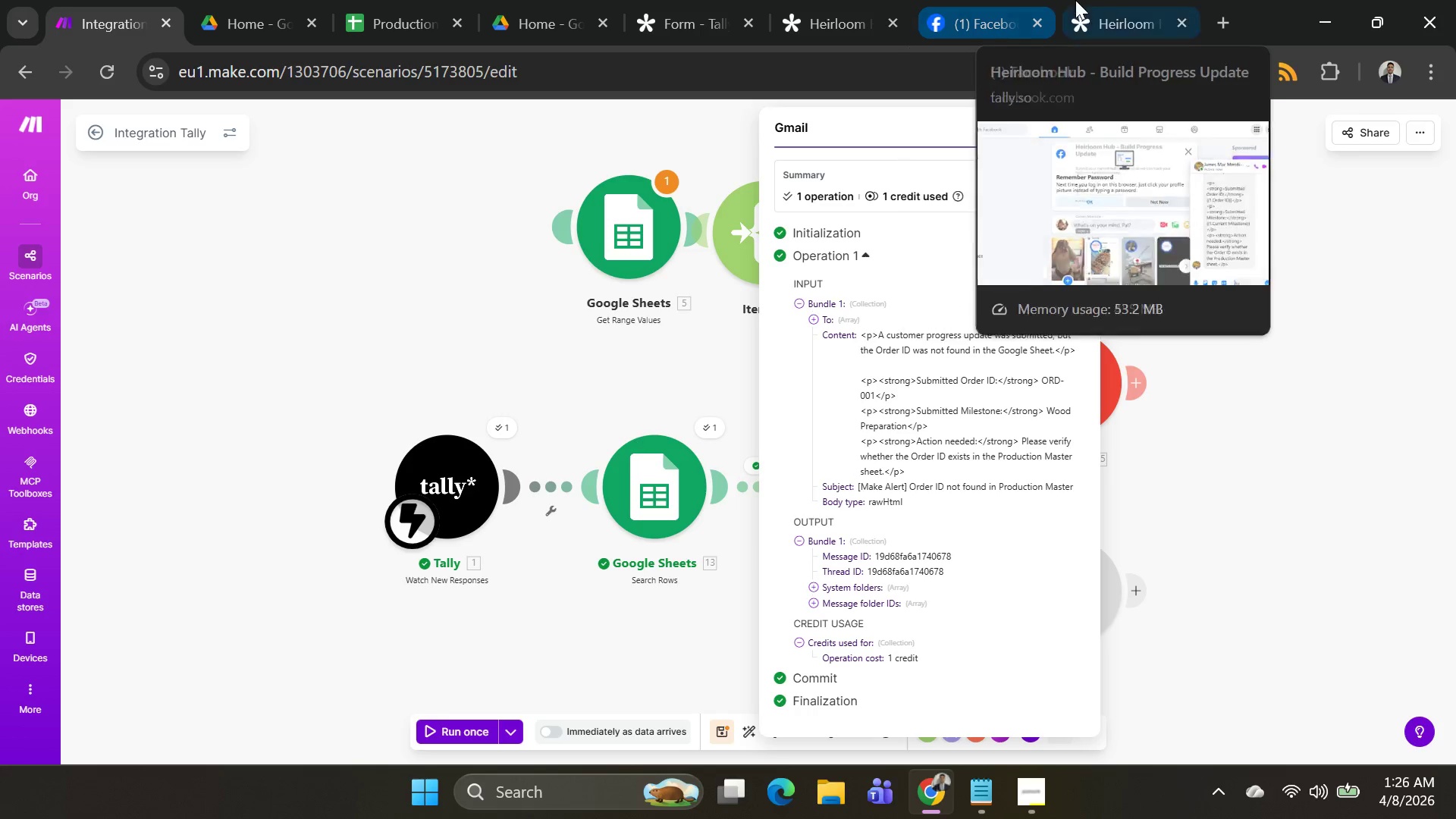 
mouse_move([1084, 5])
 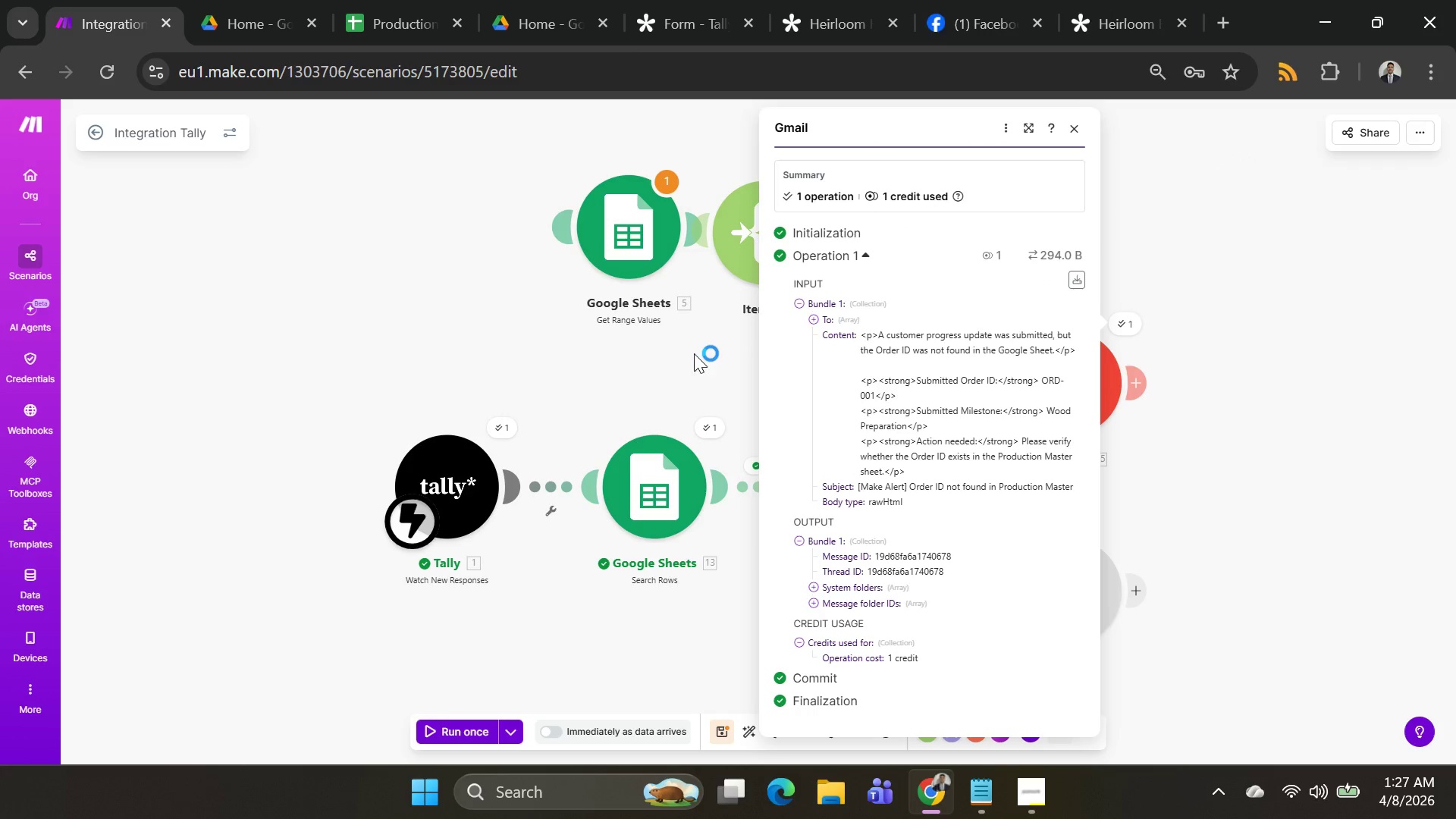 
left_click([688, 353])
 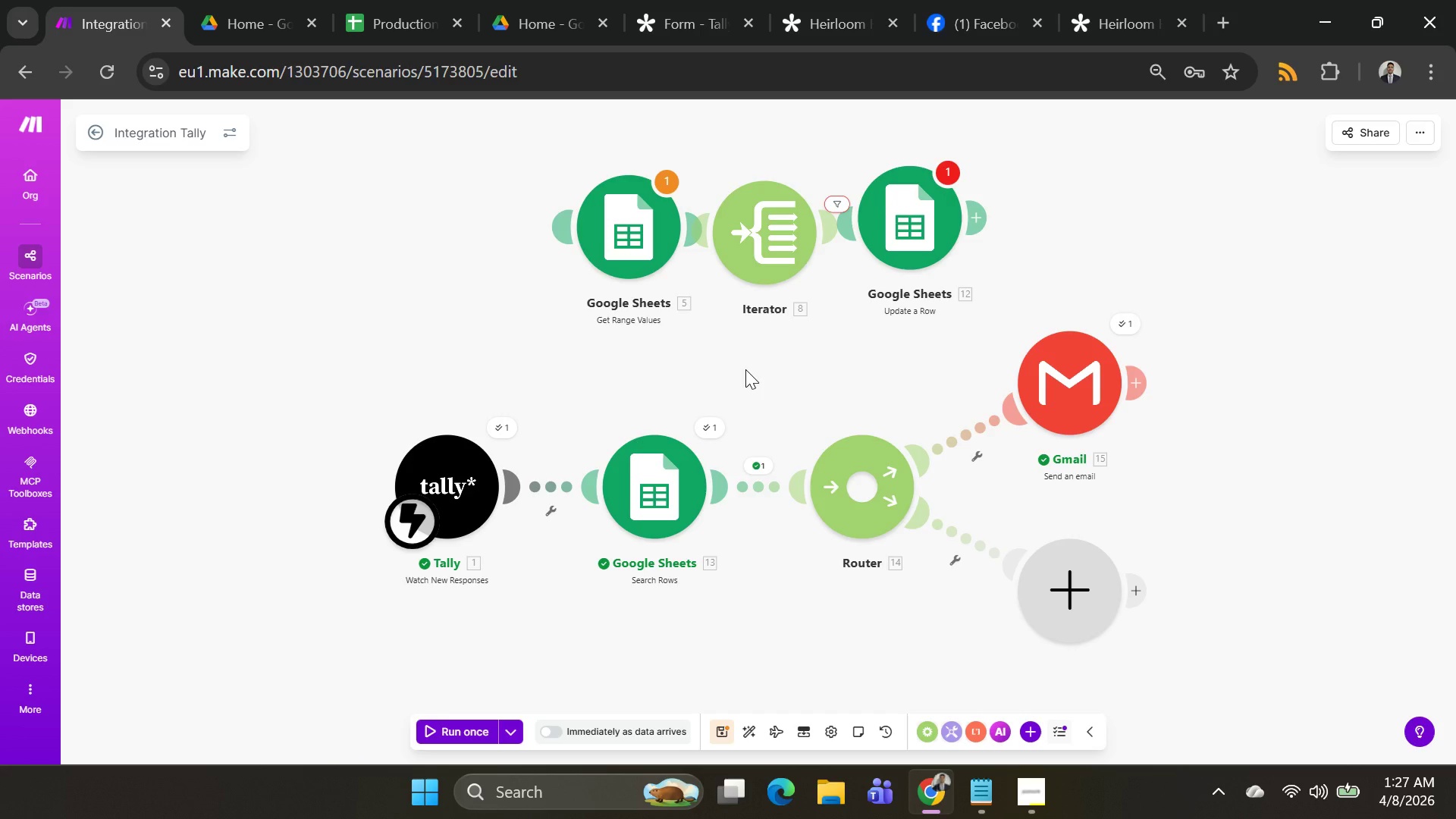 
wait(51.39)
 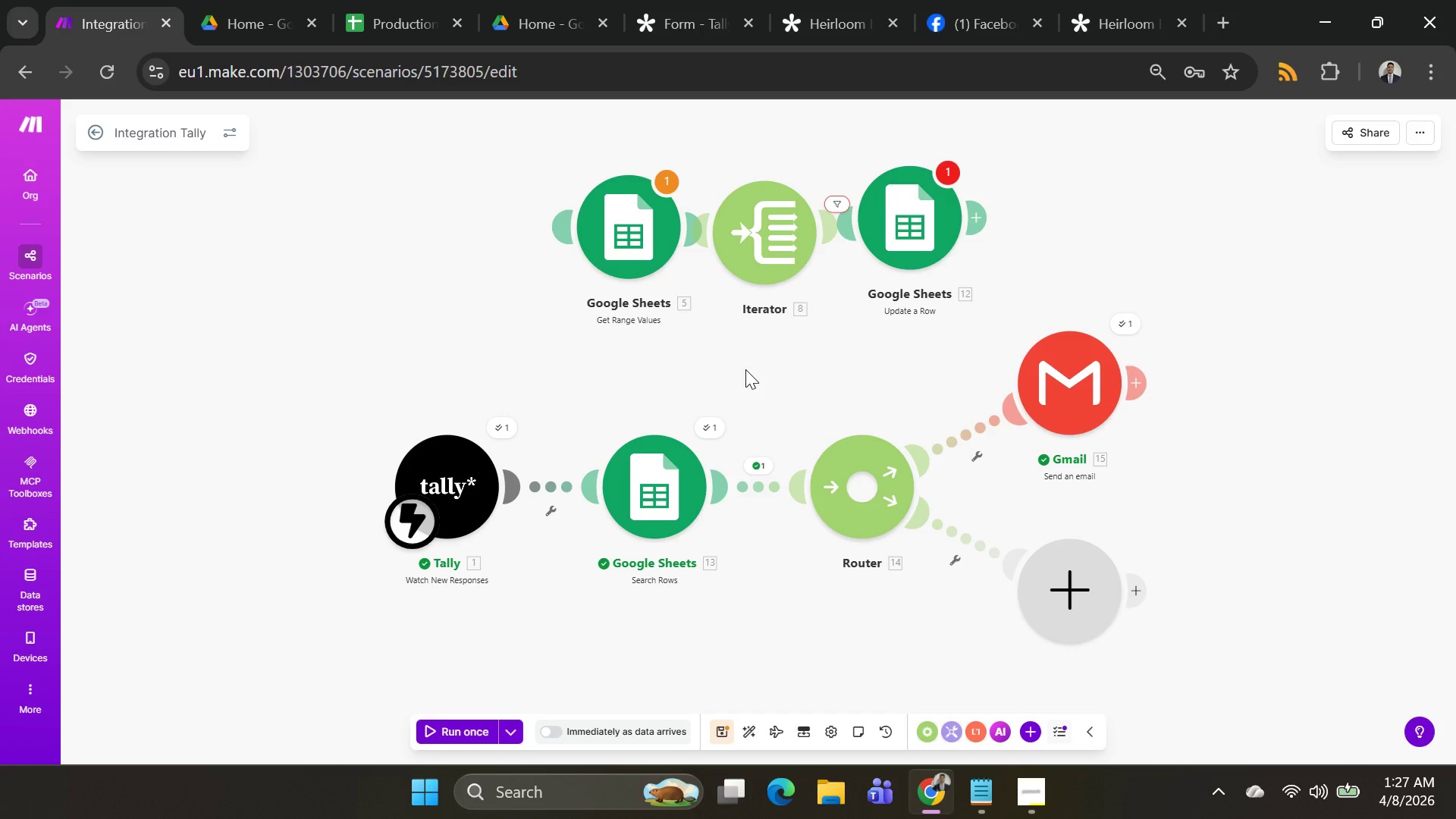 
right_click([755, 486])
 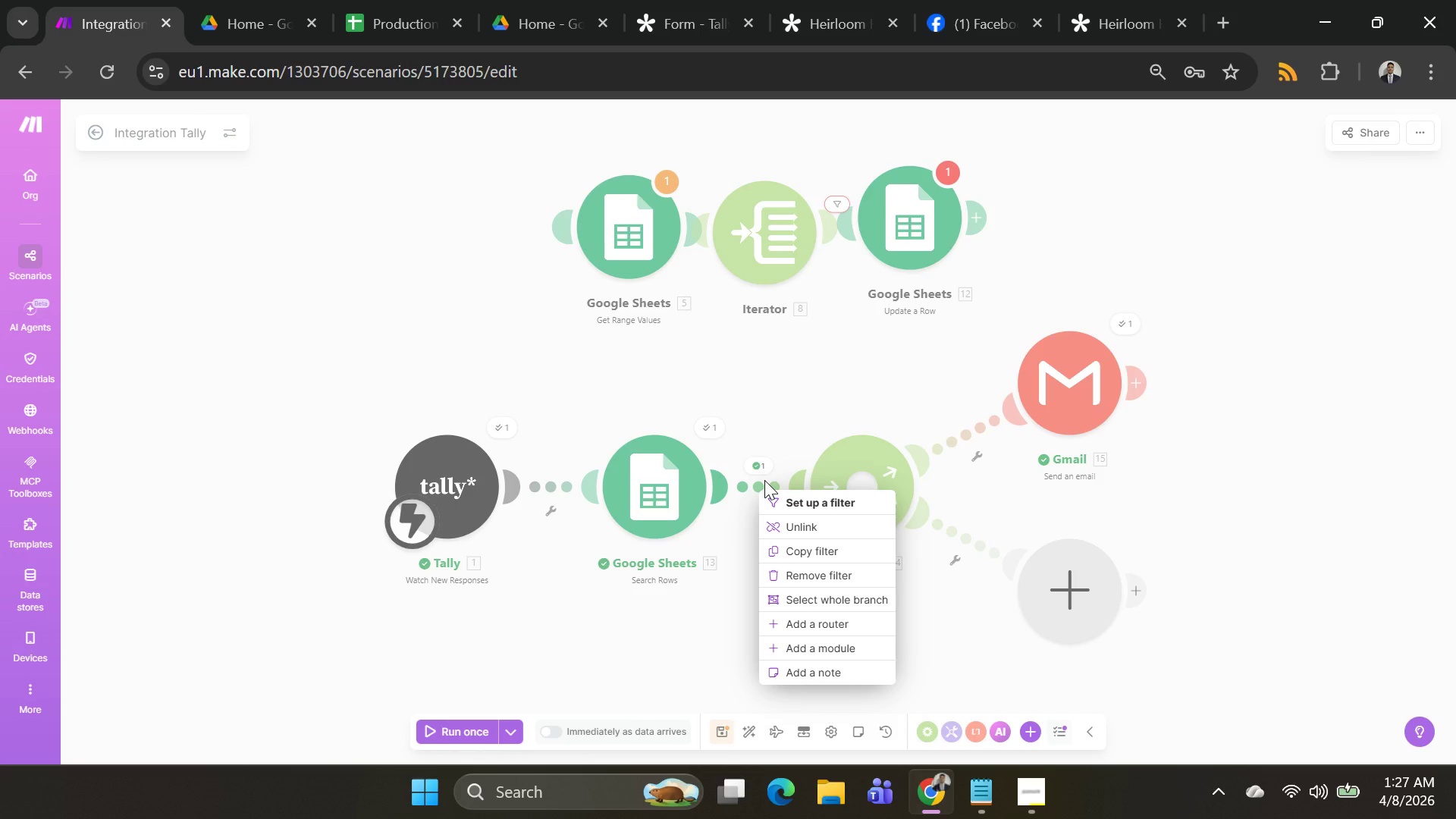 
wait(6.52)
 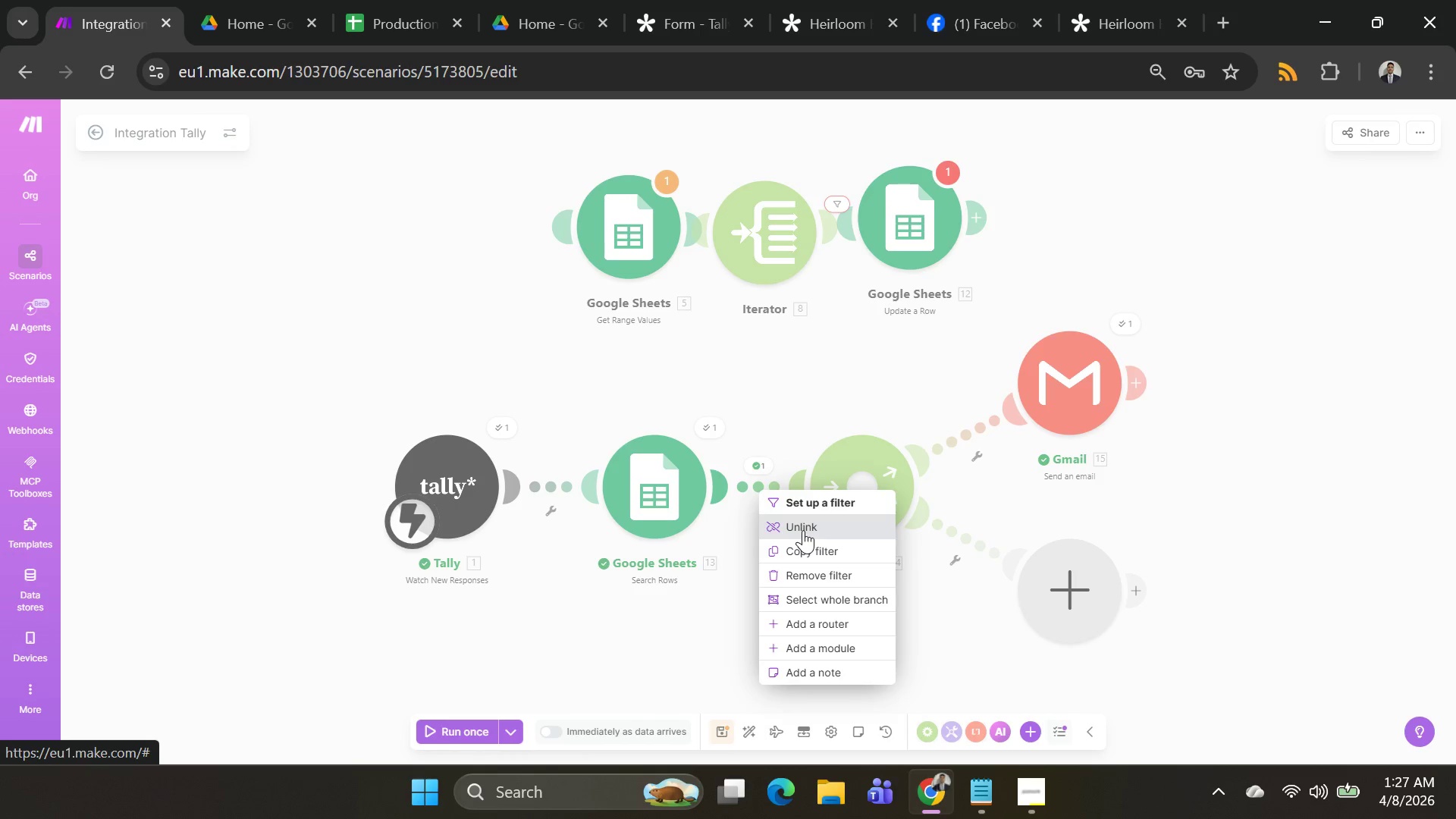 
left_click([802, 561])
 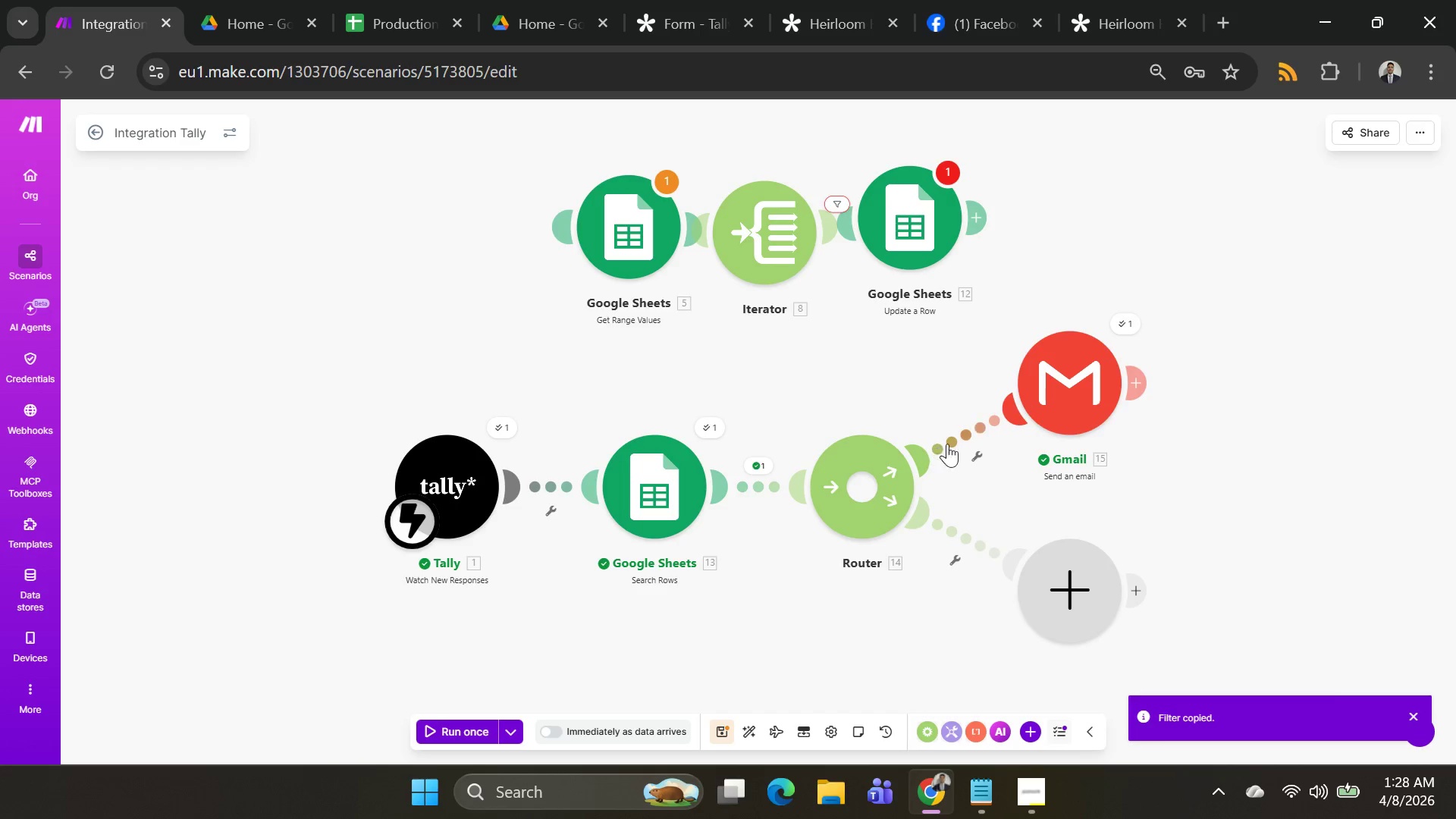 
right_click([963, 437])
 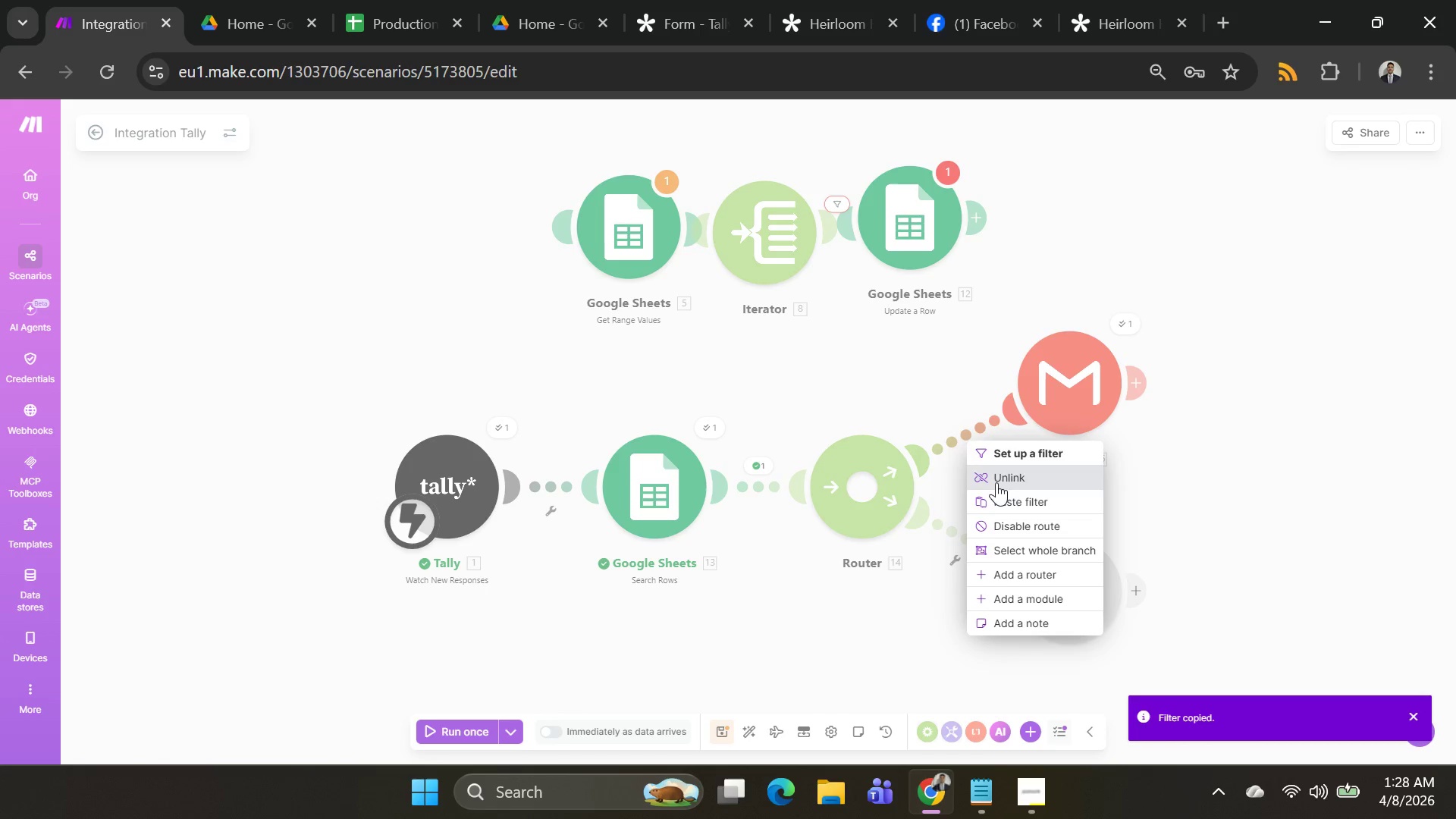 
left_click([1000, 495])
 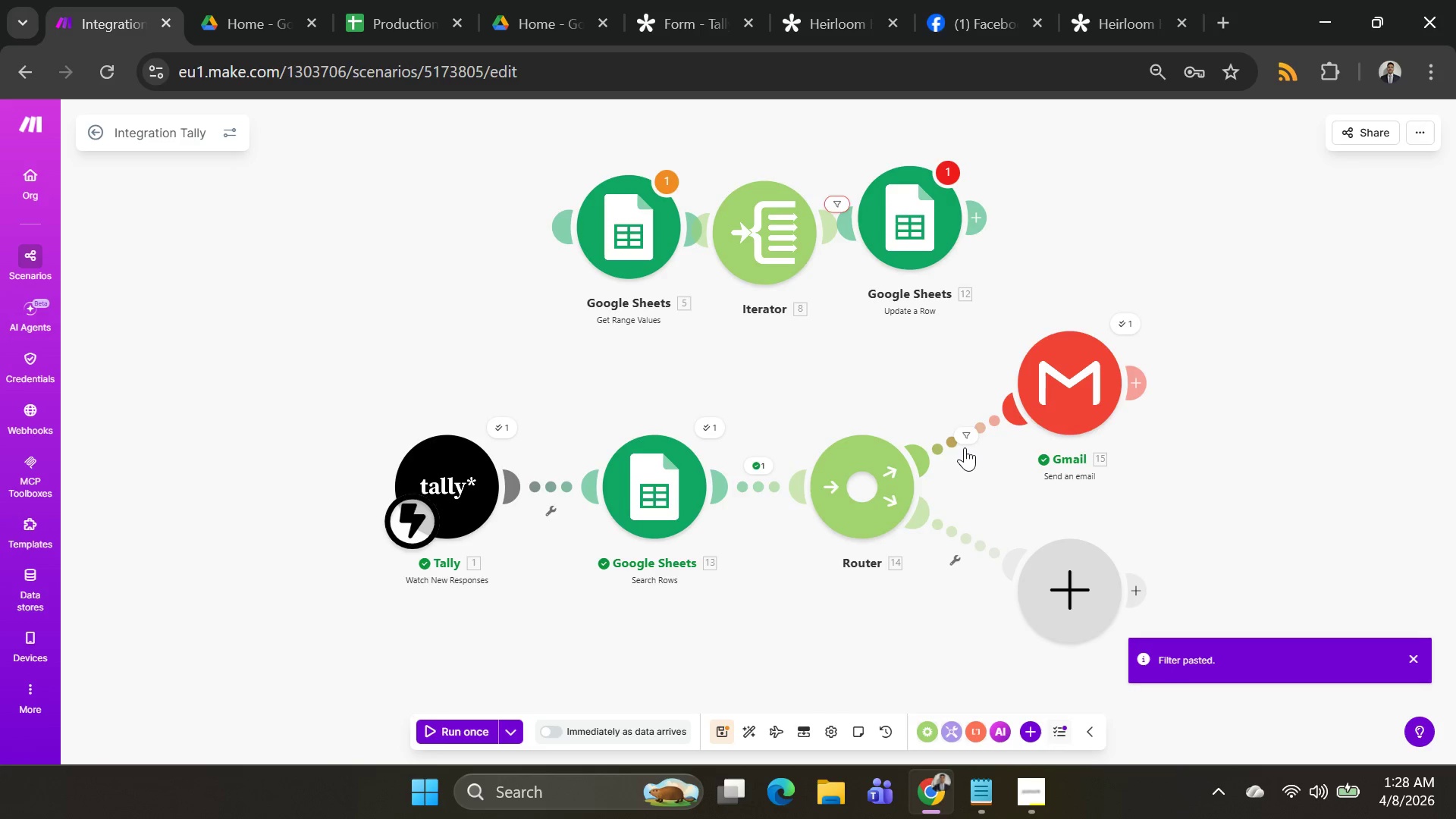 
left_click([965, 441])
 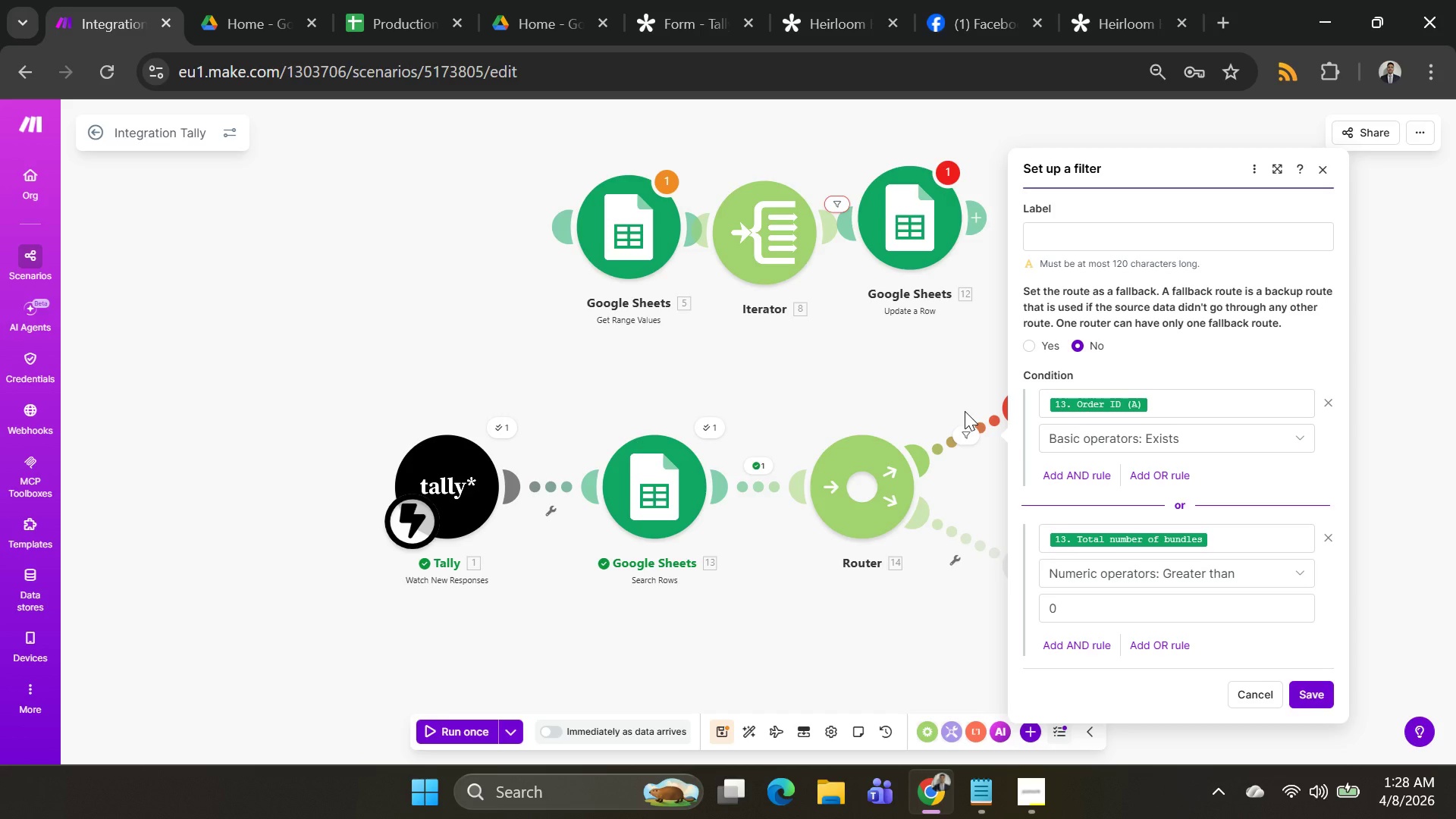 
wait(15.88)
 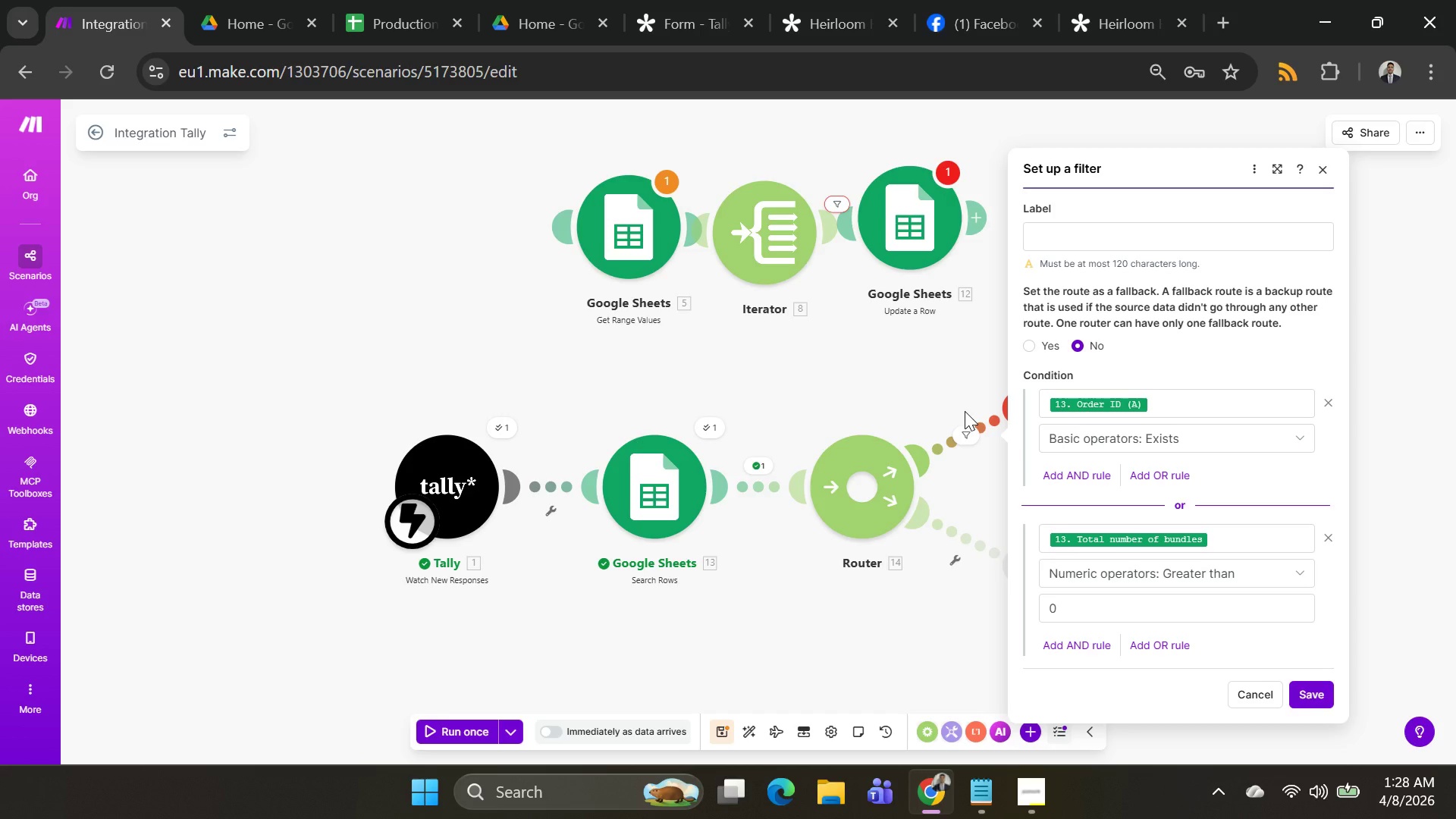 
right_click([763, 482])
 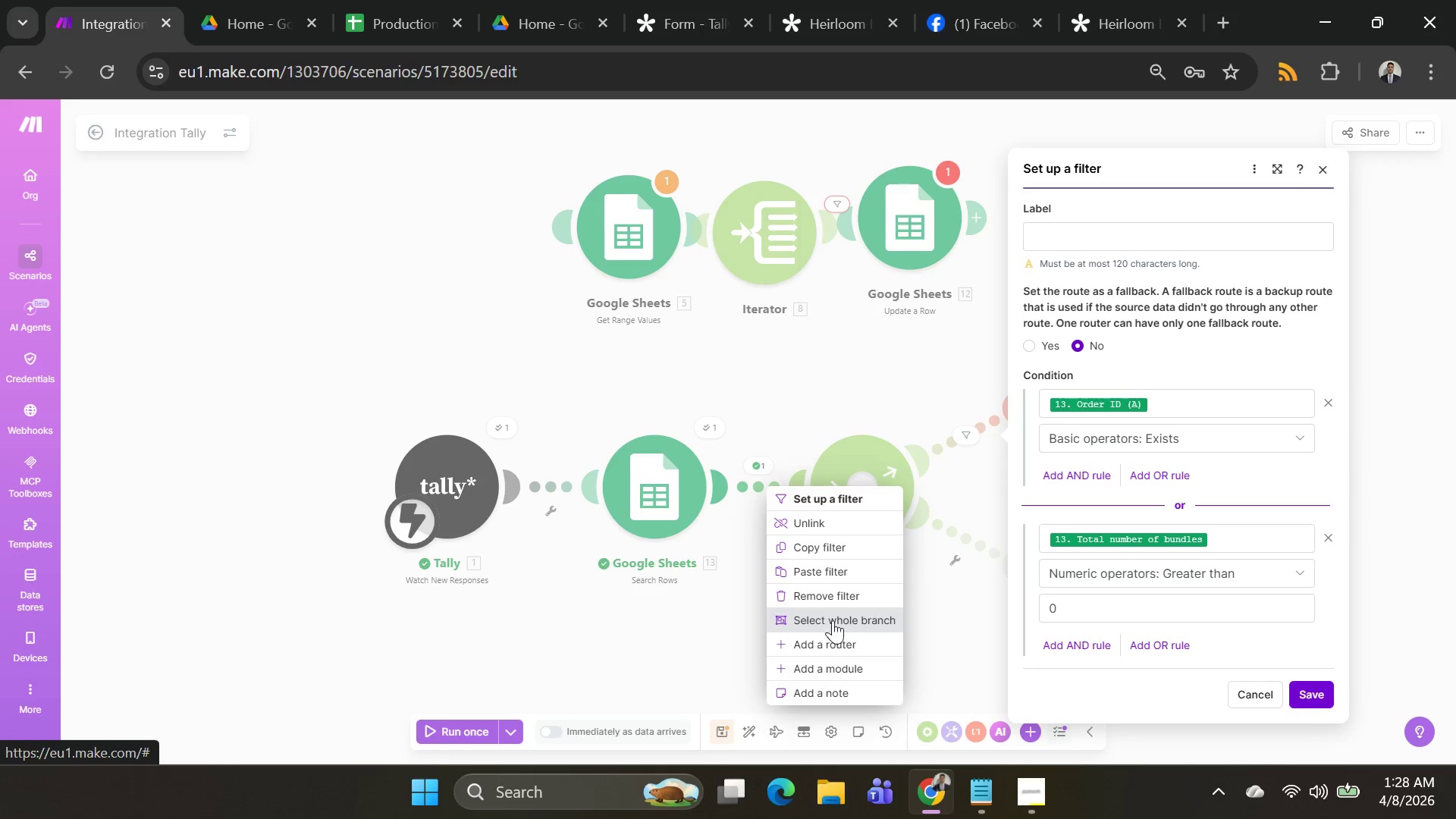 
wait(5.31)
 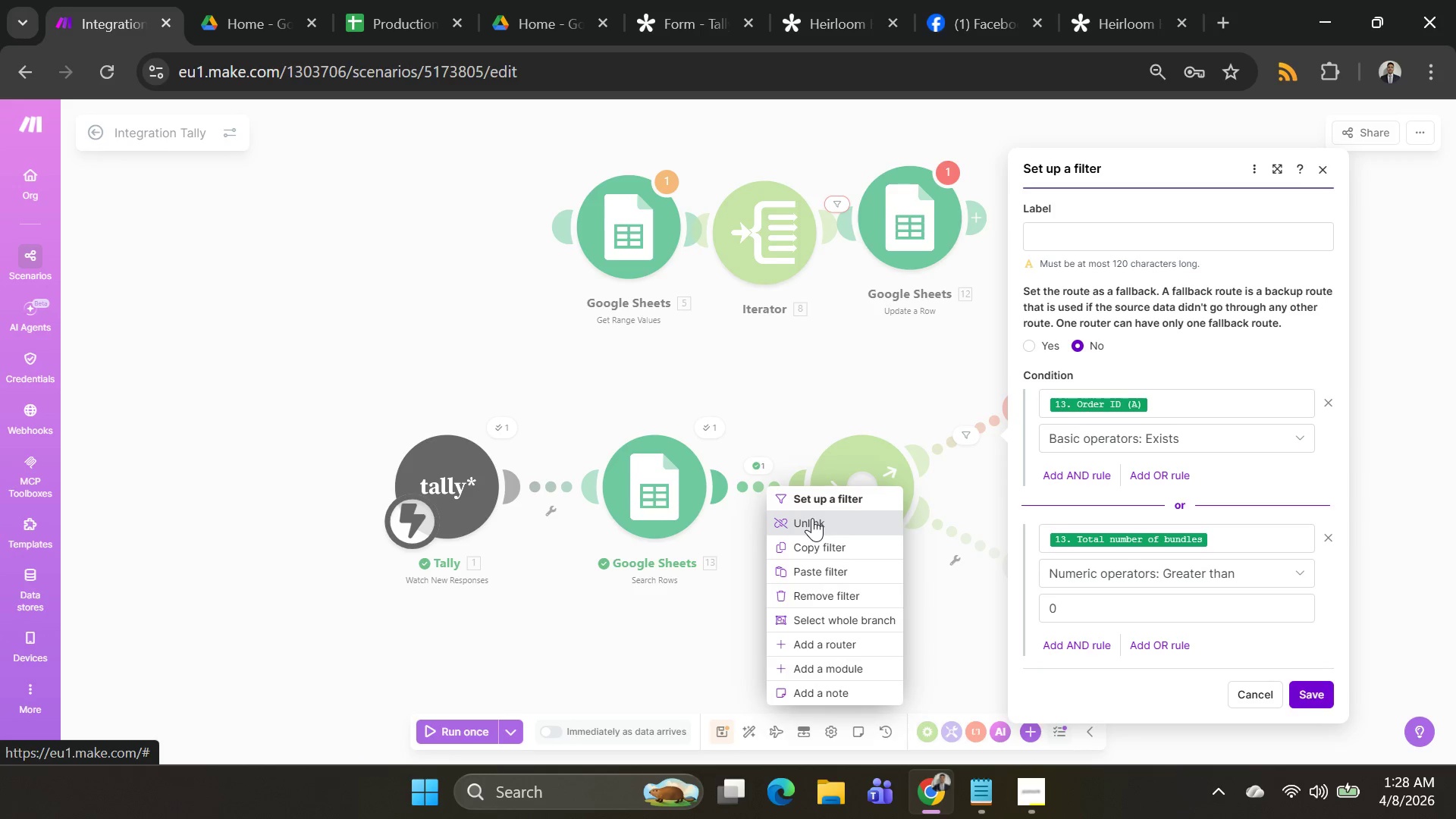 
left_click([841, 599])
 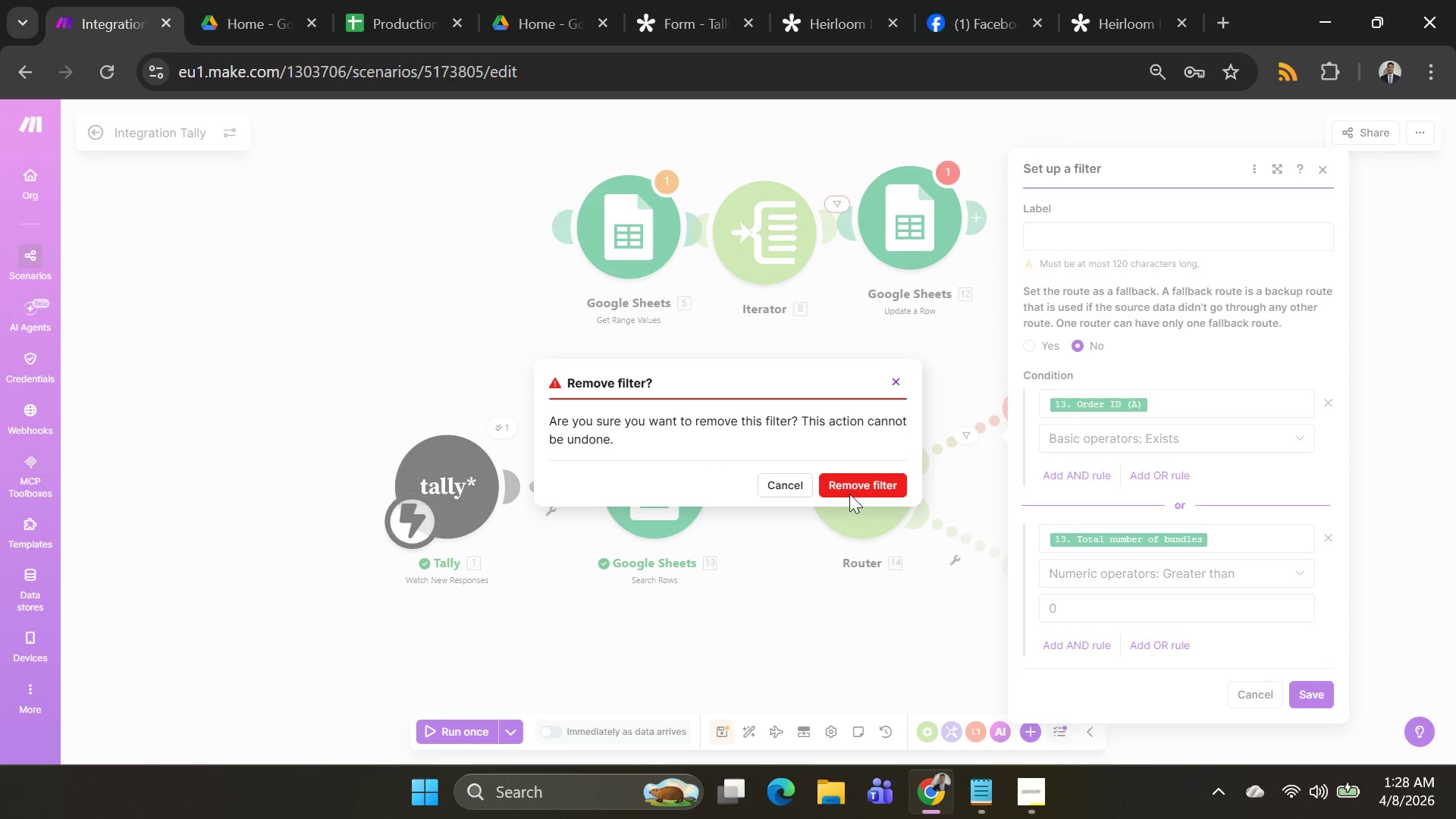 
left_click([853, 476])
 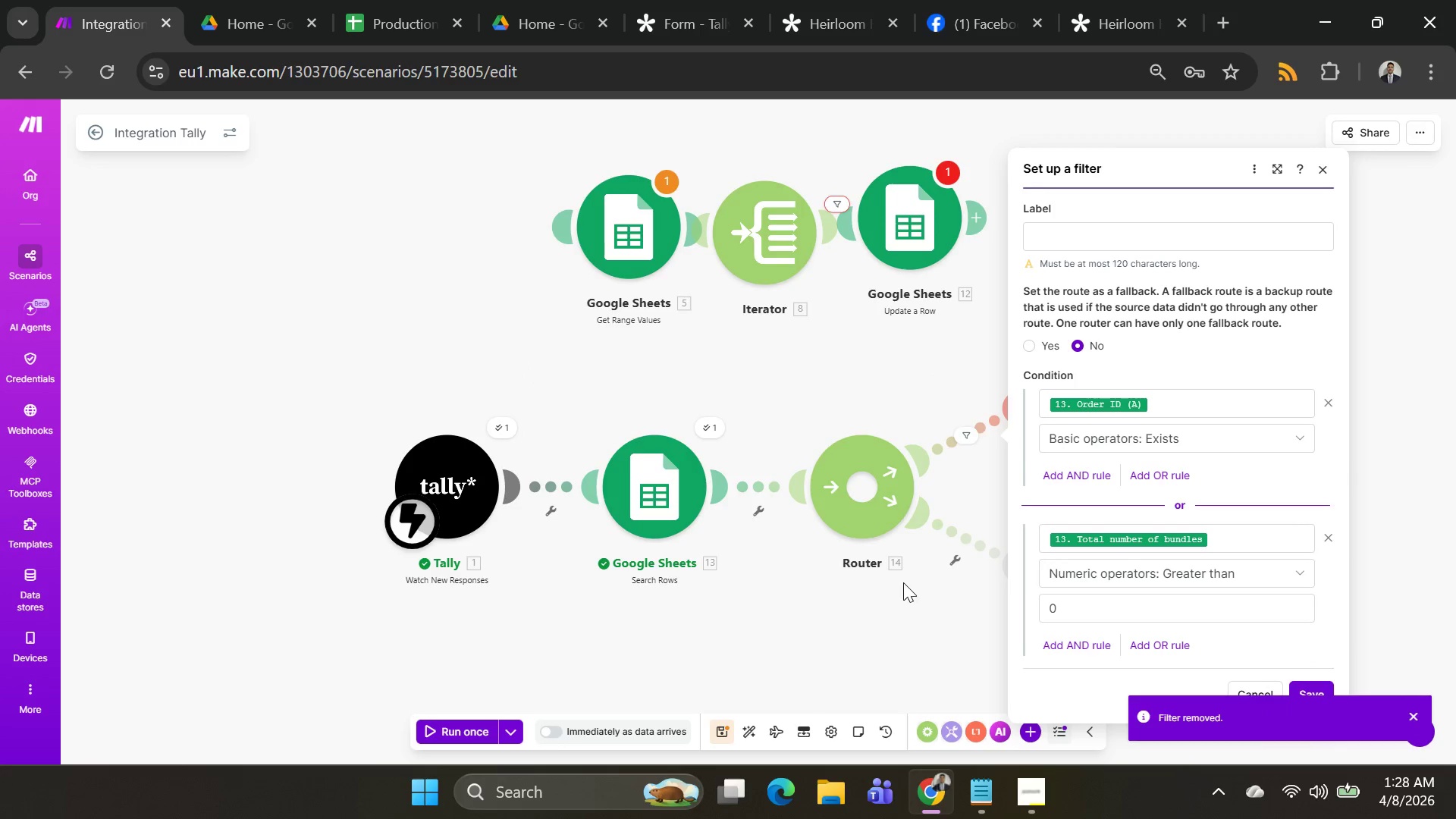 
left_click([910, 613])
 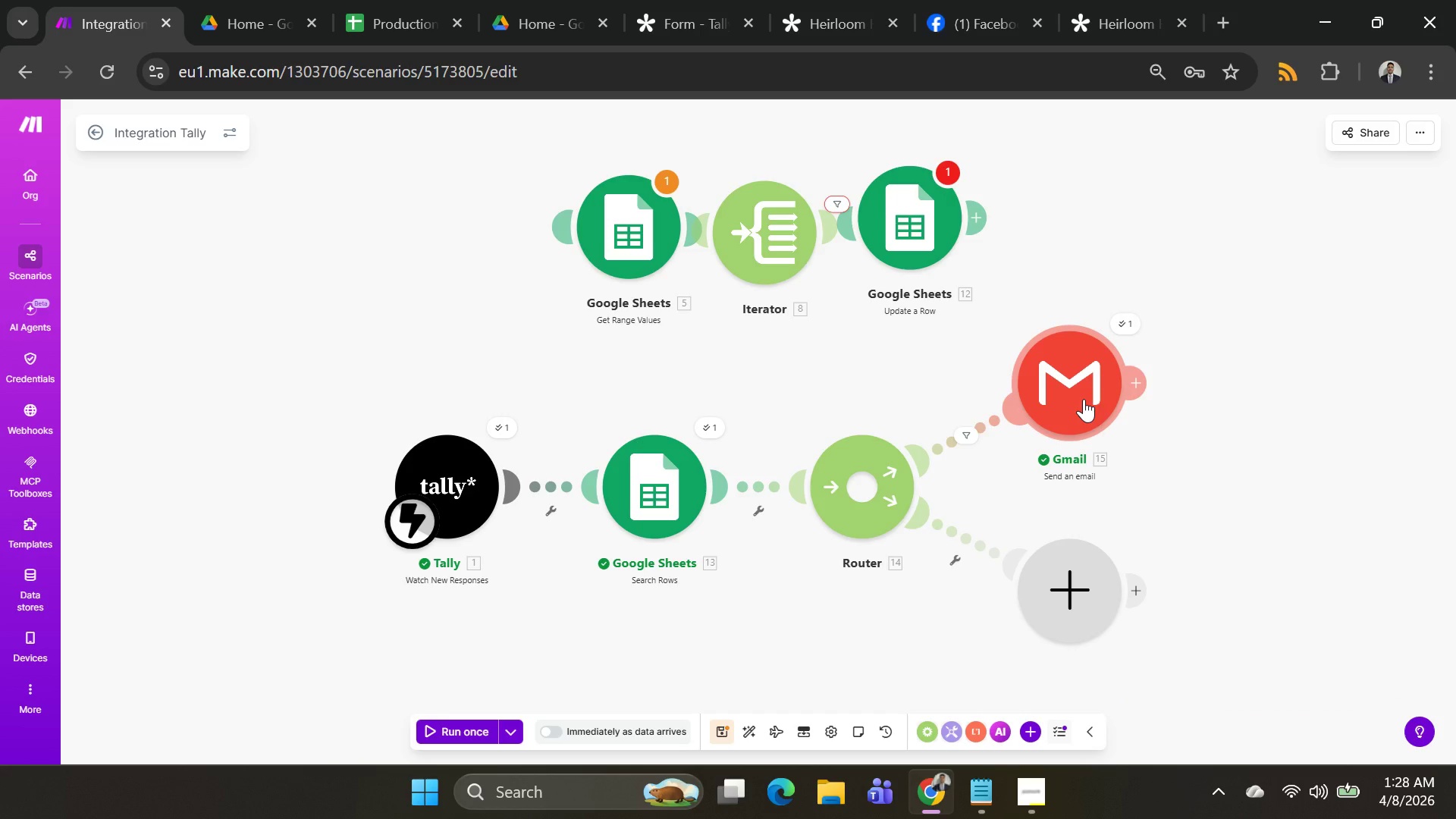 
wait(15.06)
 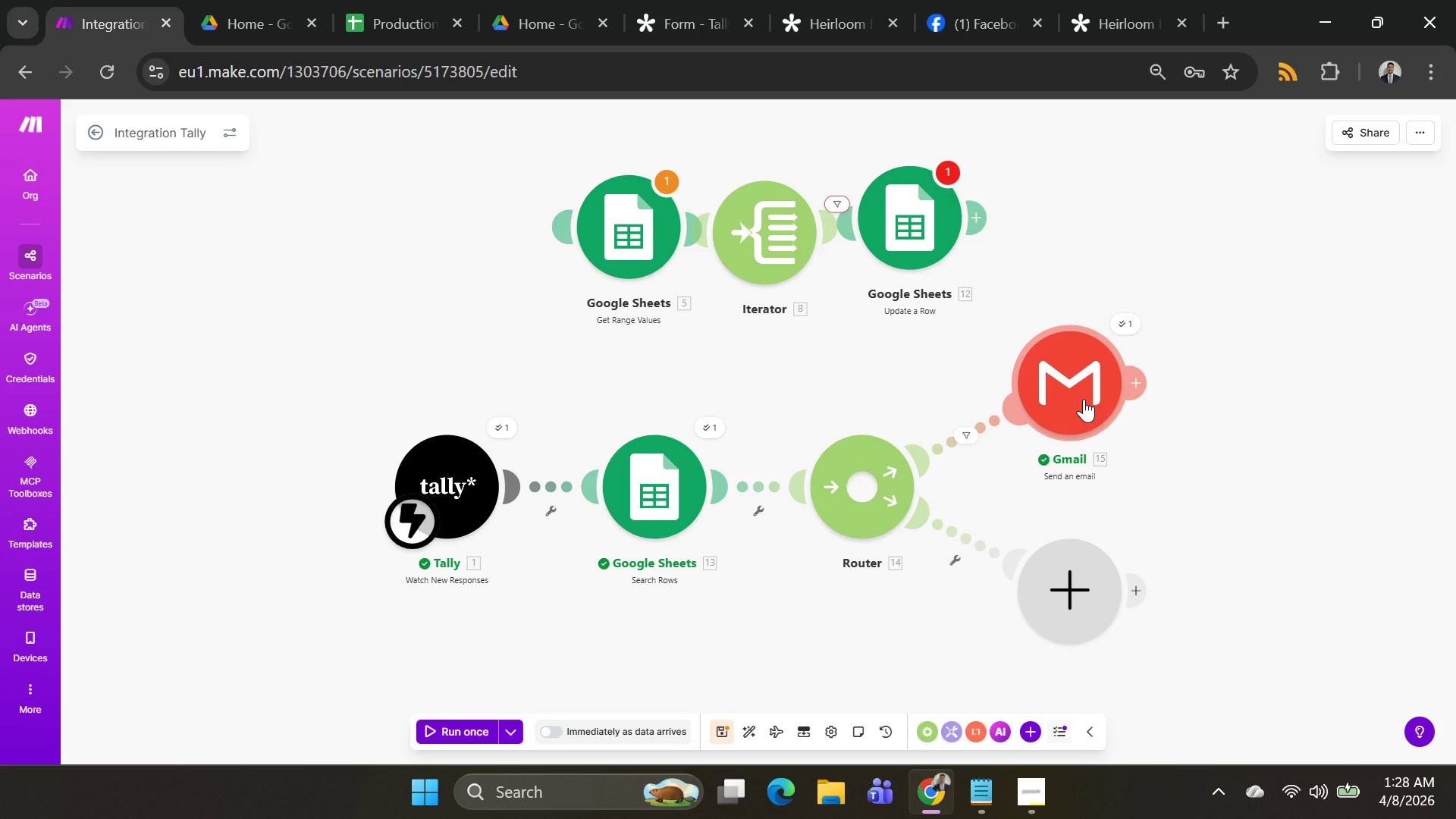 
right_click([956, 529])
 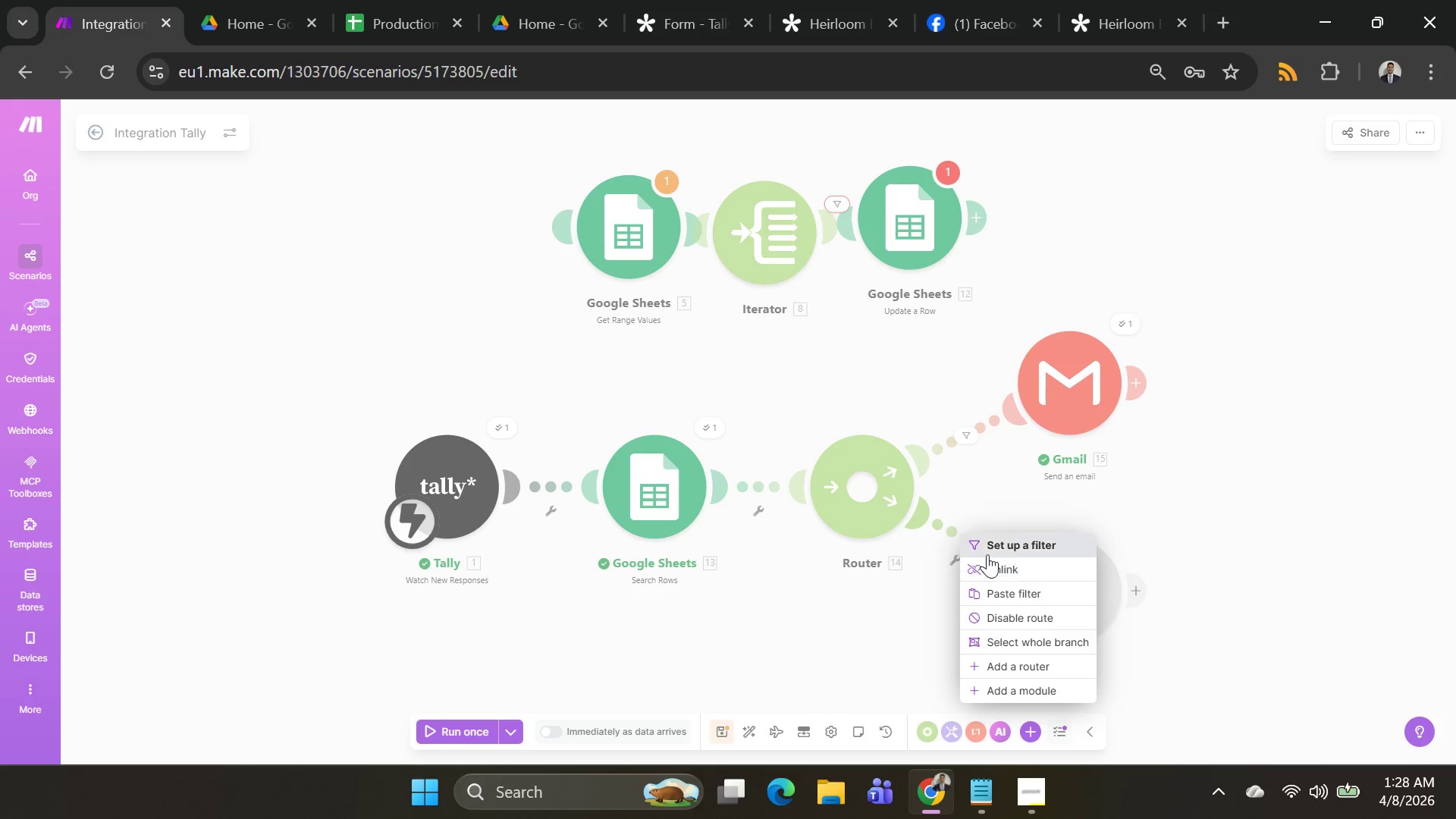 
left_click([992, 550])
 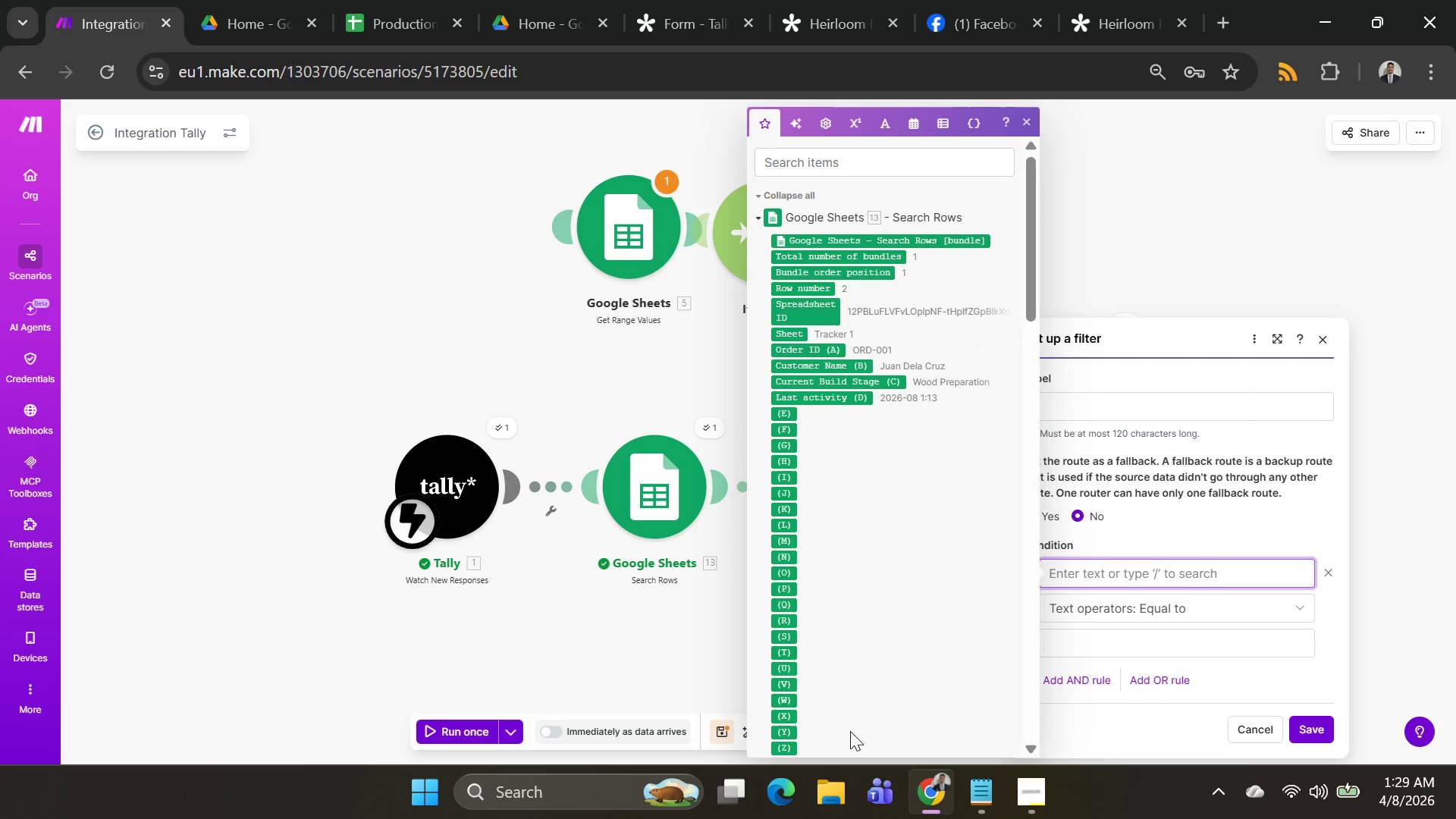 
wait(21.97)
 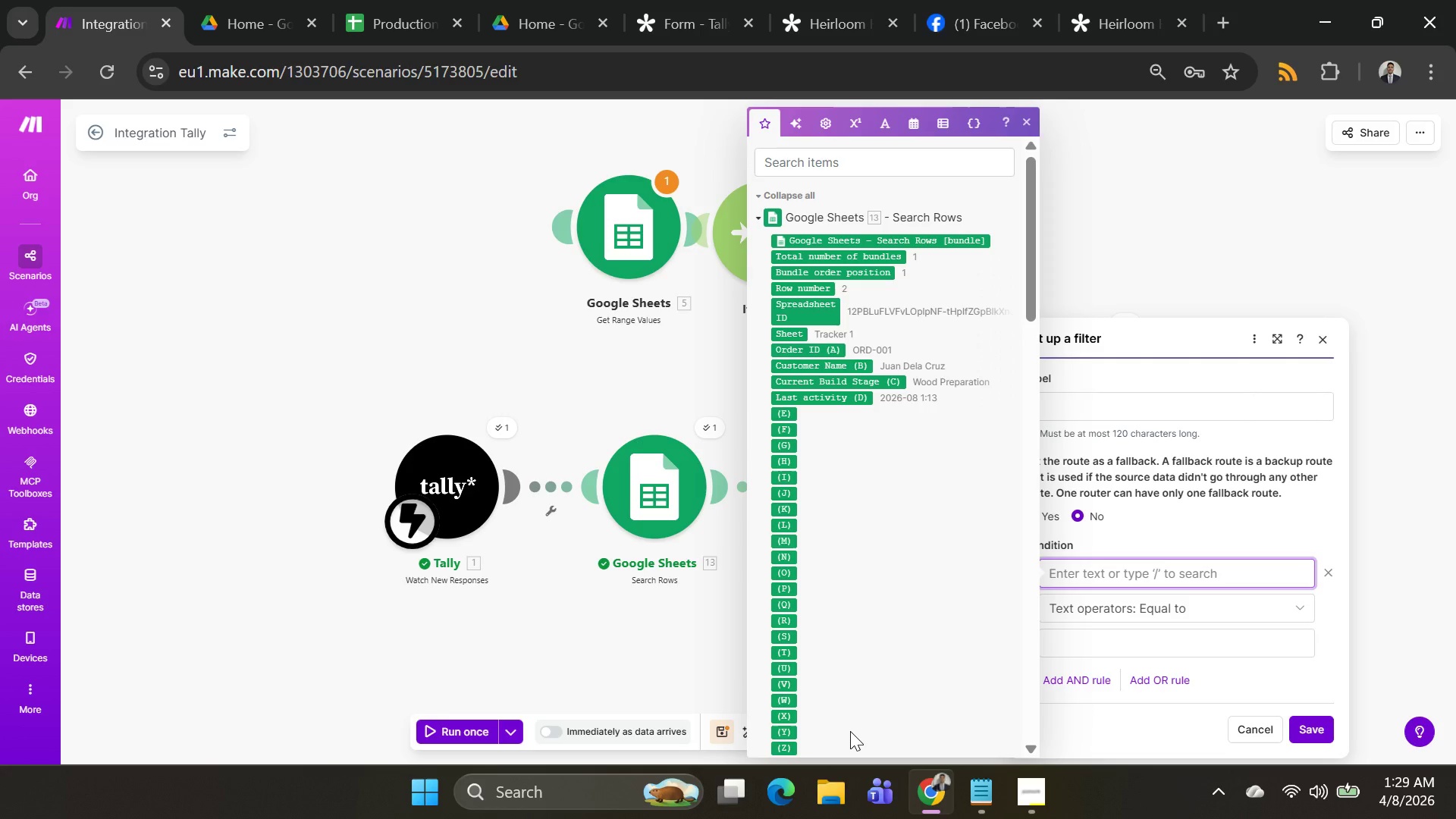 
left_click([1112, 575])
 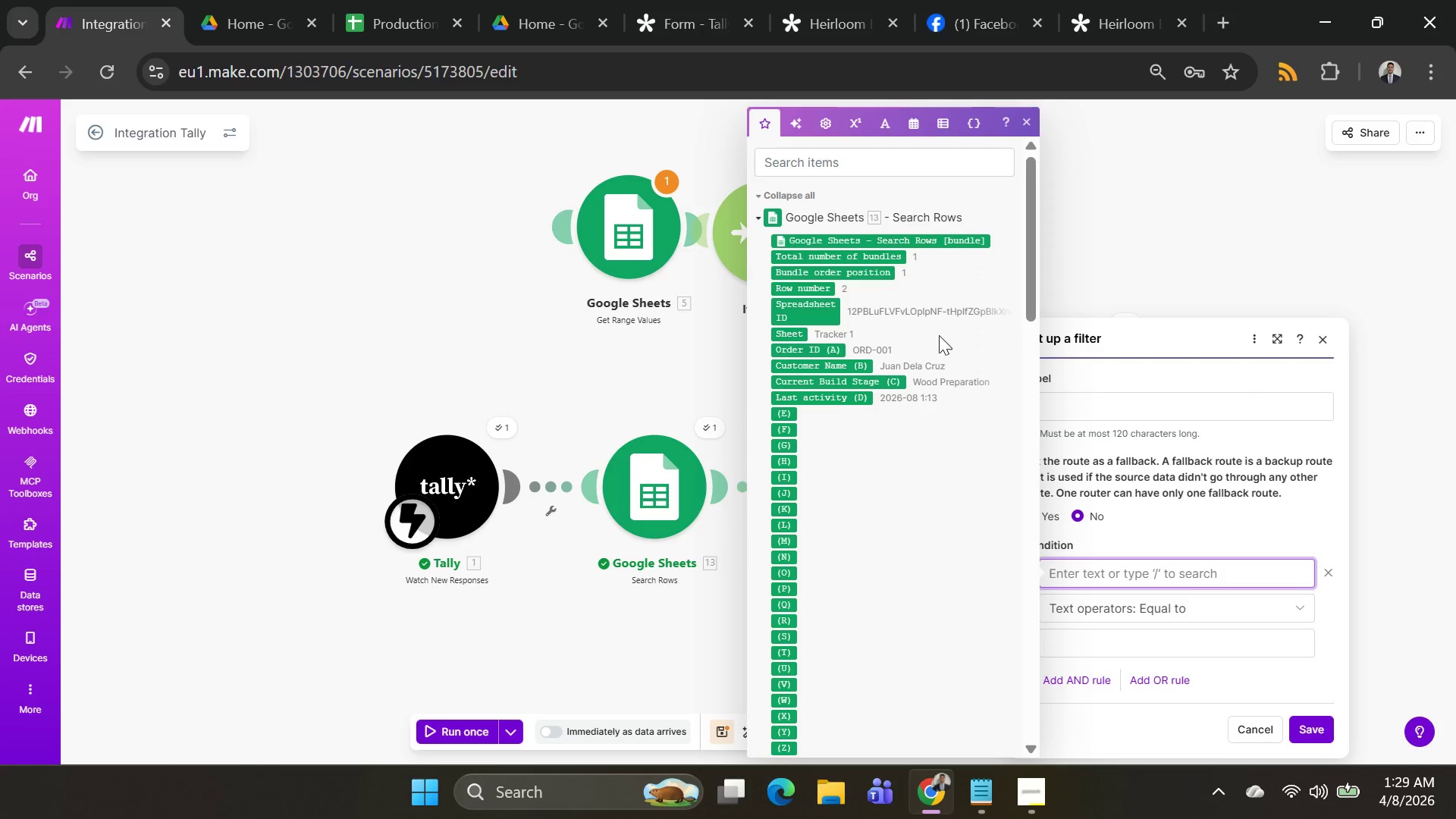 
left_click([1093, 222])
 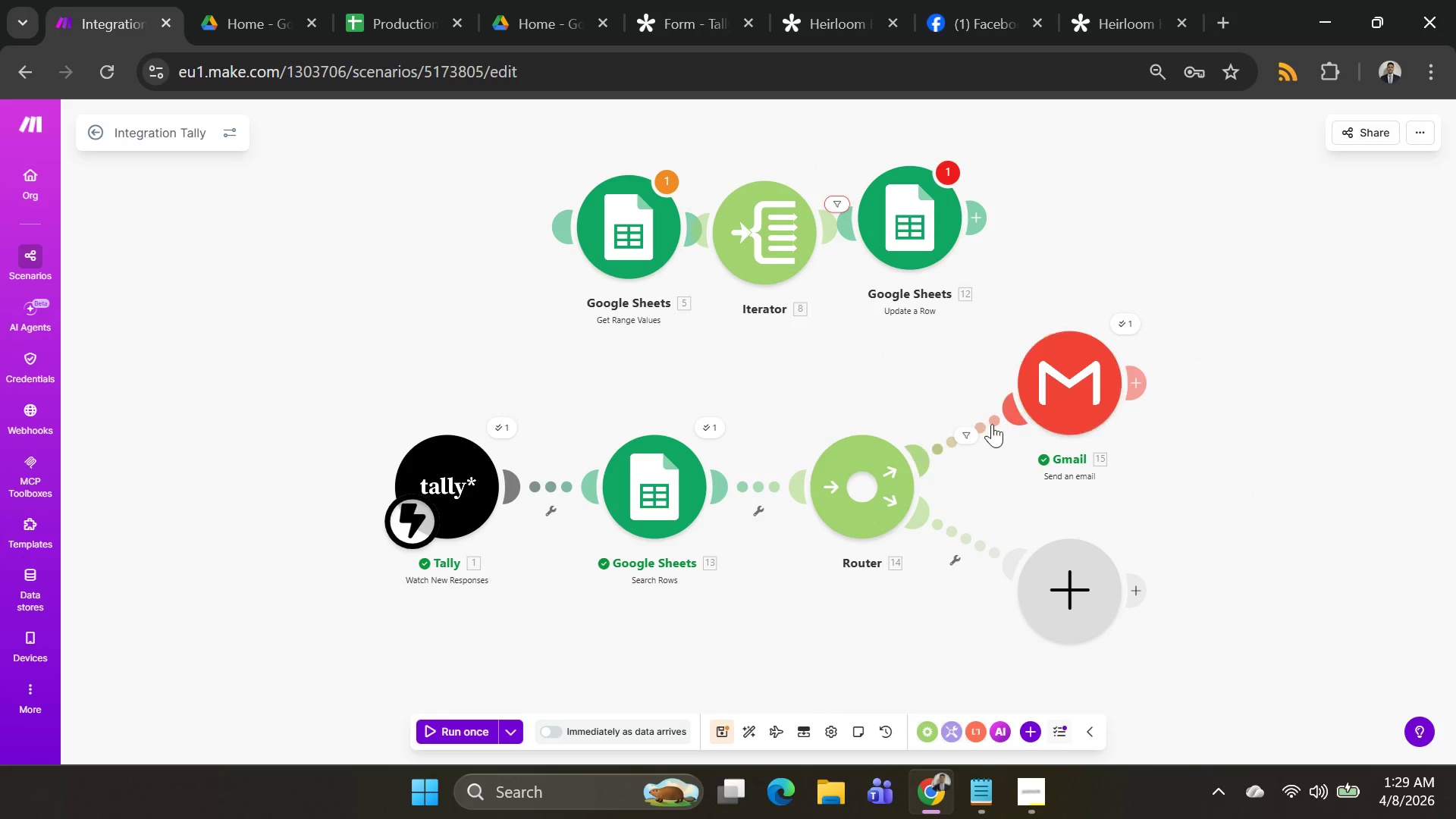 
left_click([968, 431])
 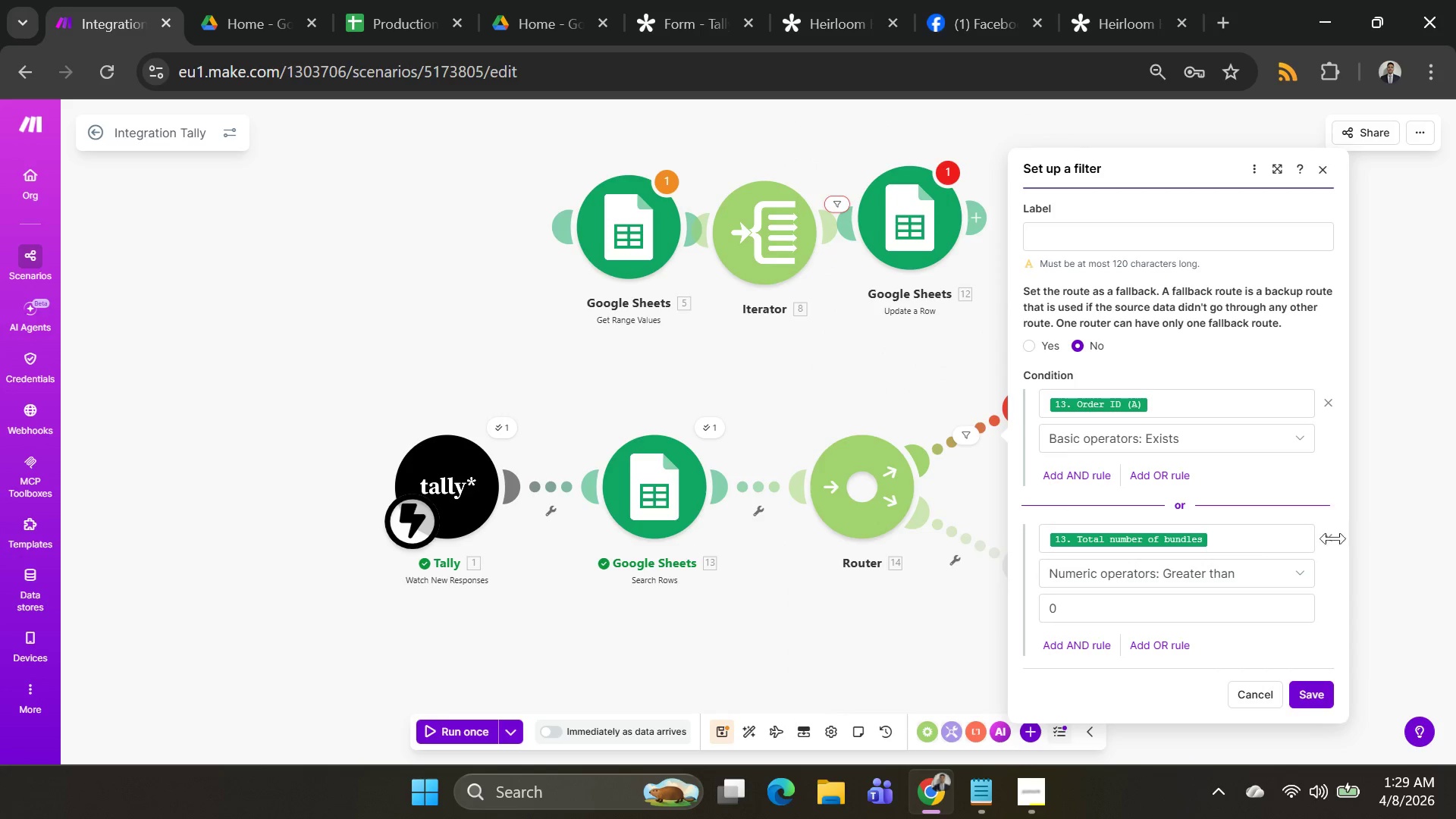 
left_click([1332, 540])
 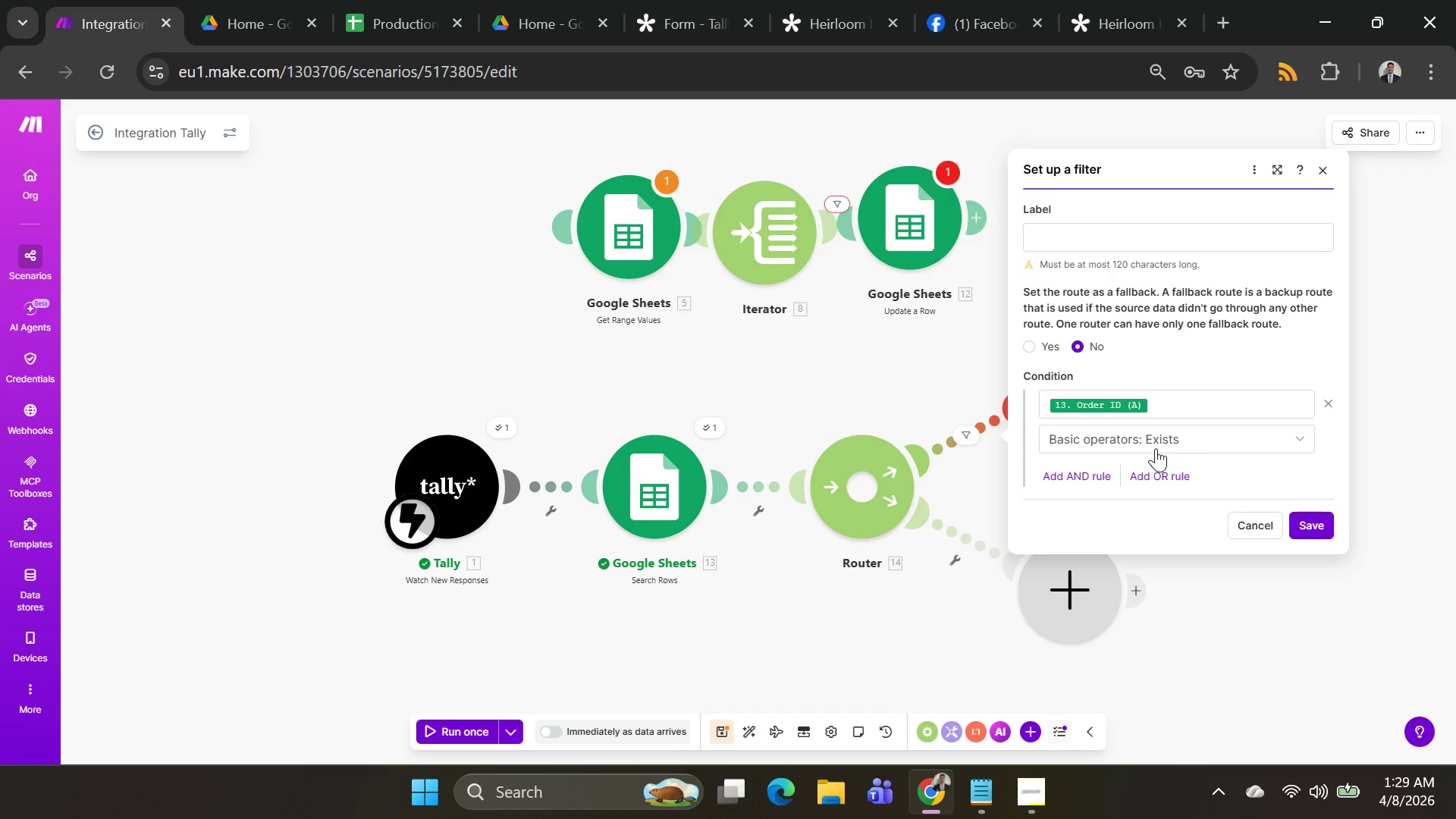 
wait(23.44)
 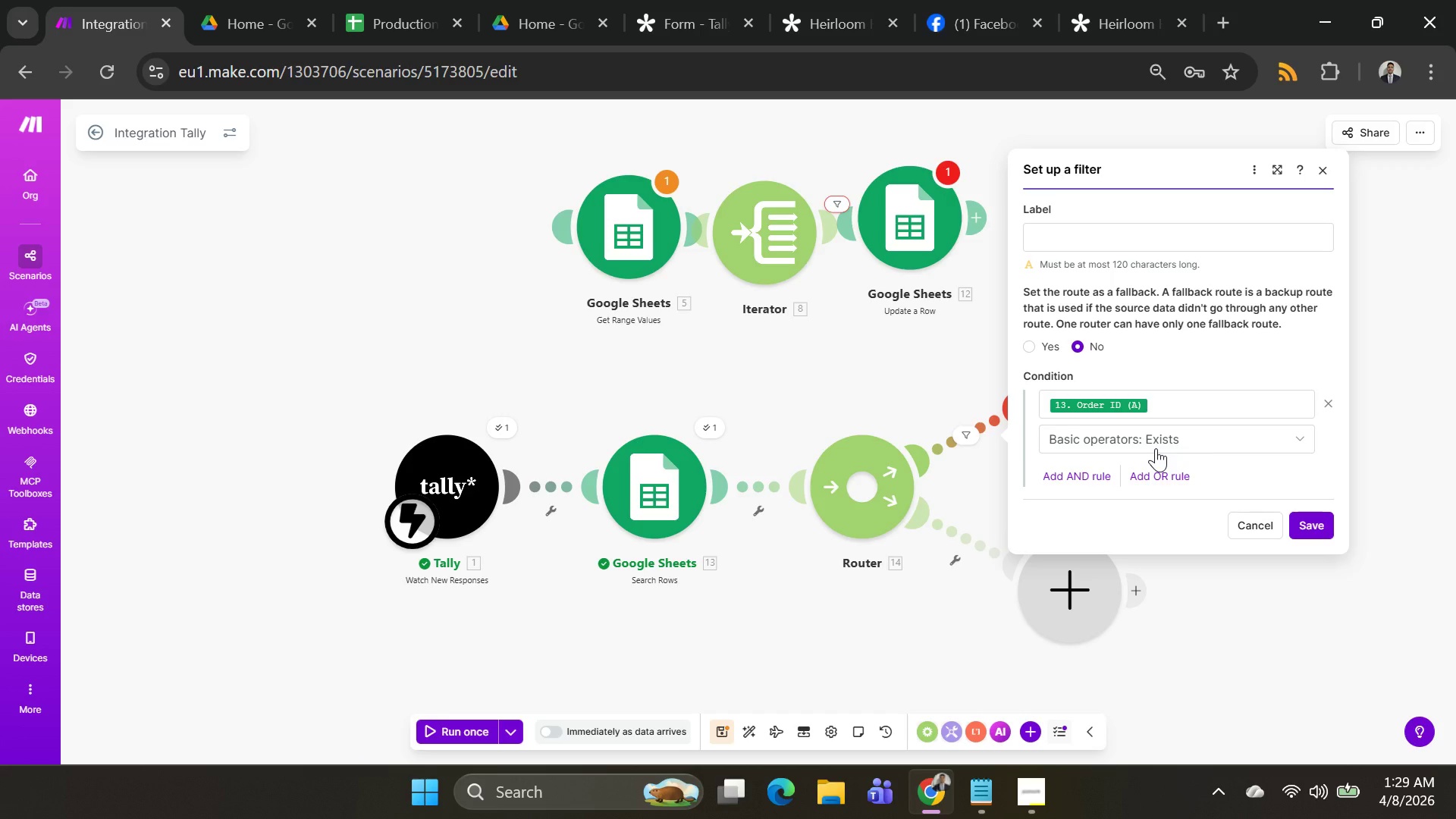 
left_click([1210, 404])
 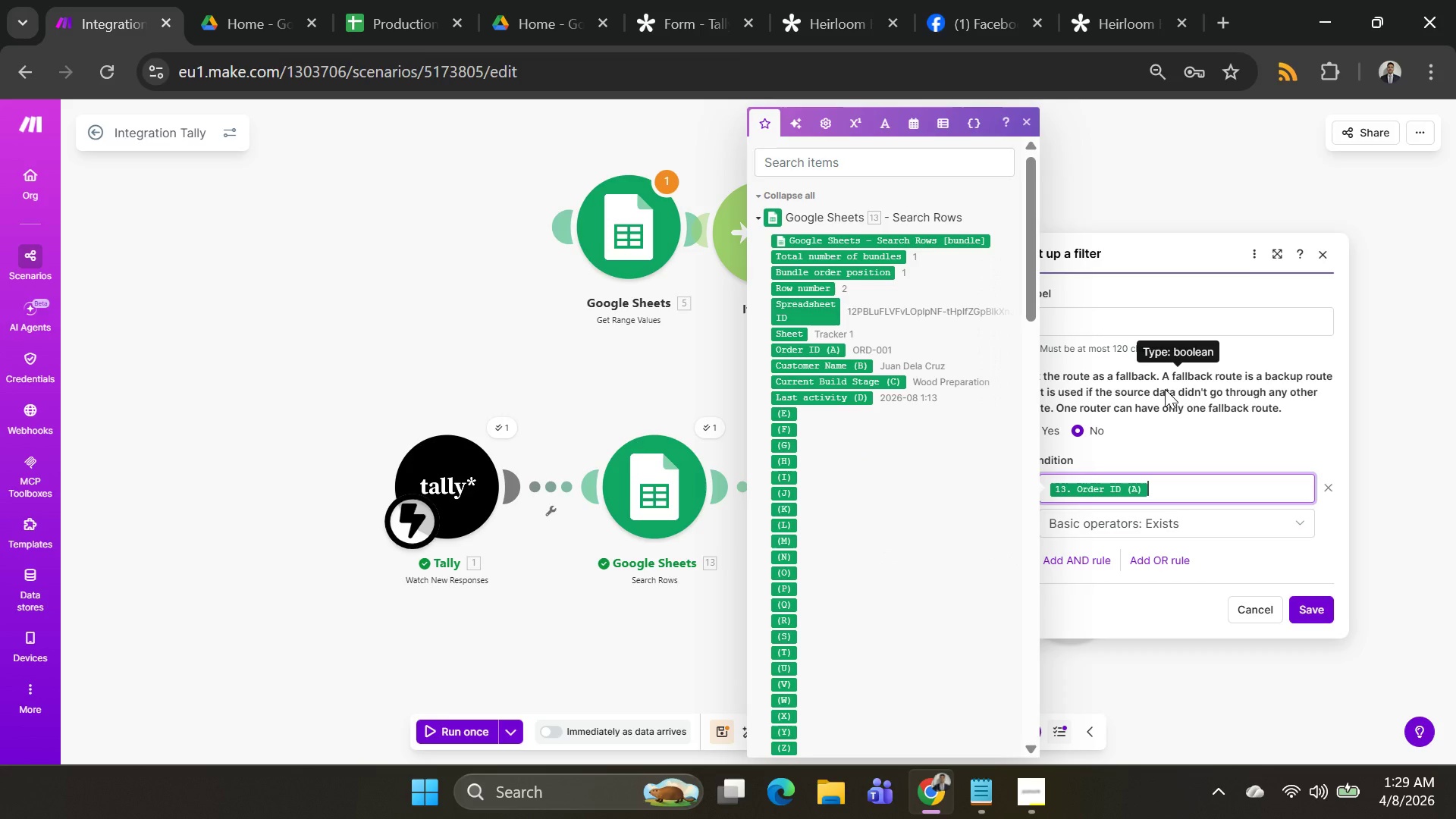 
key(Backspace)
 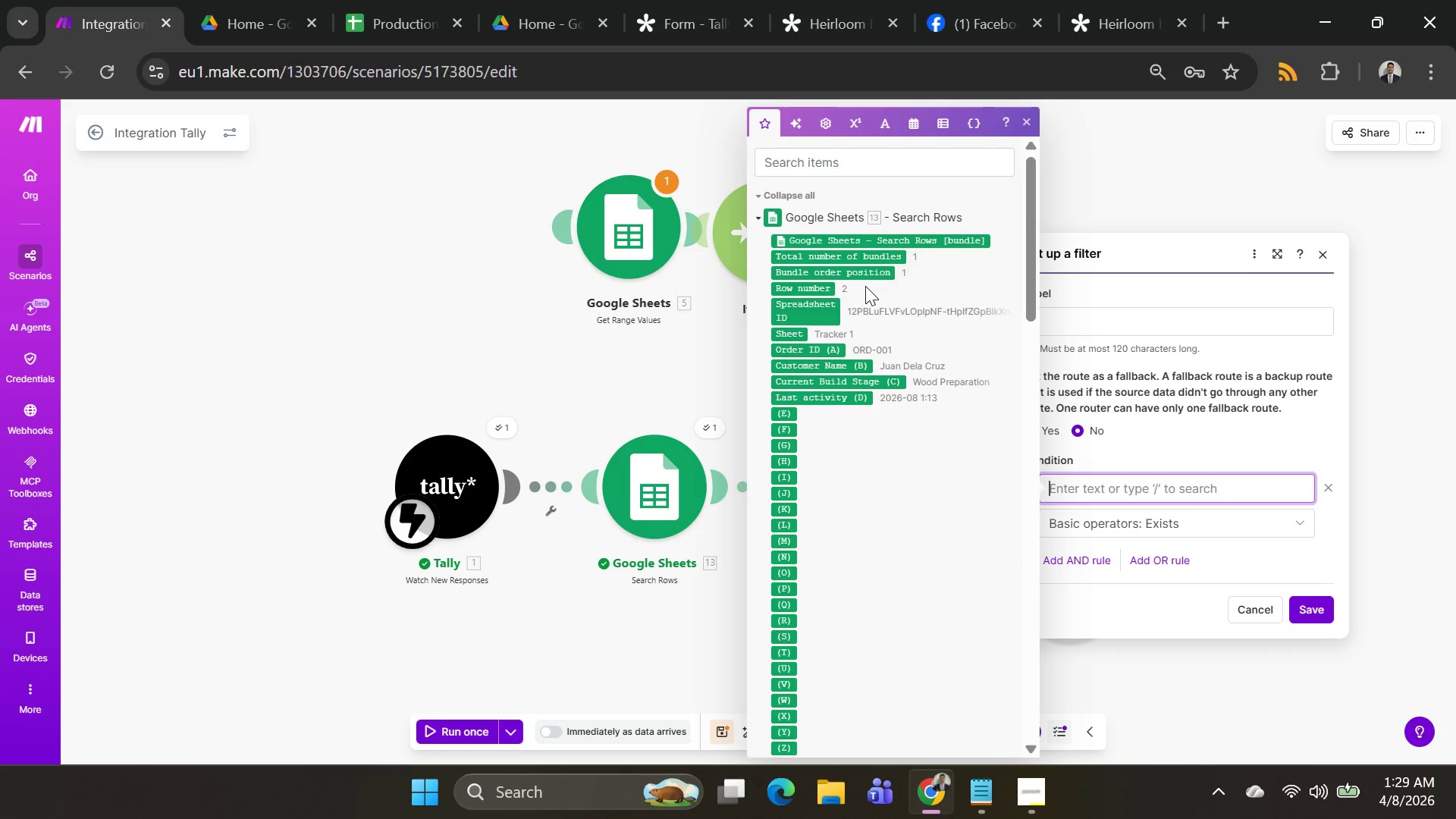 
mouse_move([869, 265])
 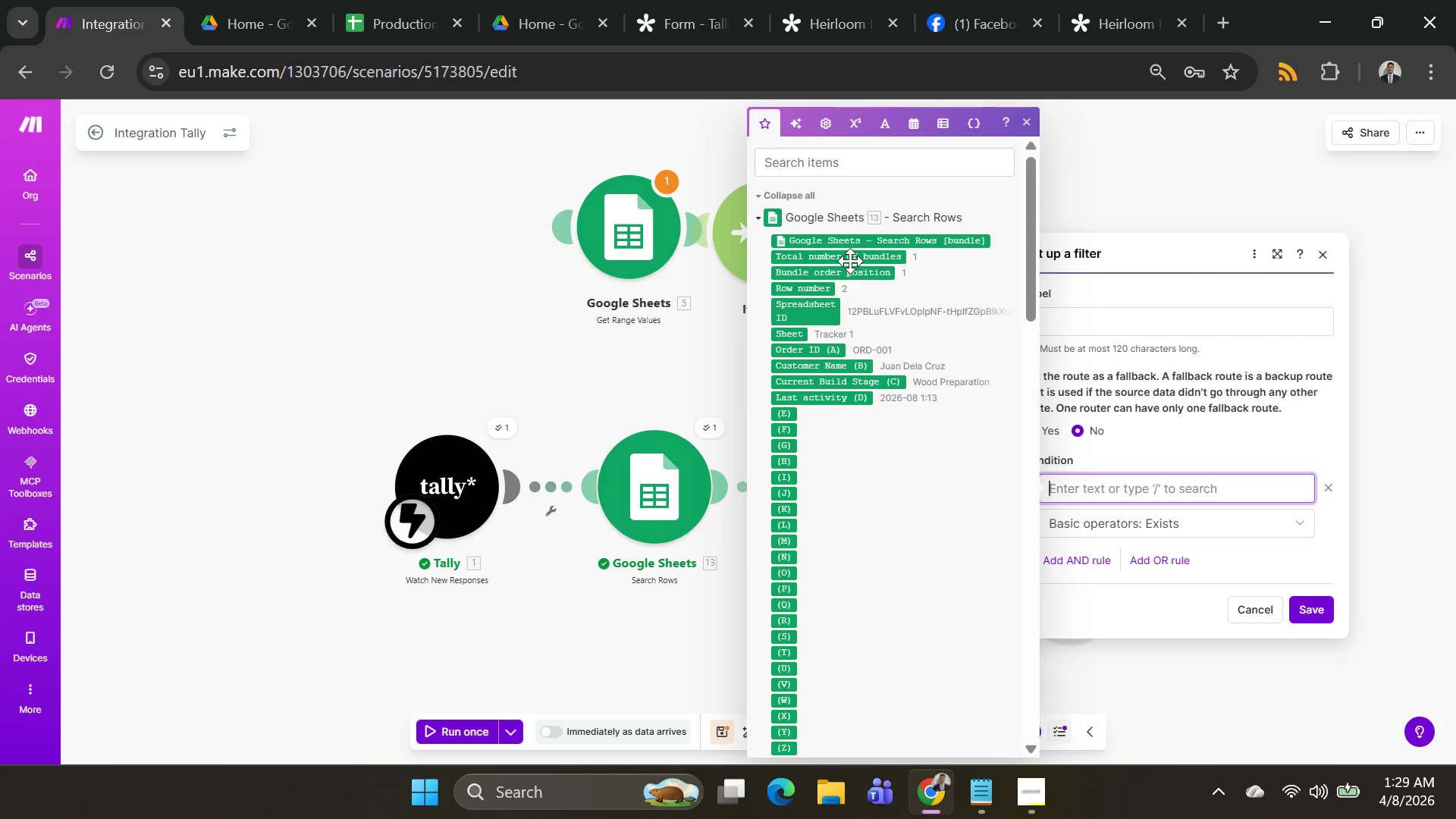 
left_click([851, 258])
 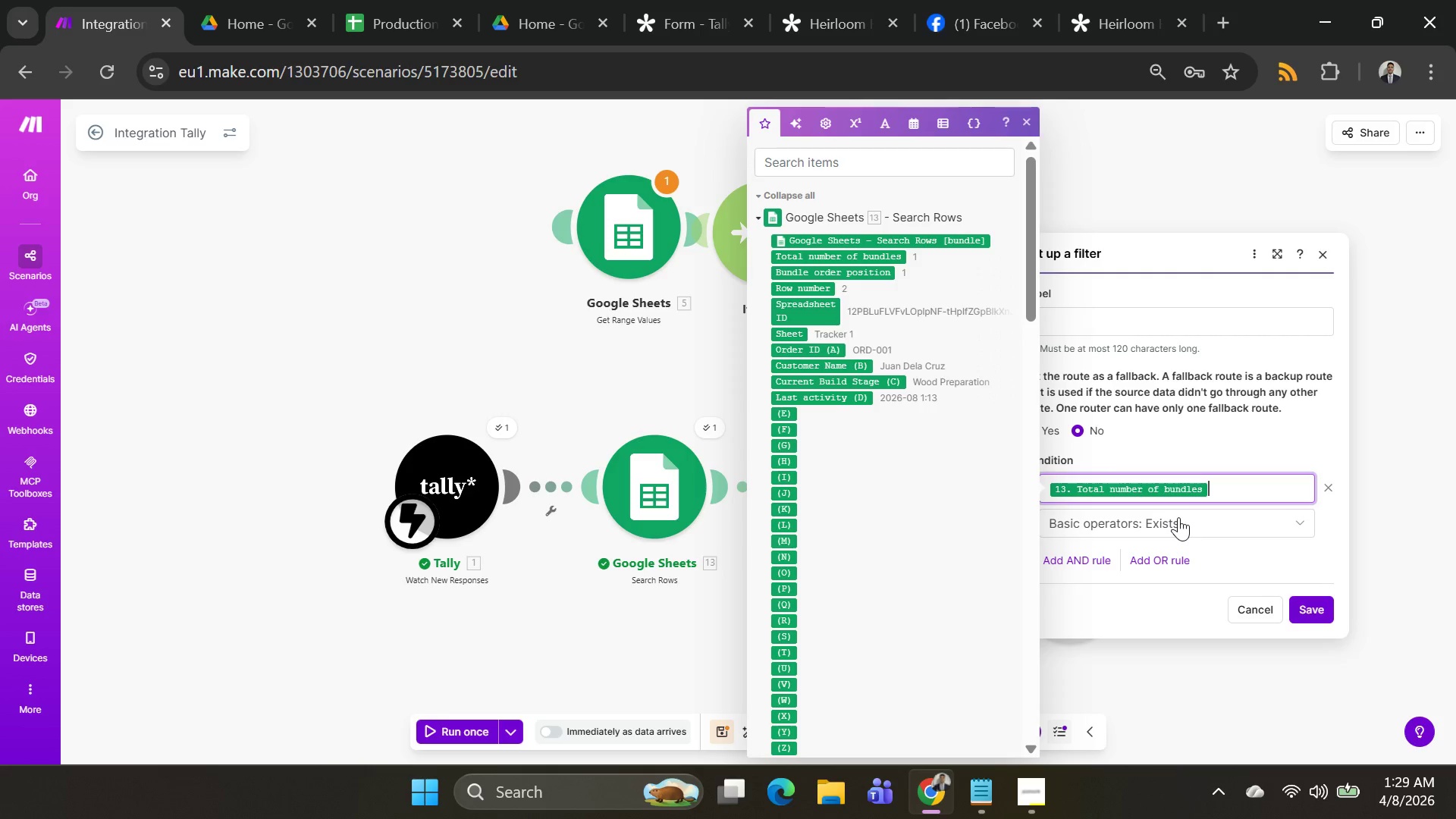 
left_click([1231, 526])
 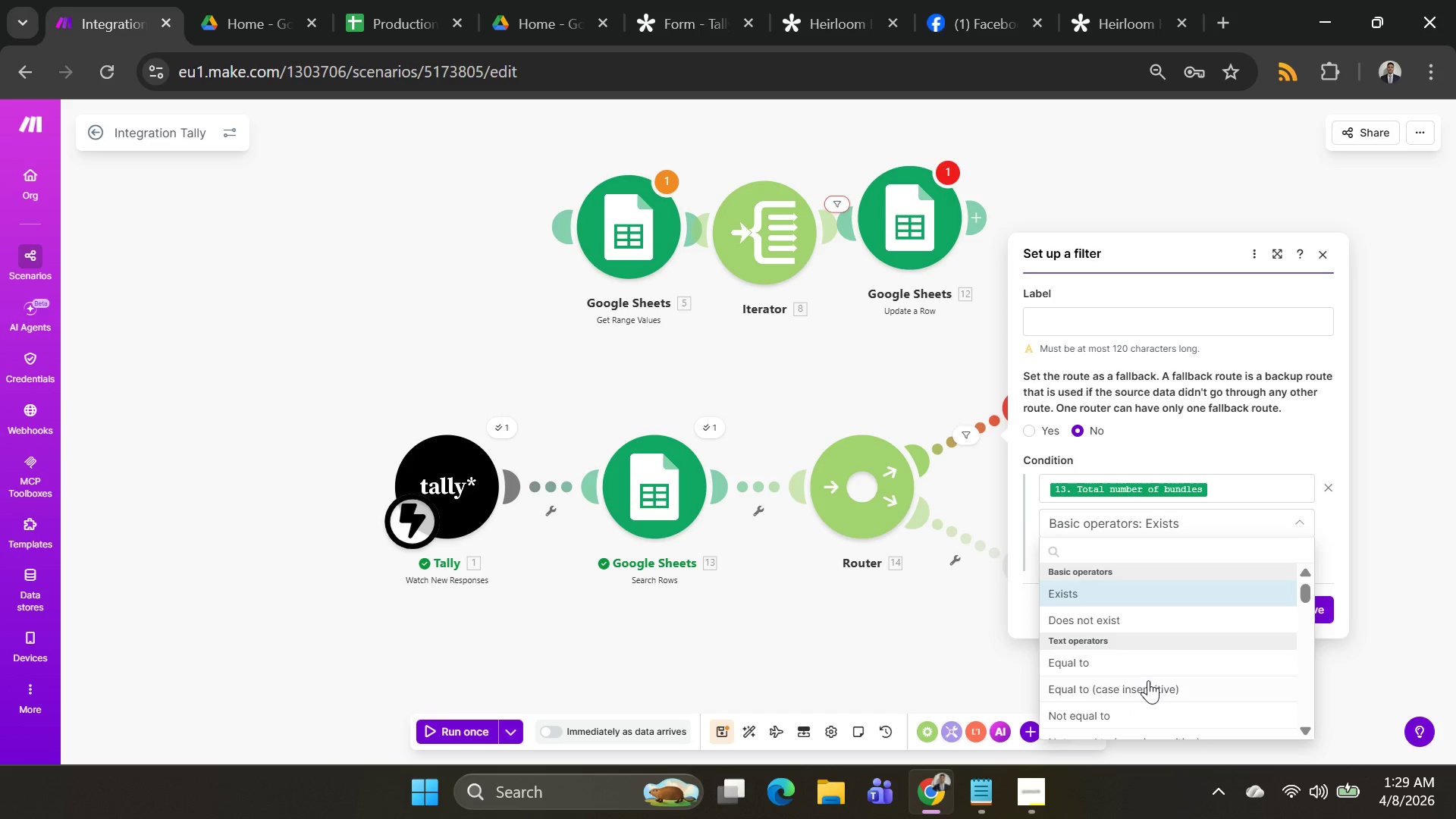 
scroll: coordinate [1143, 662], scroll_direction: down, amount: 4.0
 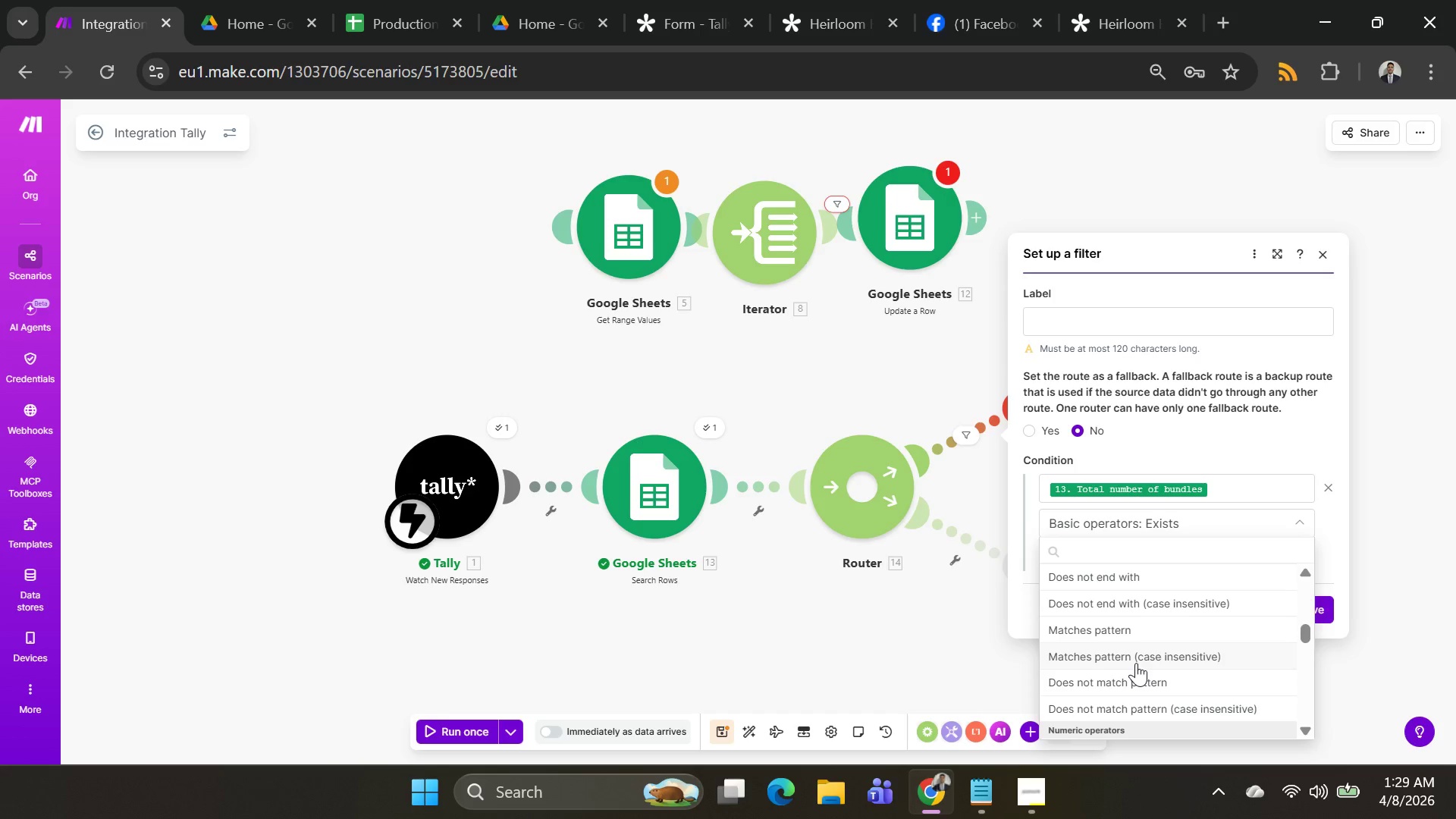 
scroll: coordinate [1136, 663], scroll_direction: up, amount: 4.0
 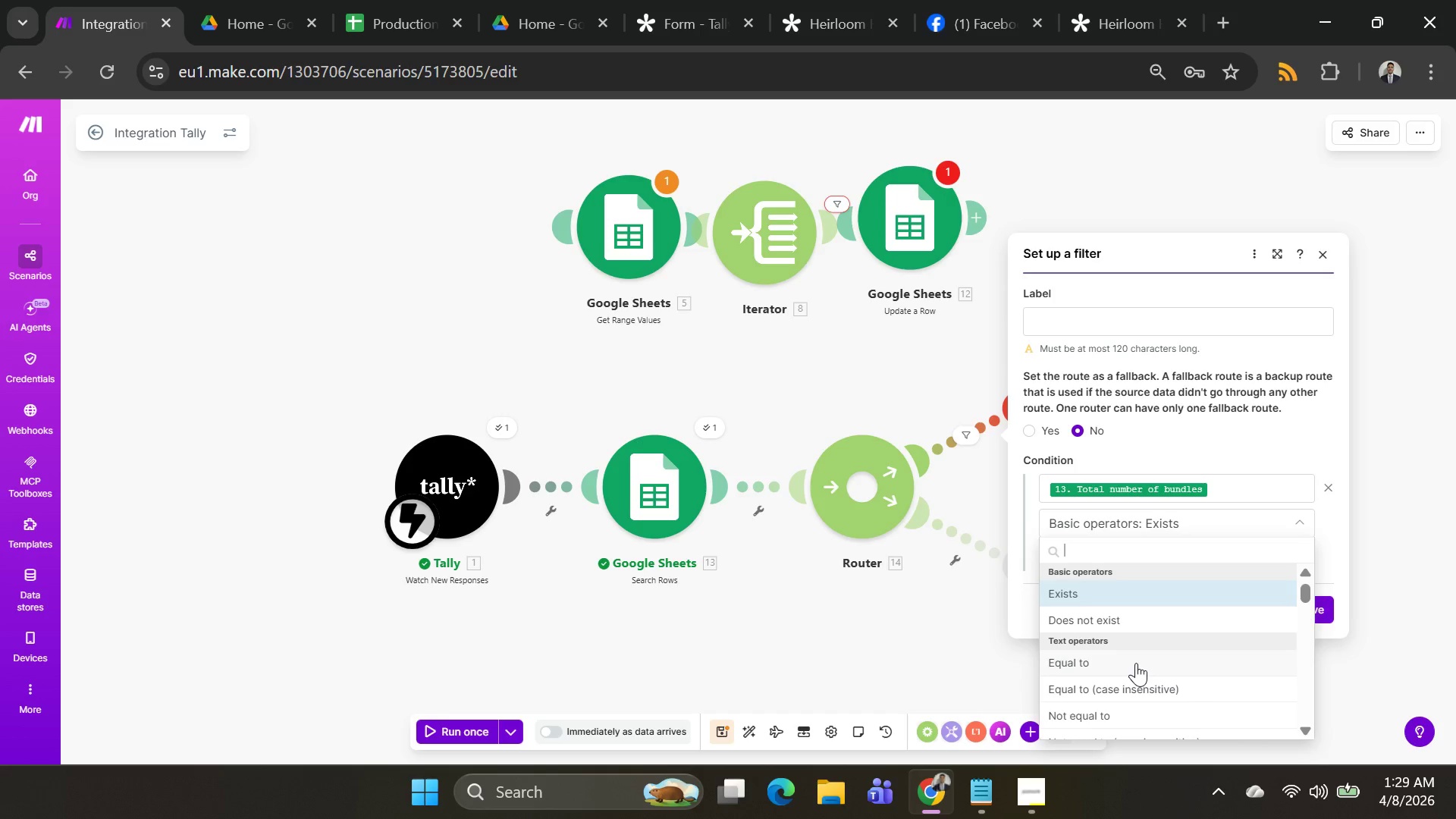 
scroll: coordinate [1125, 657], scroll_direction: down, amount: 2.0
 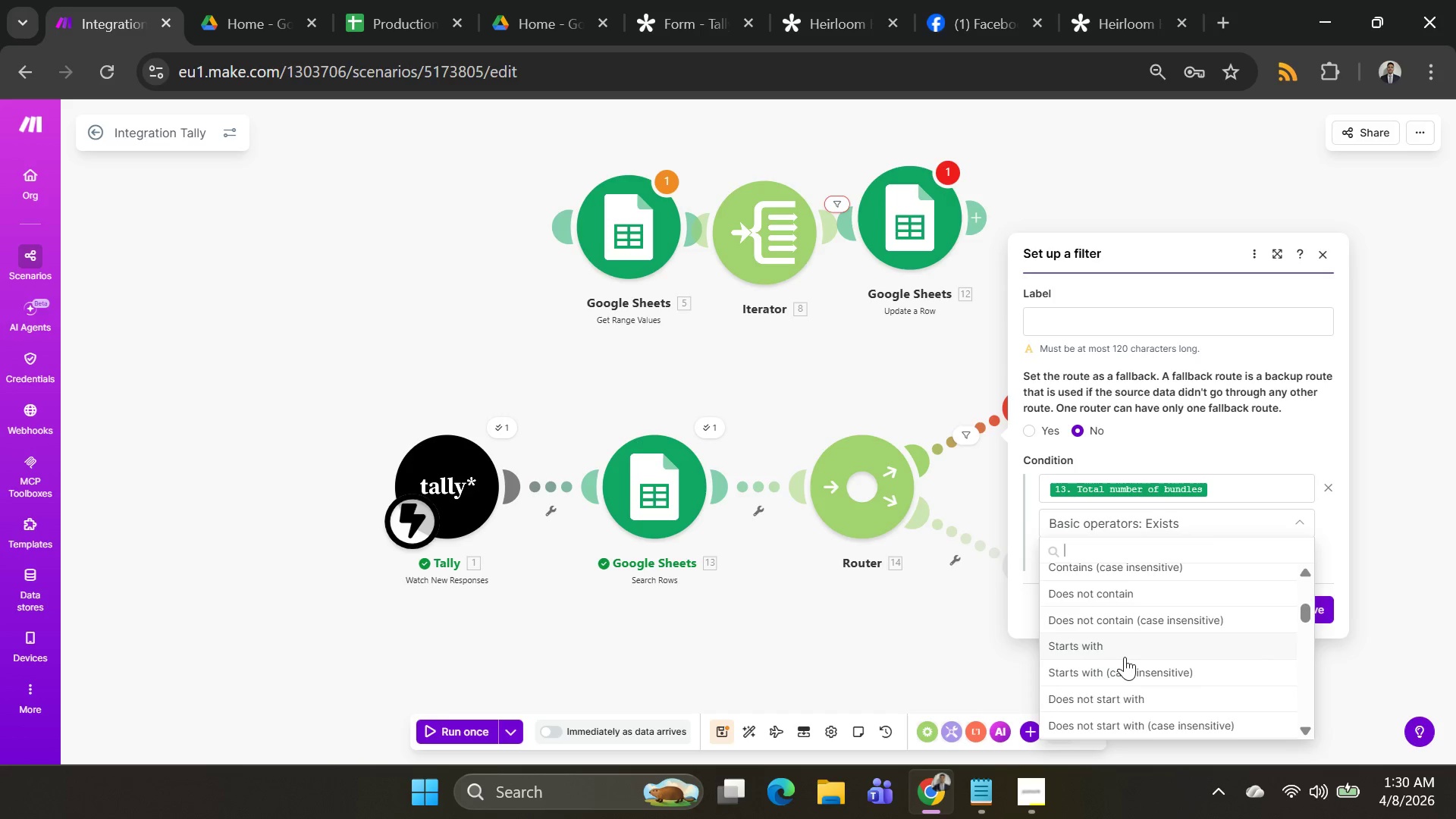 
scroll: coordinate [1125, 657], scroll_direction: up, amount: 2.0
 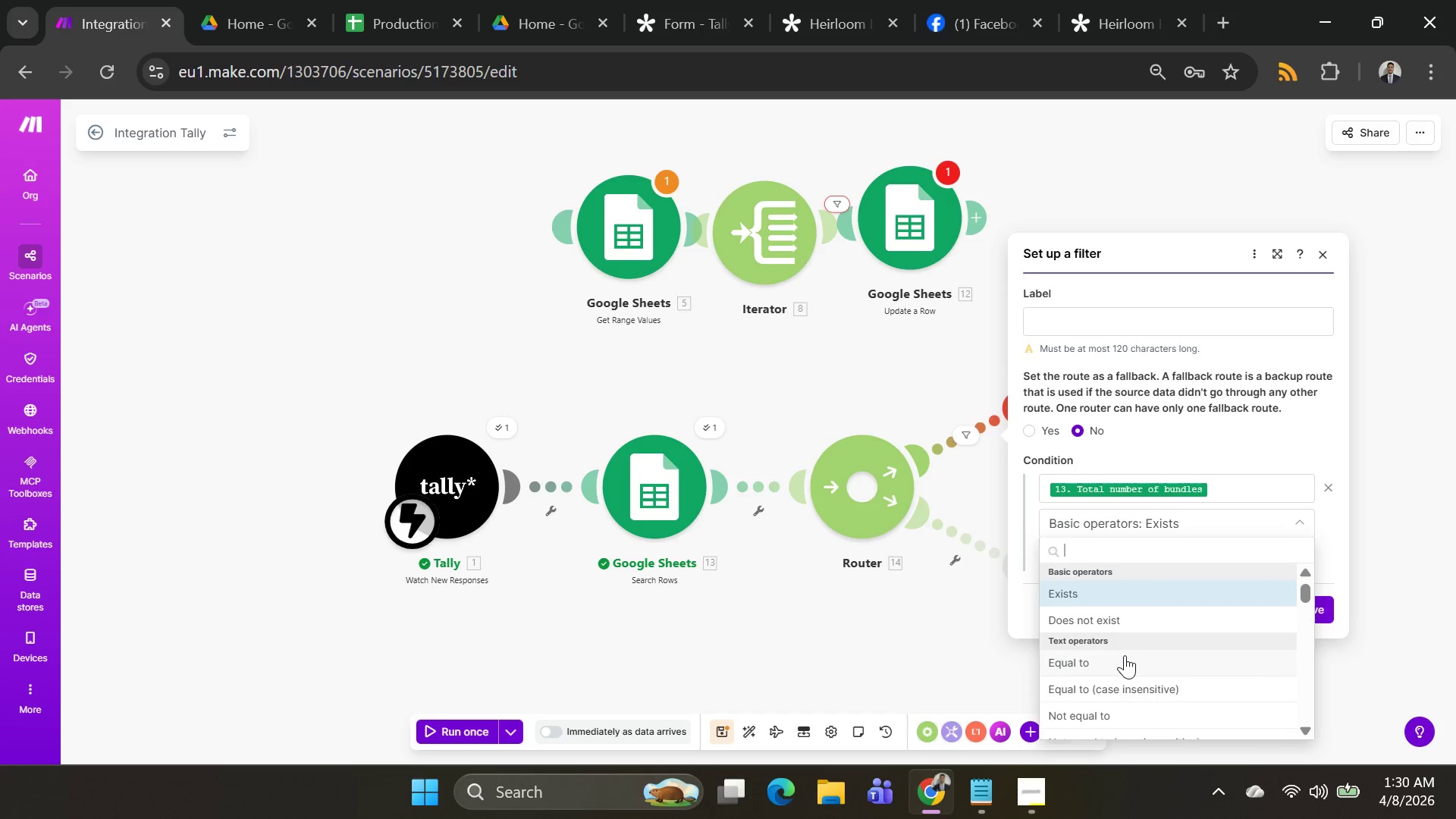 
scroll: coordinate [1125, 655], scroll_direction: down, amount: 1.0
 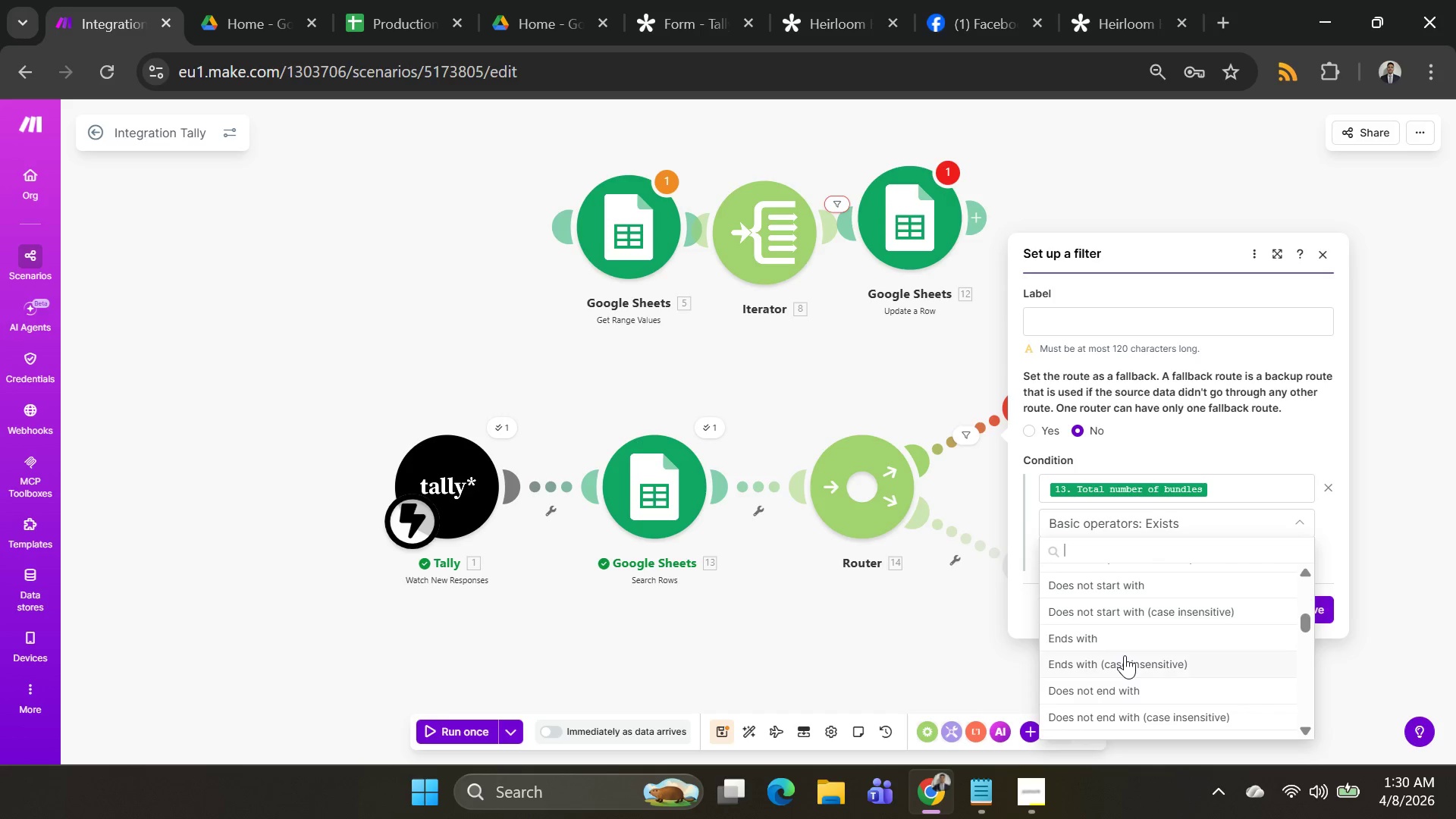 
scroll: coordinate [1125, 655], scroll_direction: up, amount: 3.0
 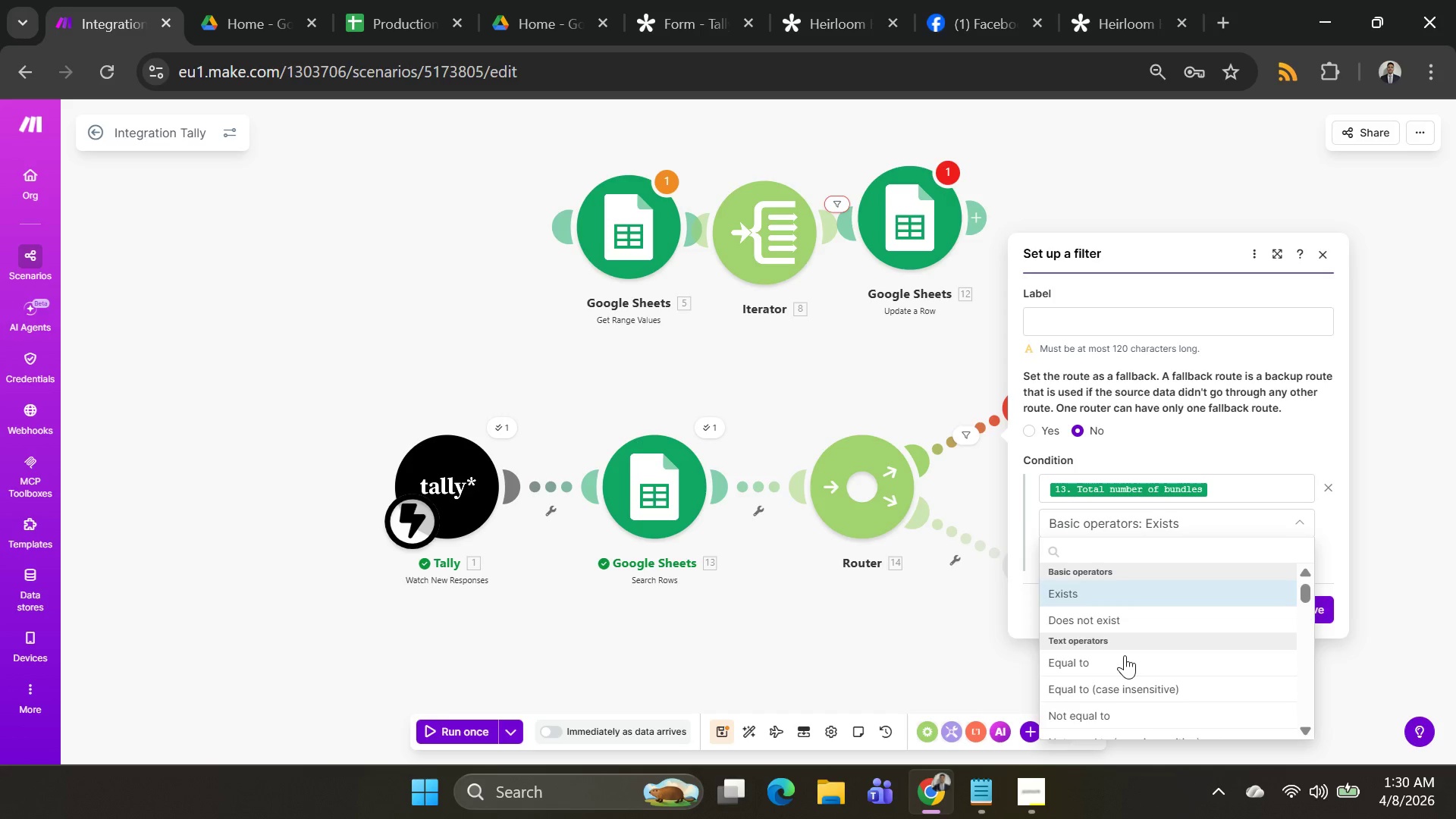 
scroll: coordinate [1125, 655], scroll_direction: down, amount: 2.0
 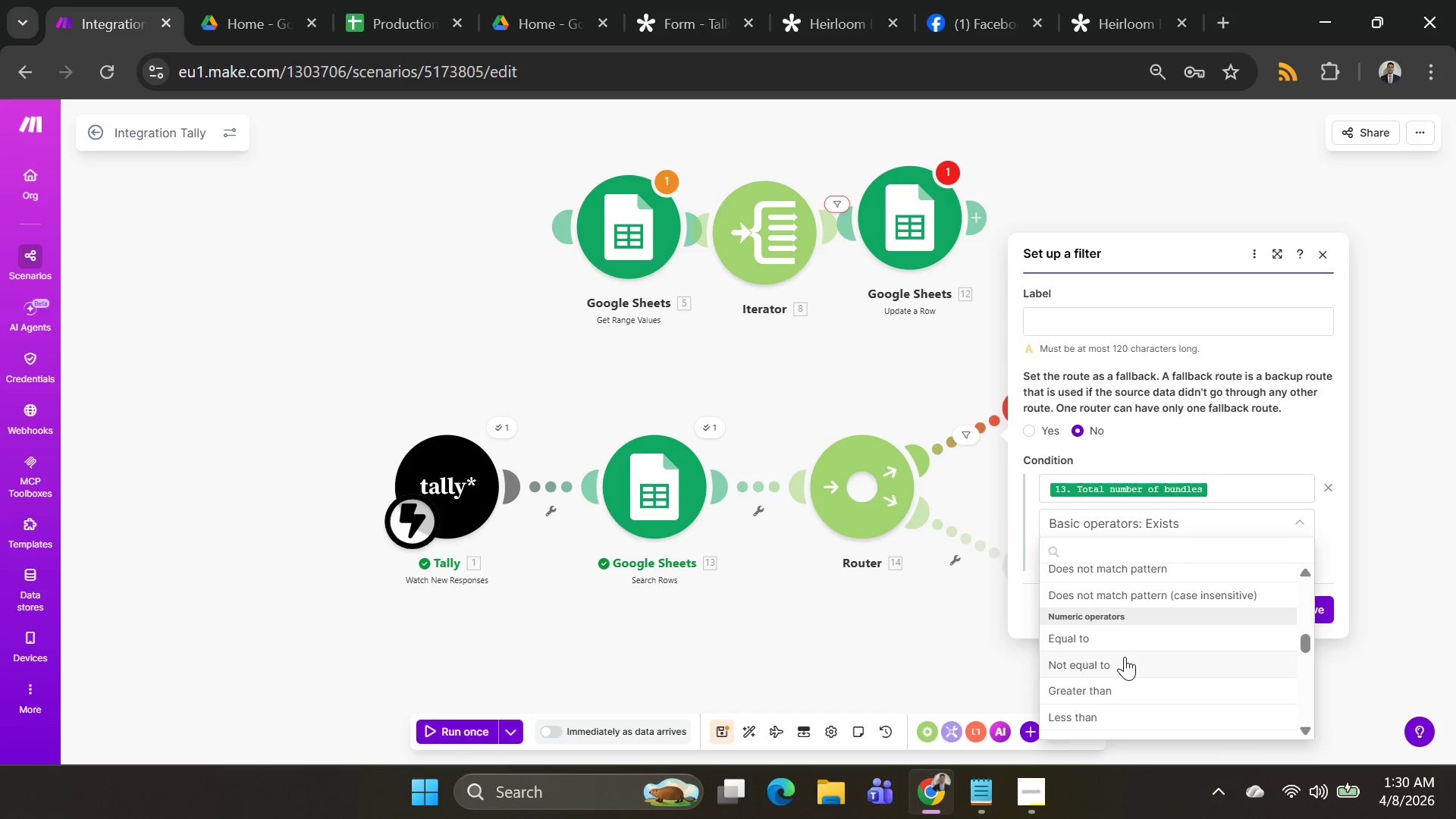 
left_click([1121, 682])
 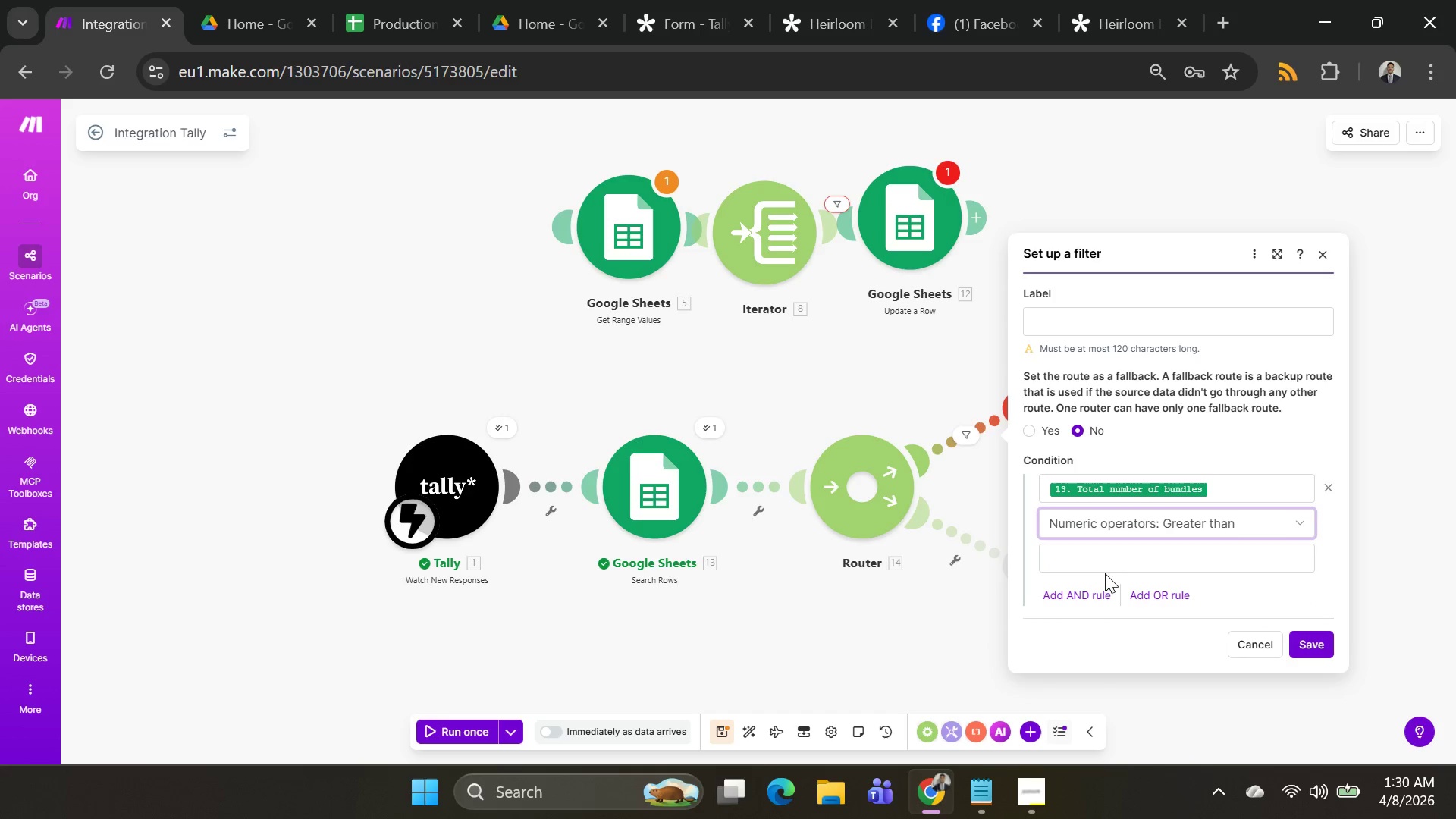 
left_click([1107, 560])
 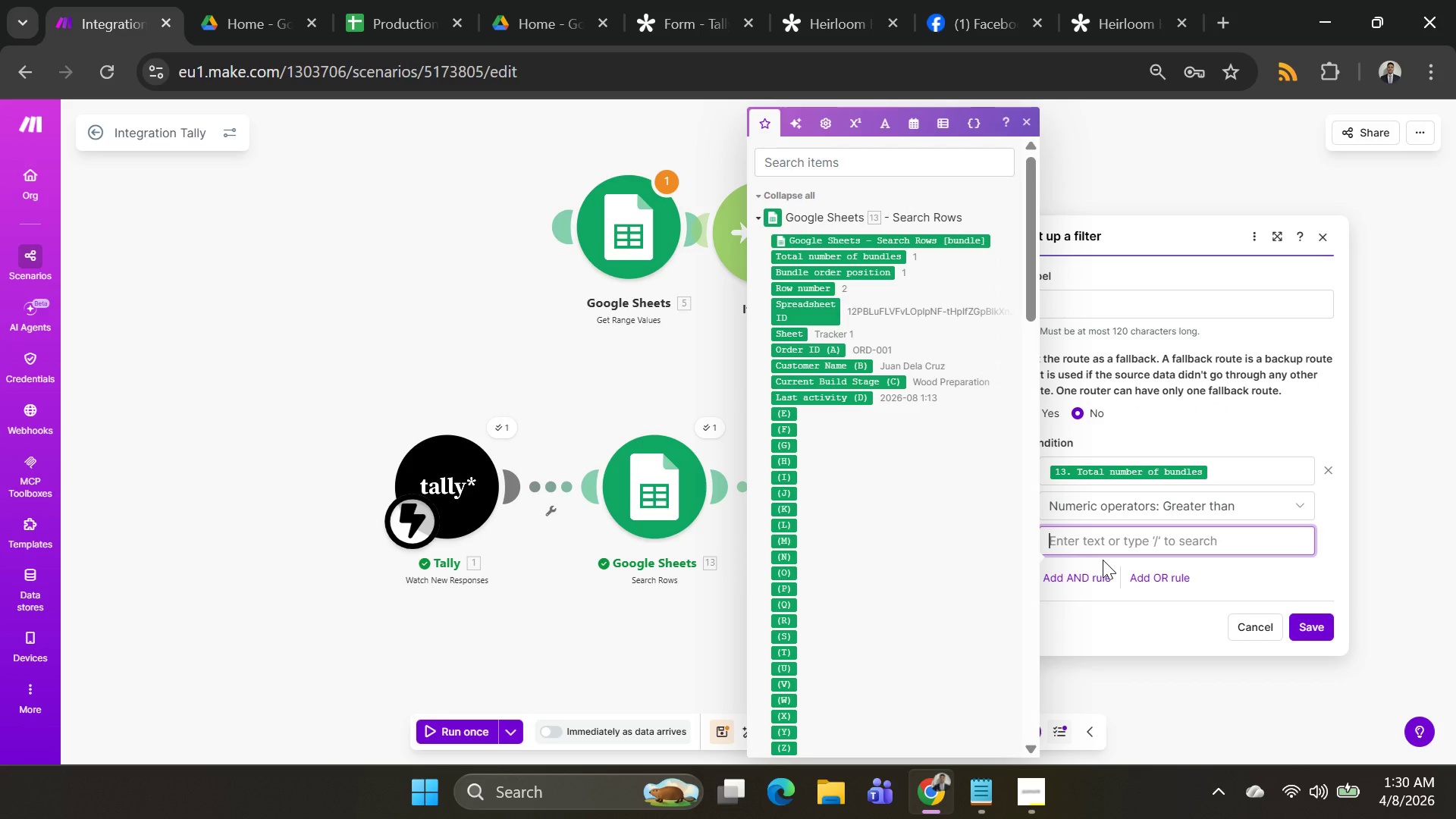 
key(0)
 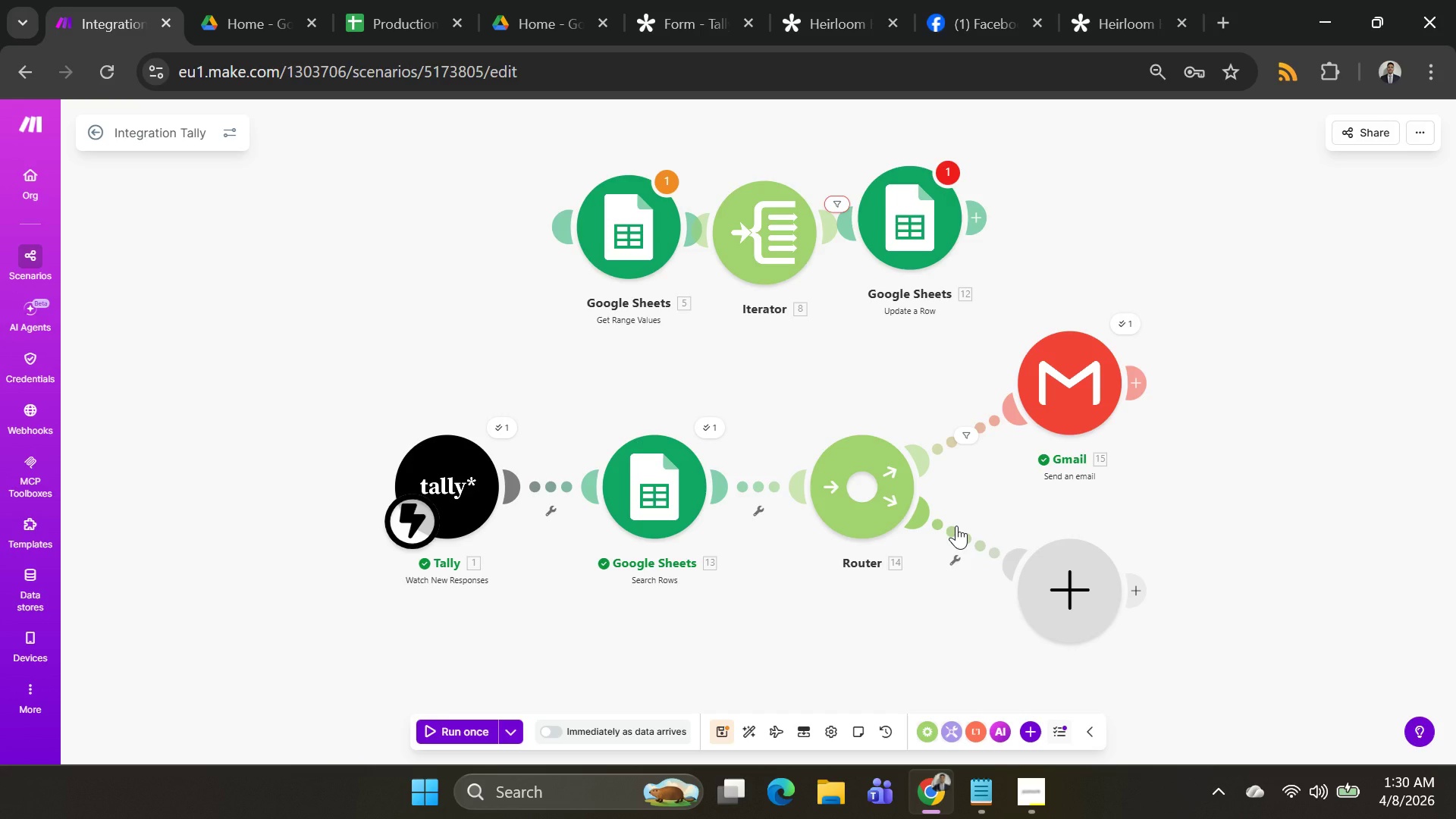 
wait(11.33)
 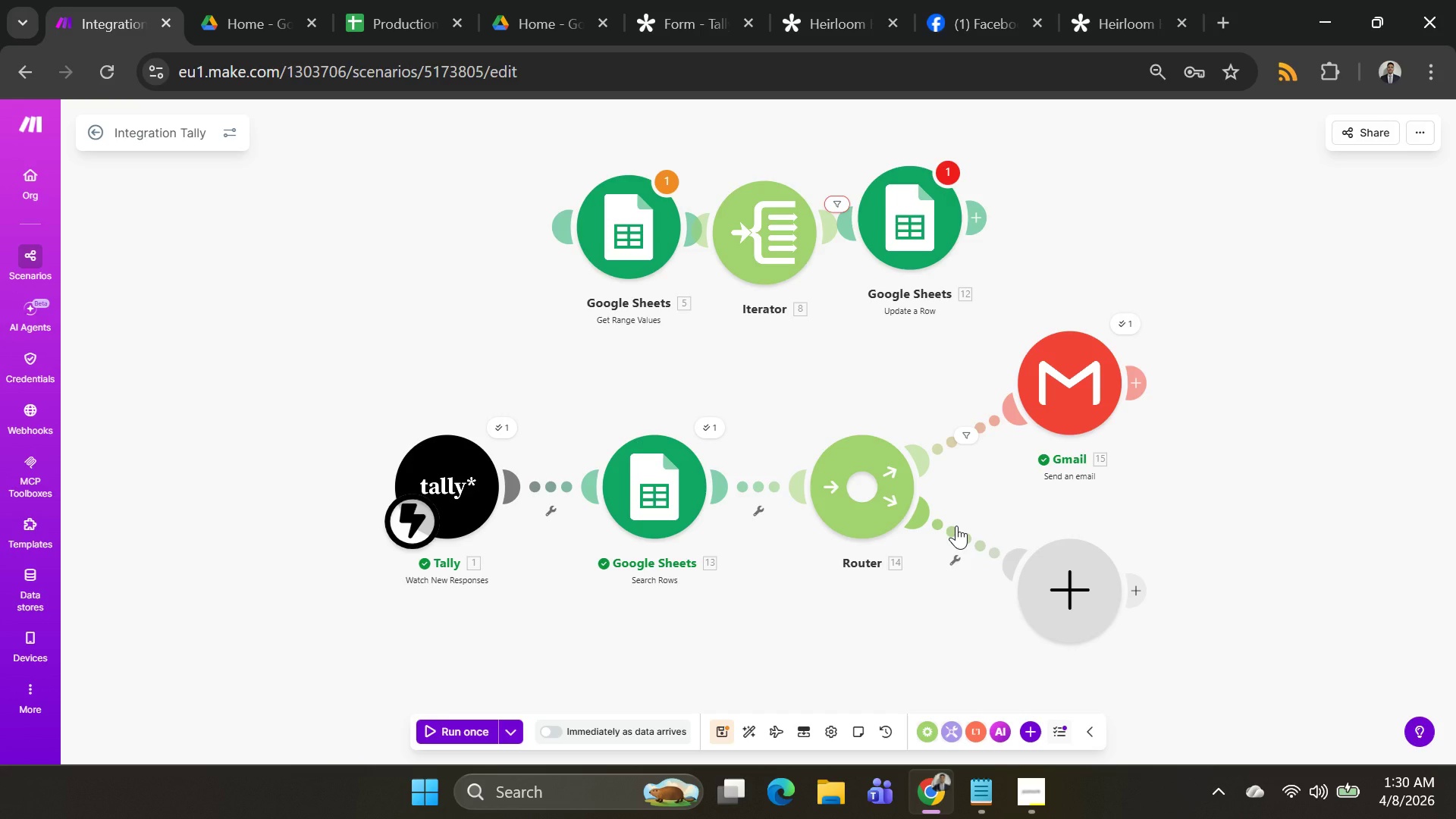 
left_click([963, 534])
 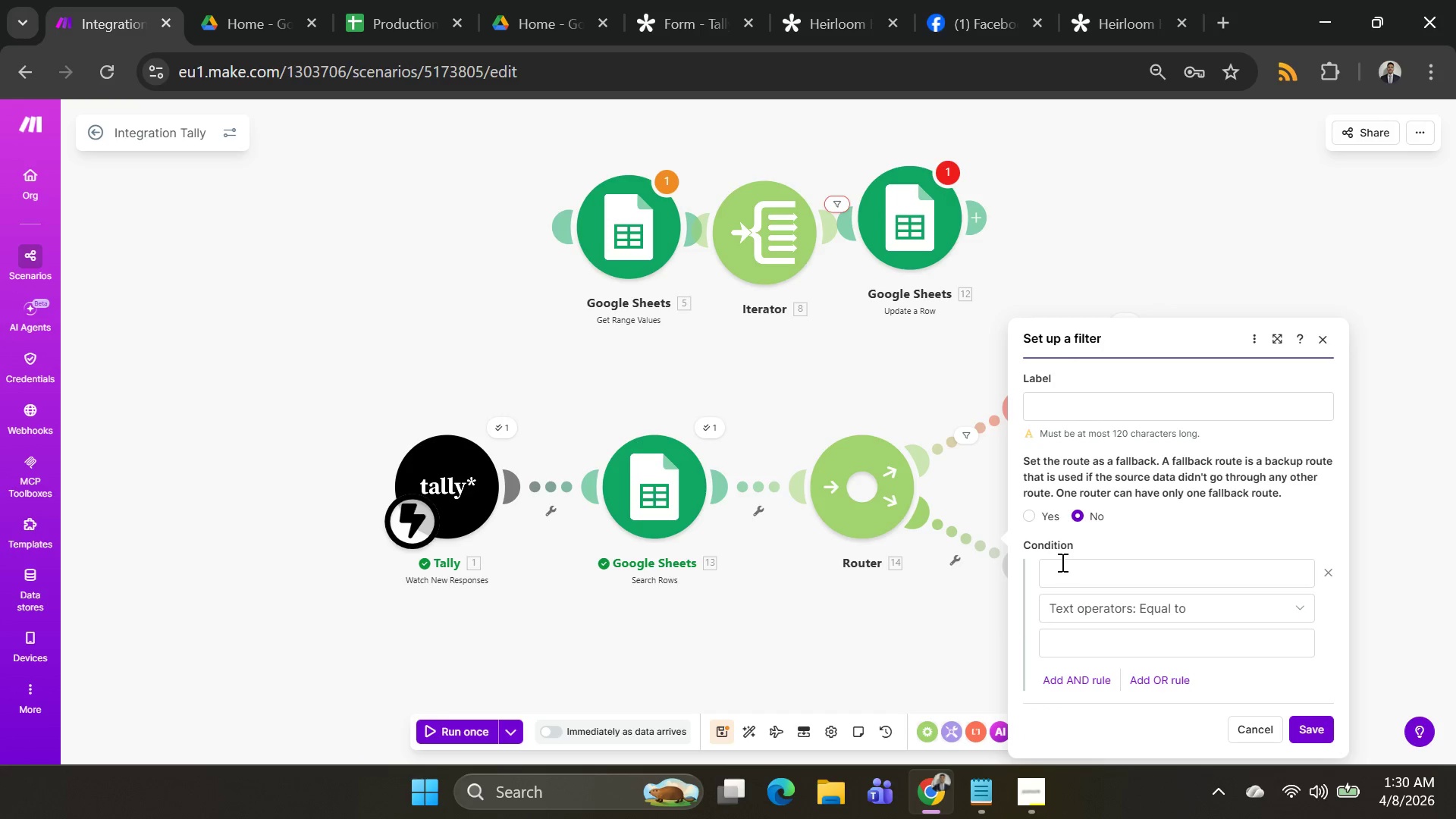 
left_click([1073, 568])
 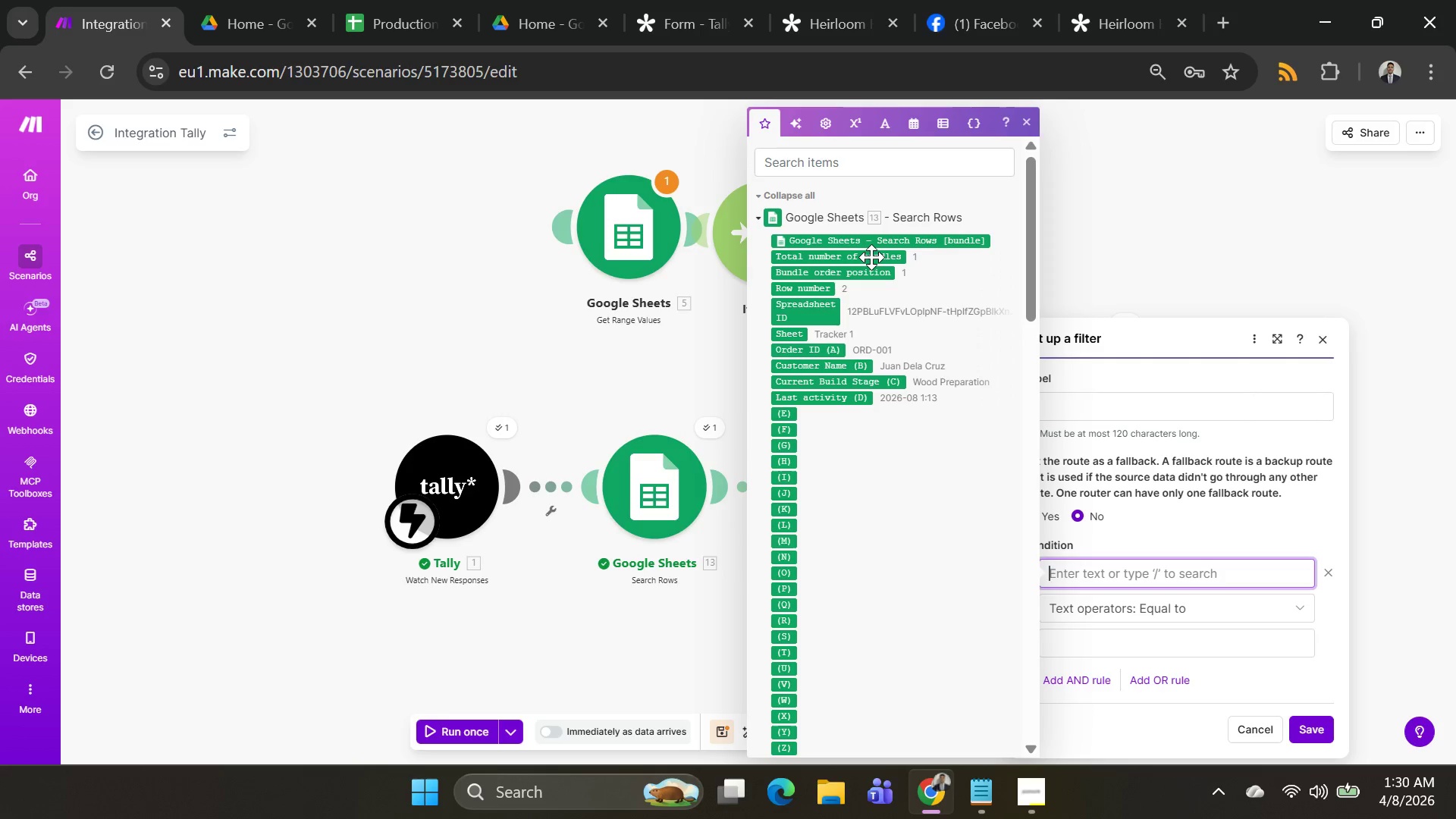 
left_click([871, 257])
 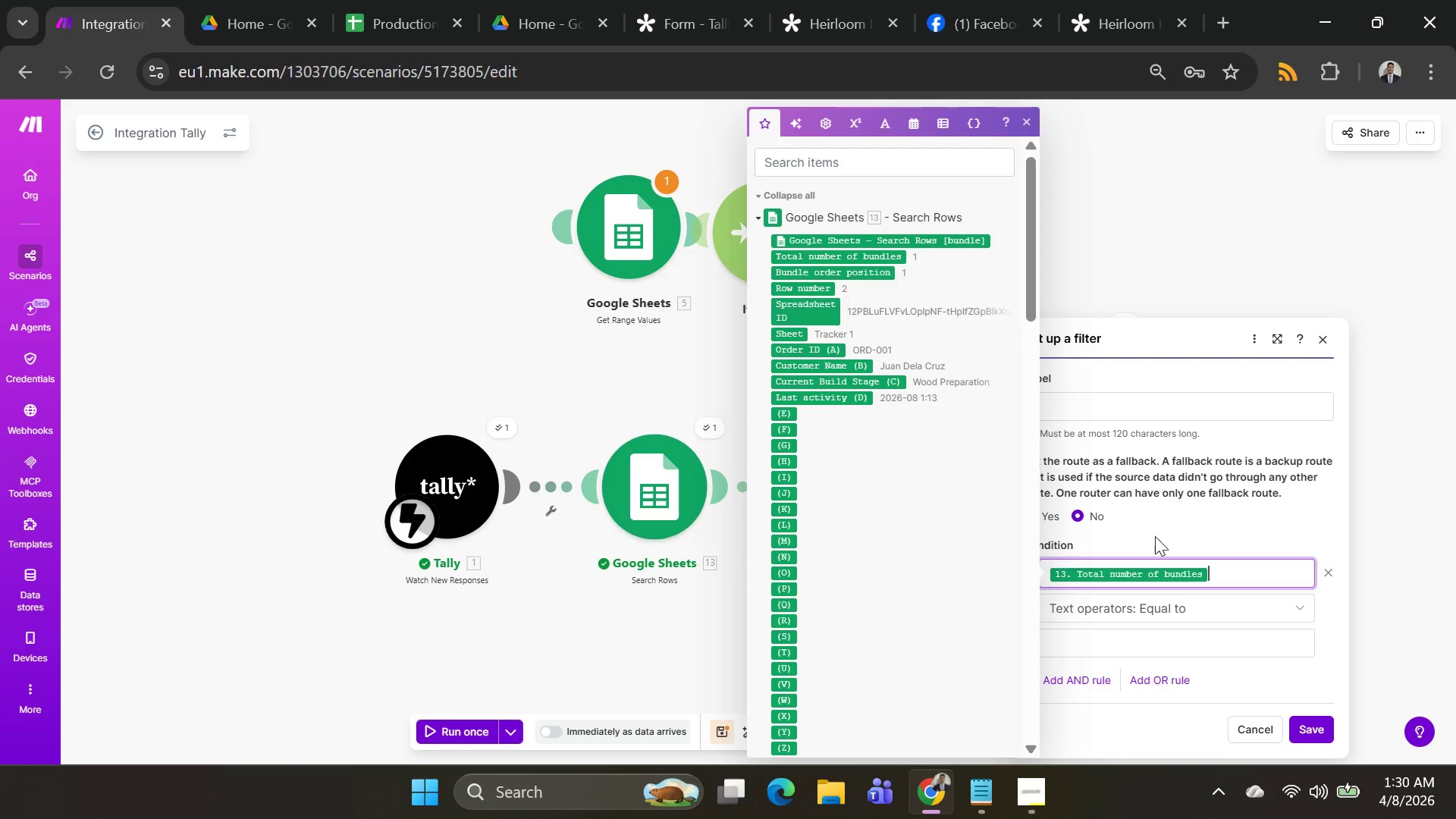 
scroll: coordinate [1184, 535], scroll_direction: down, amount: 2.0
 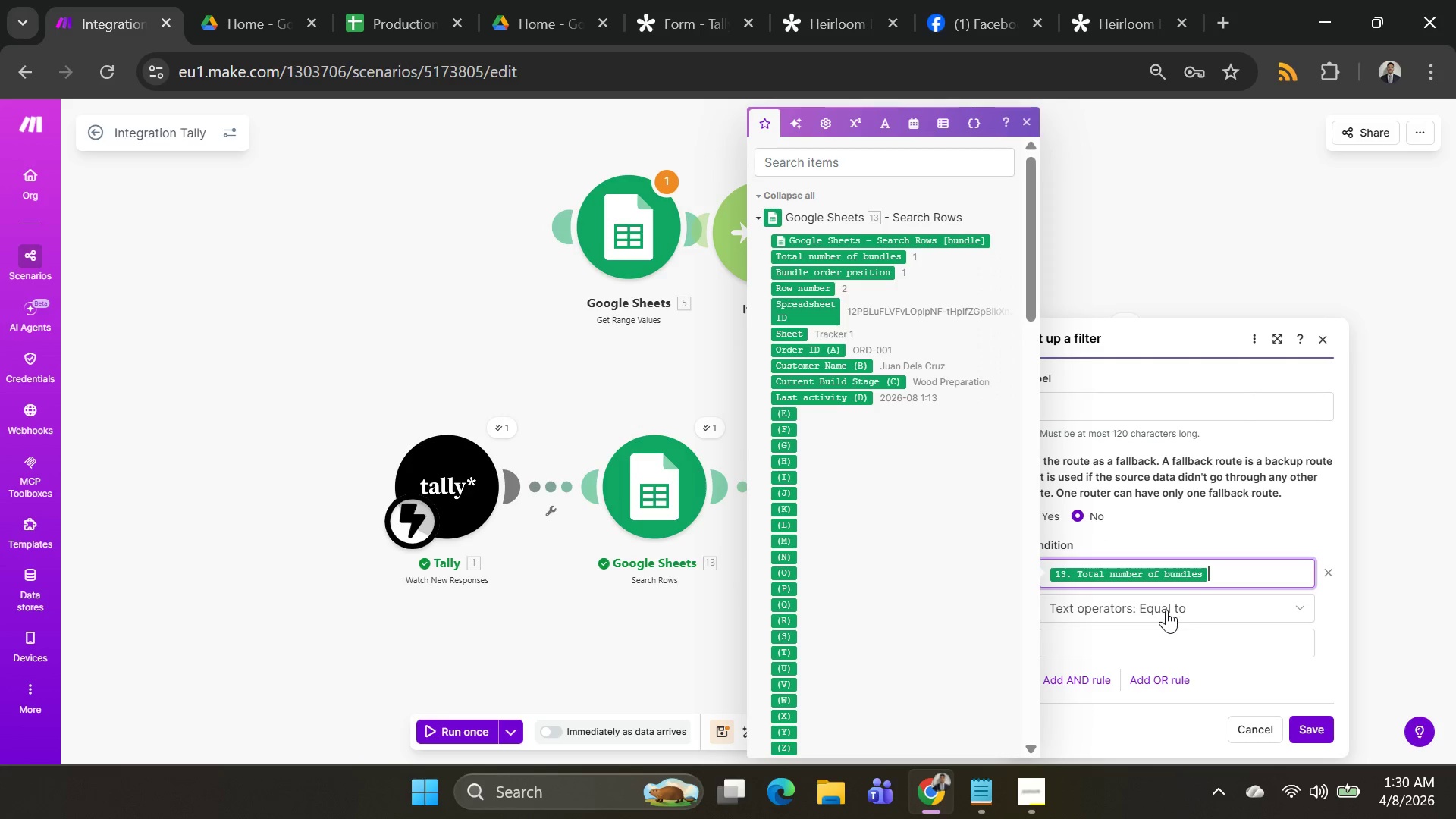 
left_click([1166, 610])
 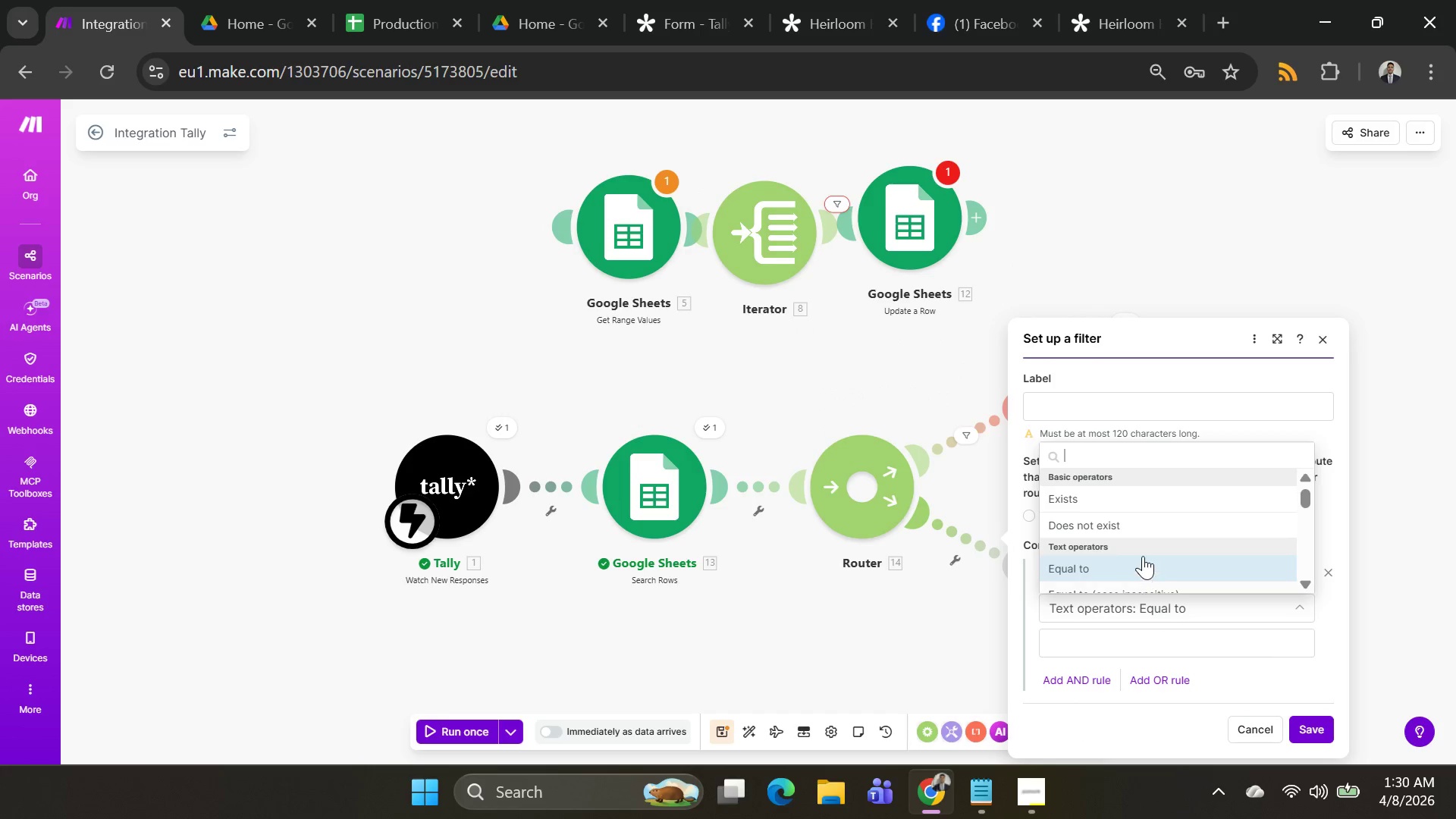 
scroll: coordinate [1143, 551], scroll_direction: down, amount: 1.0
 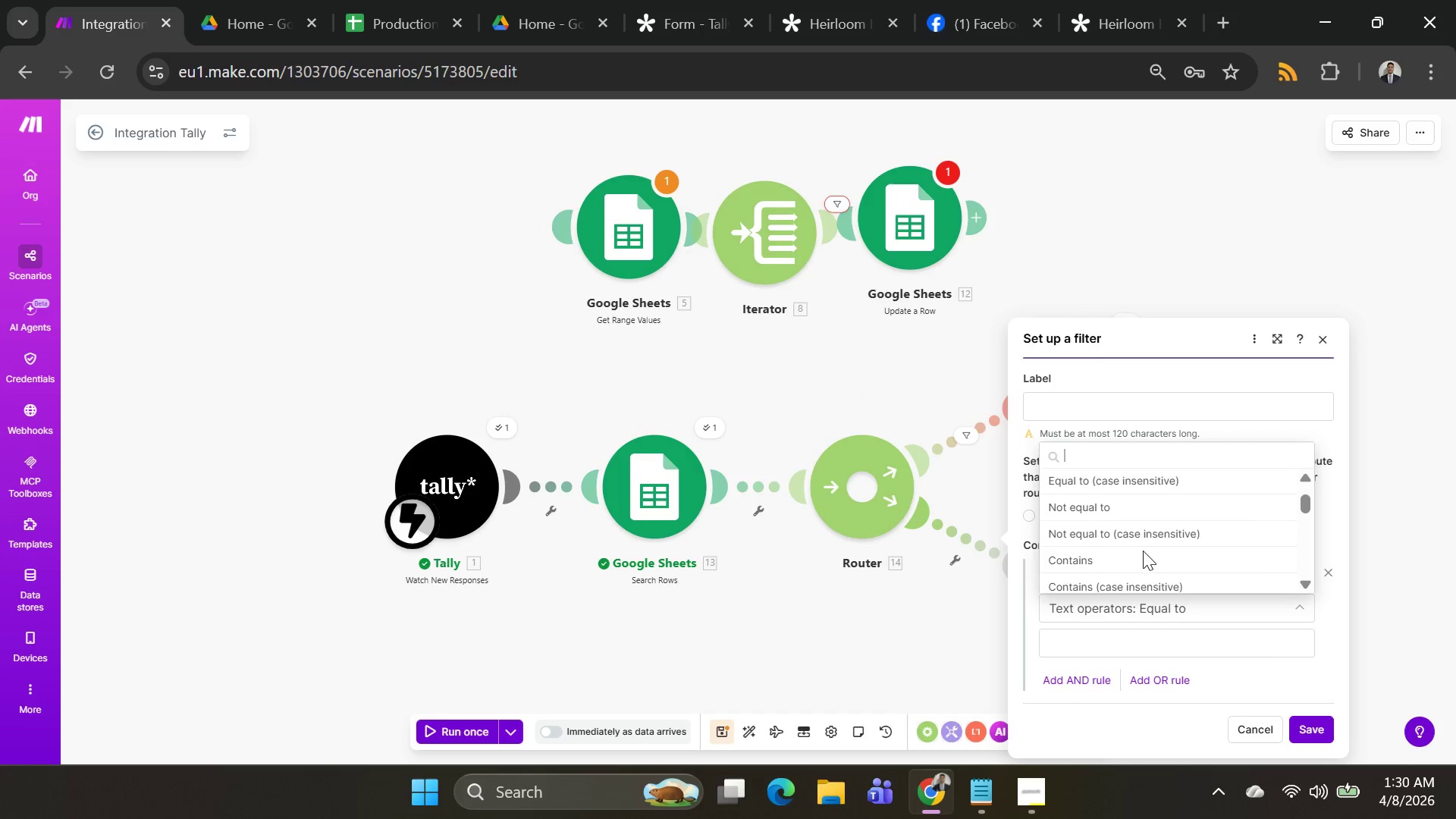 
scroll: coordinate [1143, 551], scroll_direction: up, amount: 2.0
 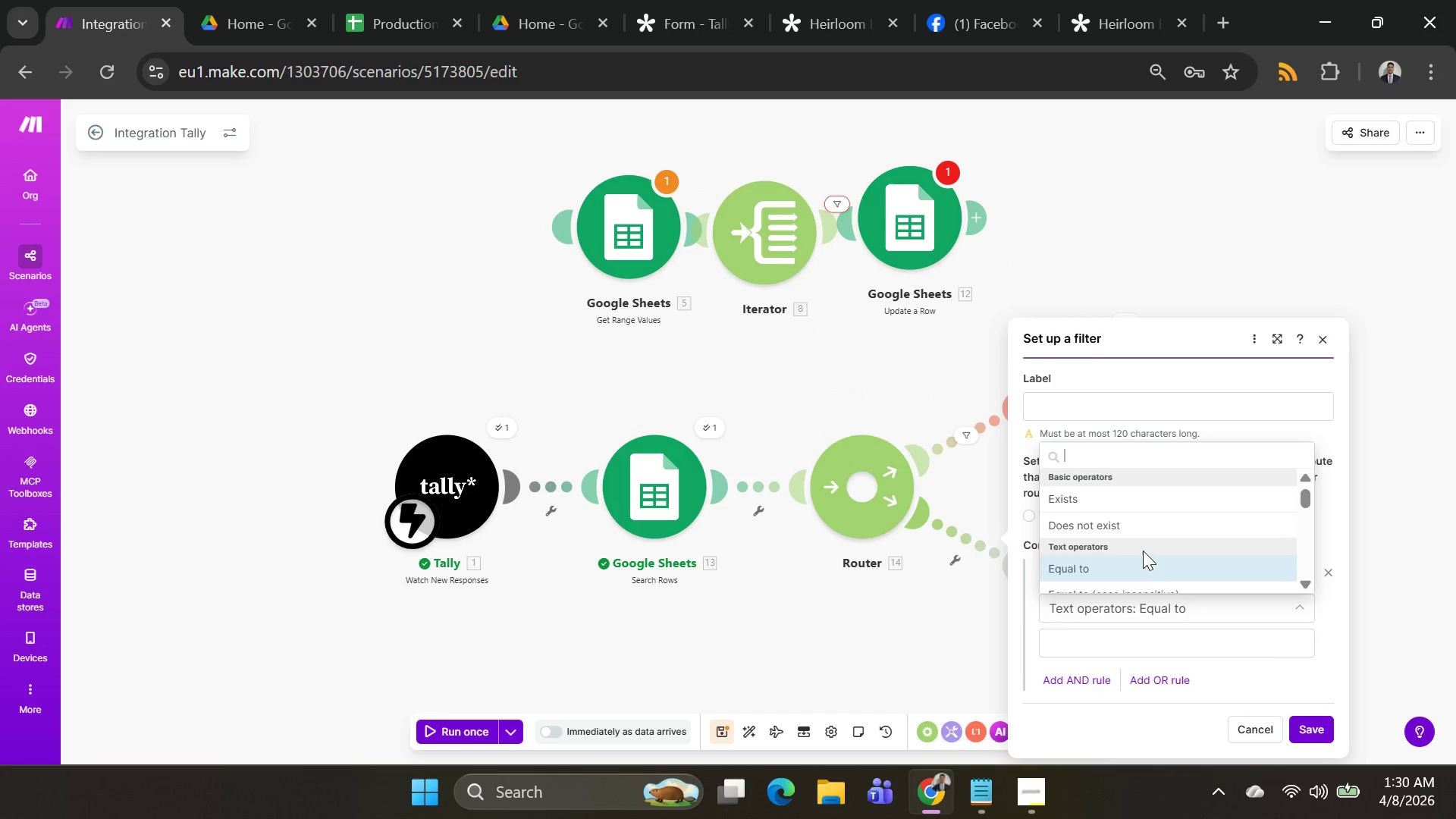 
scroll: coordinate [1141, 552], scroll_direction: down, amount: 5.0
 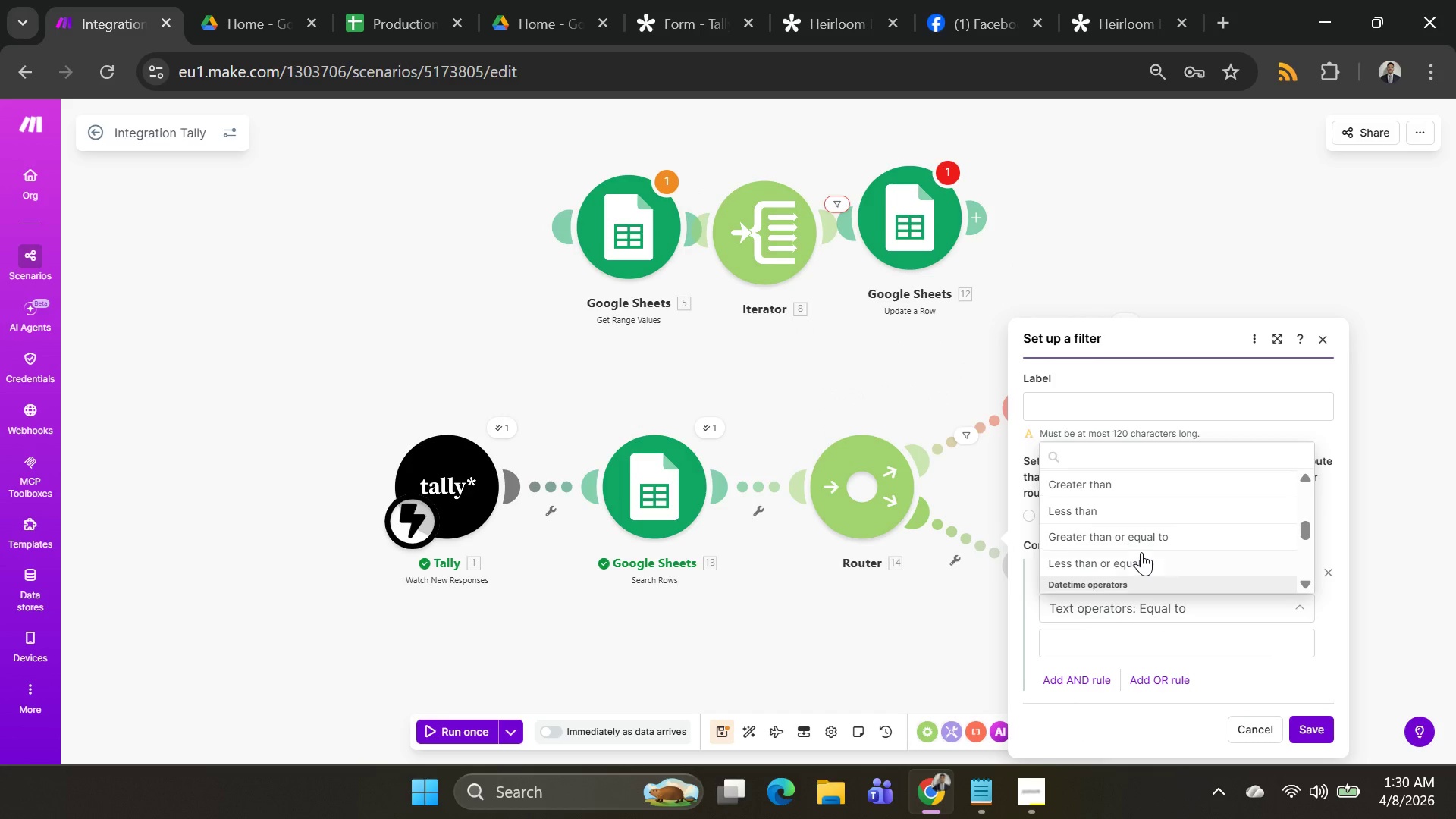 
scroll: coordinate [1141, 552], scroll_direction: up, amount: 1.0
 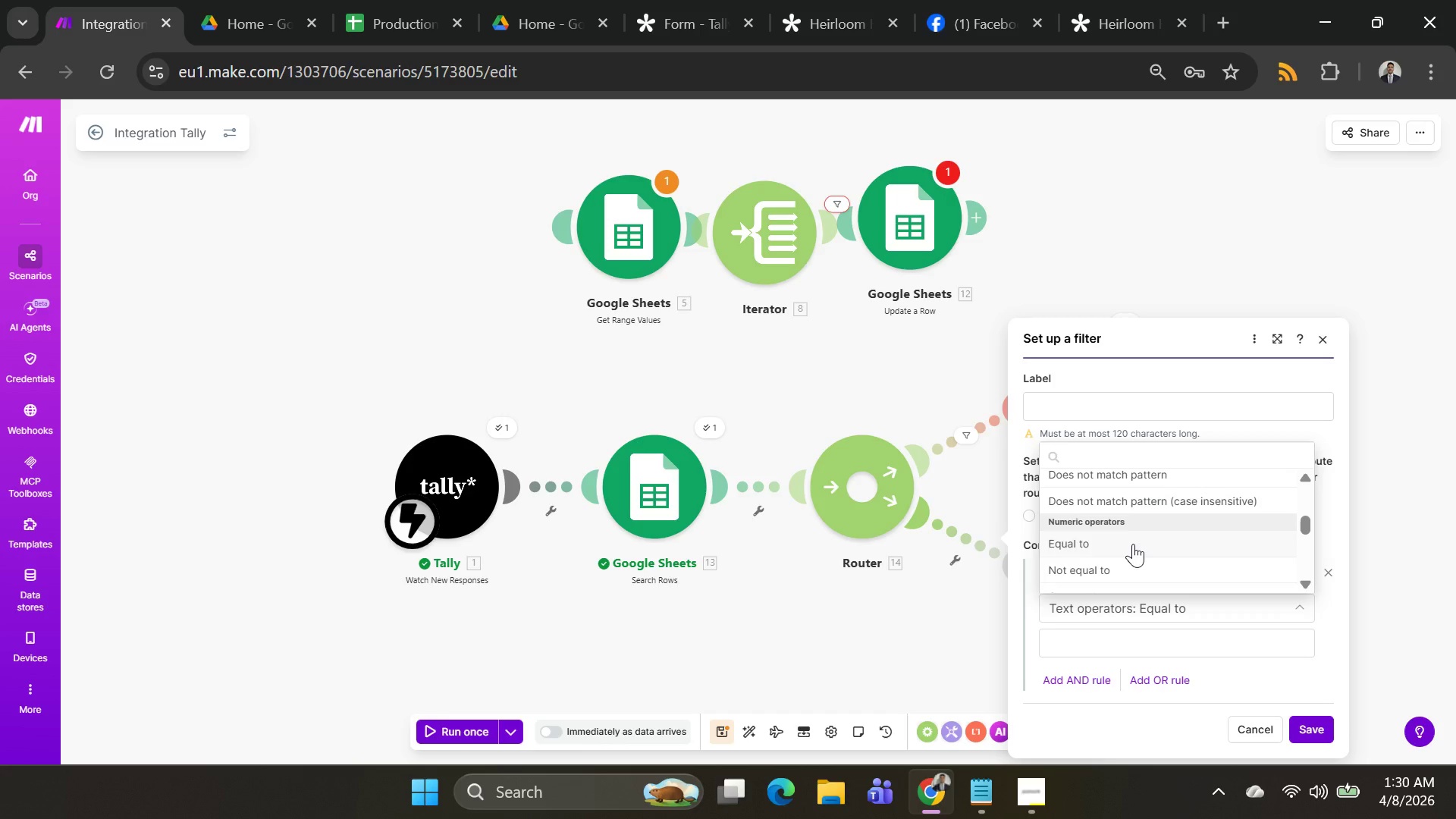 
left_click([1133, 541])
 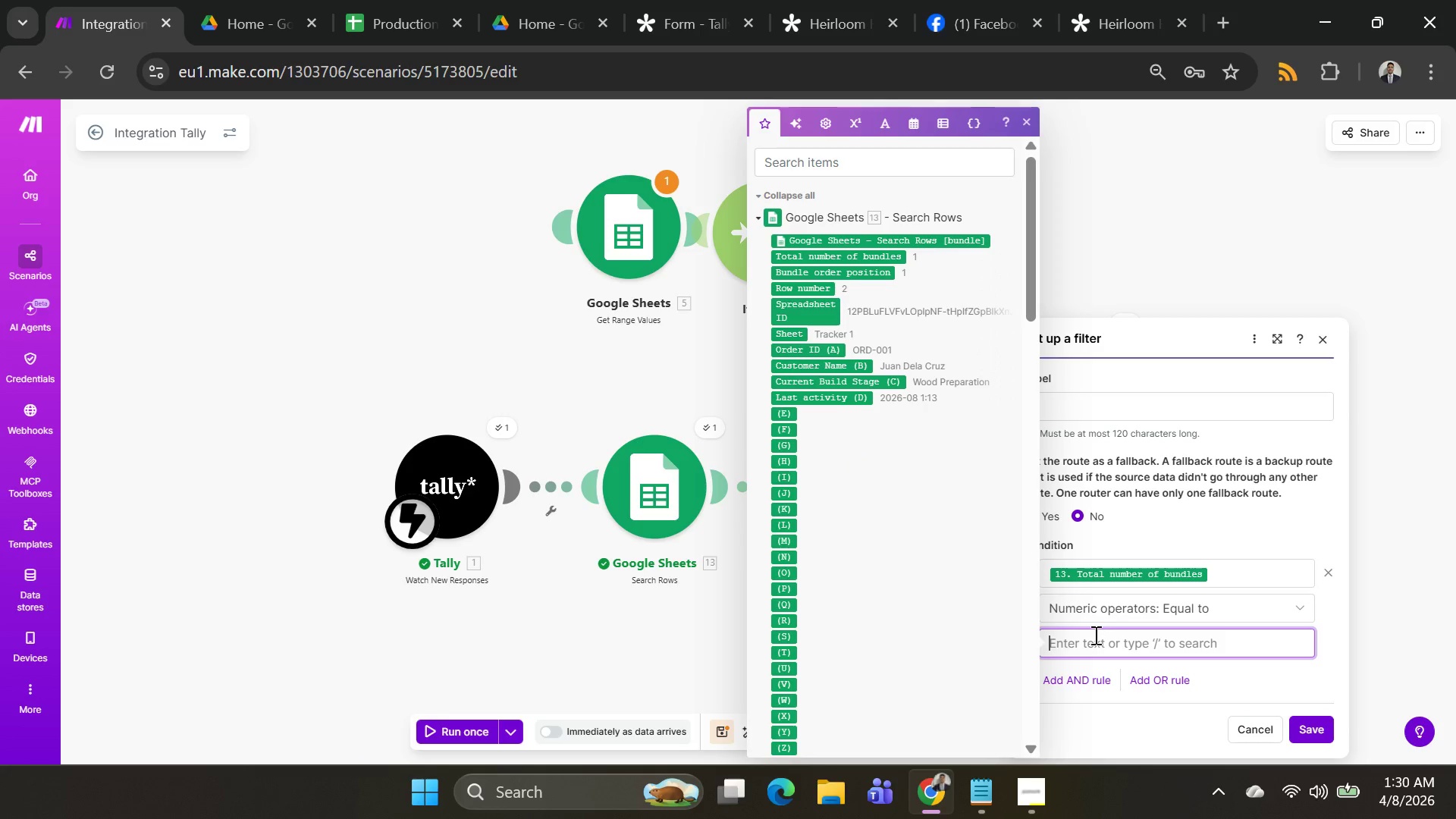 
key(0)
 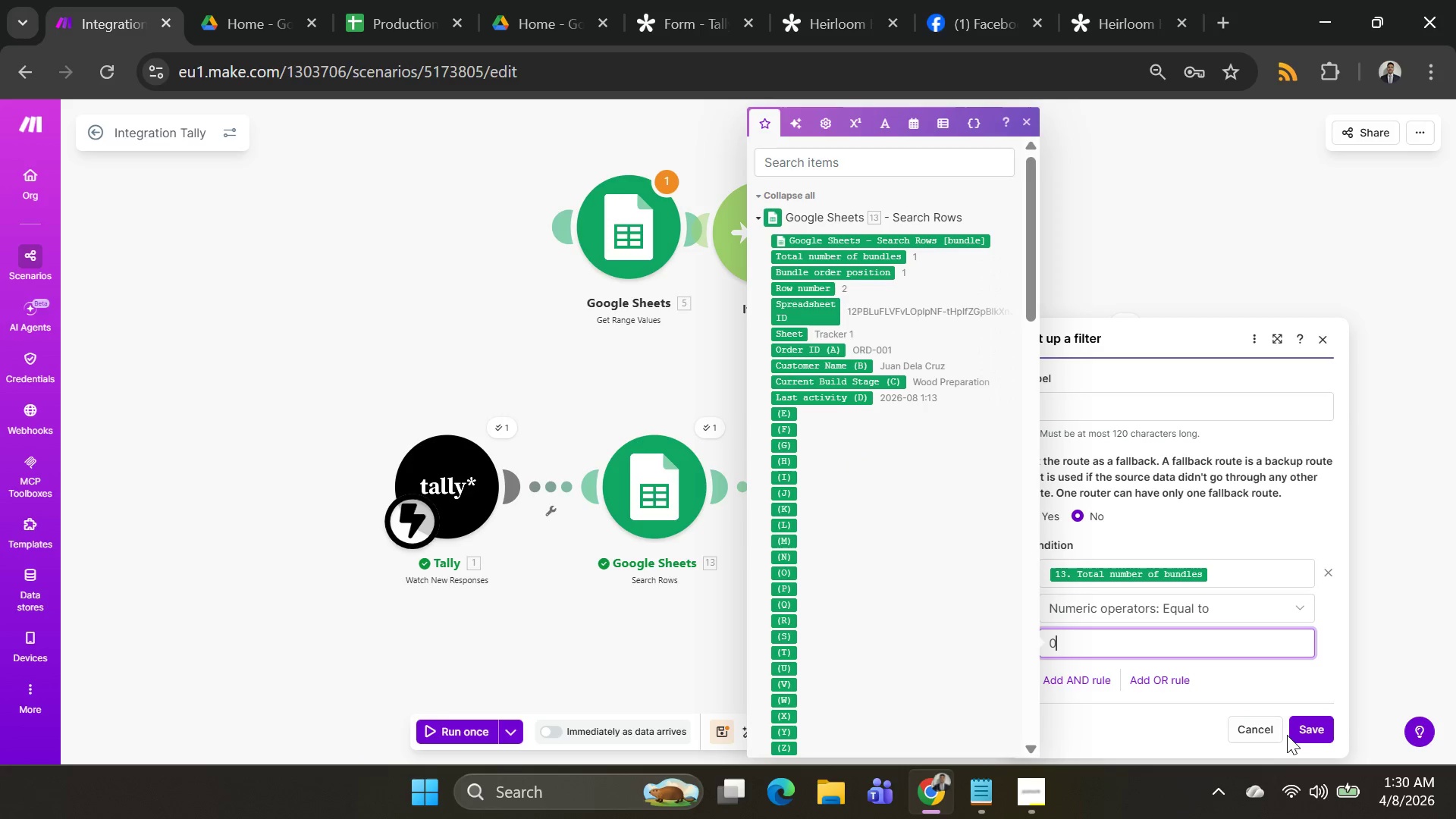 
left_click([1303, 730])
 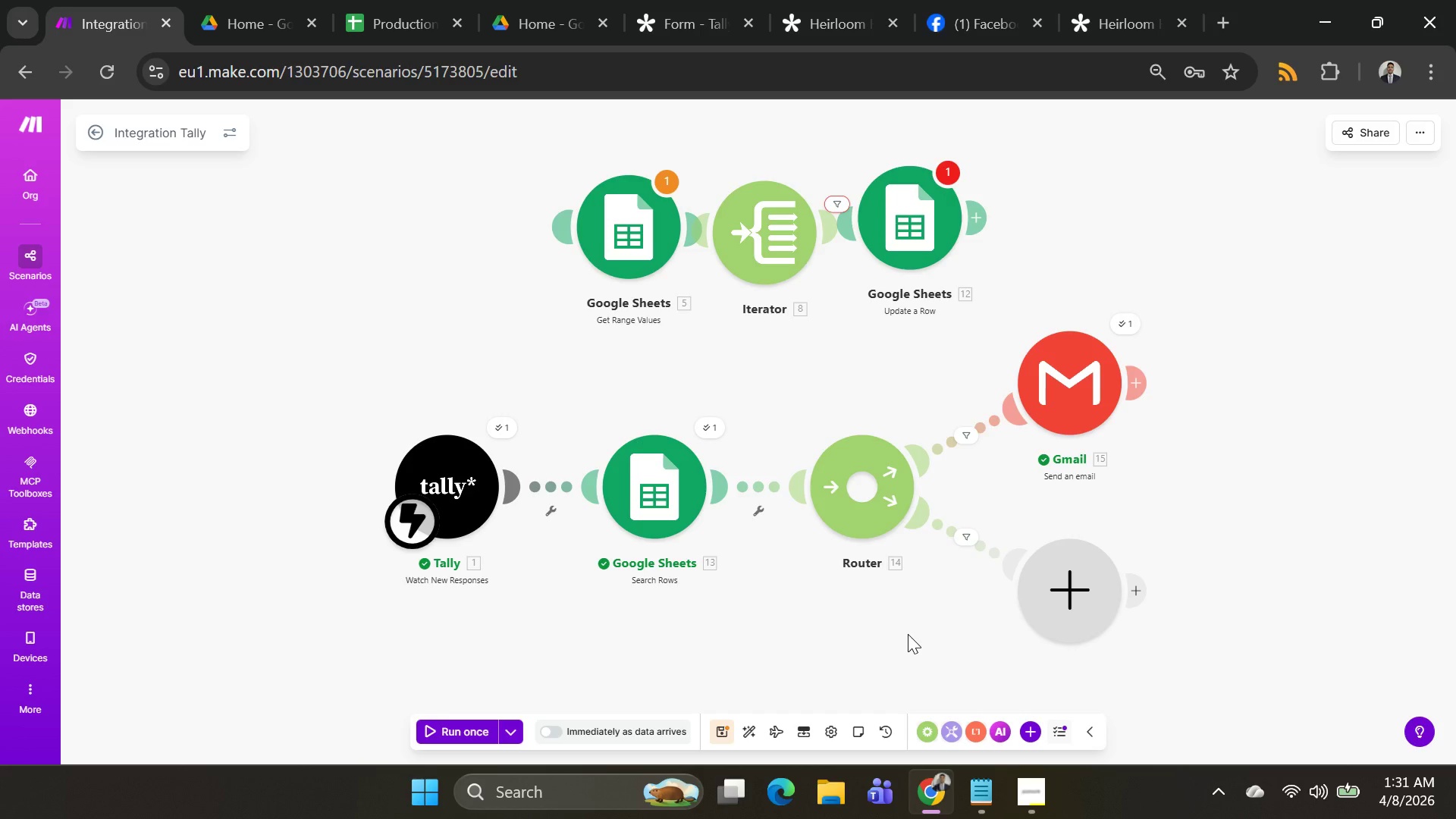 
wait(51.8)
 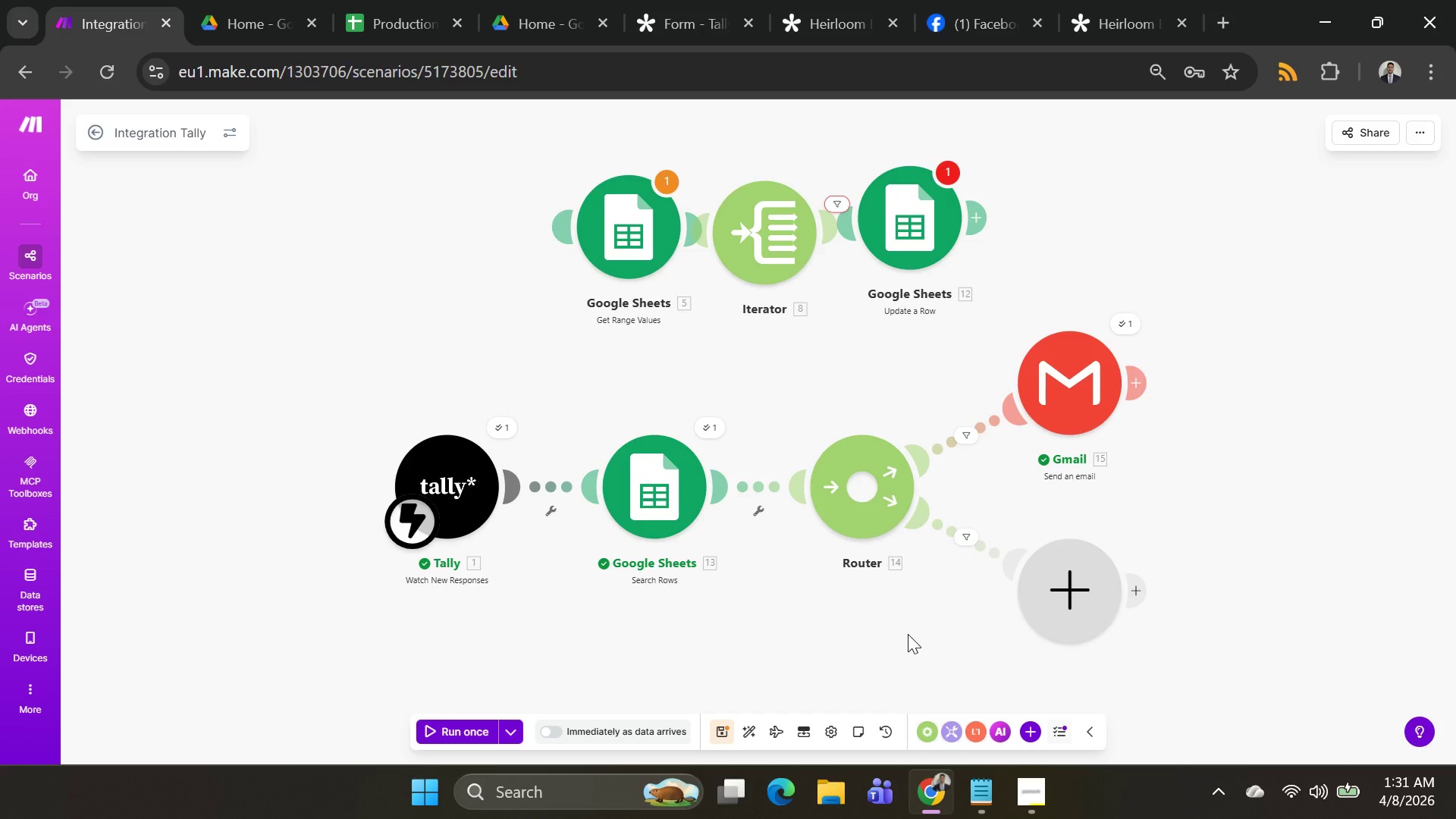 
right_click([657, 211])
 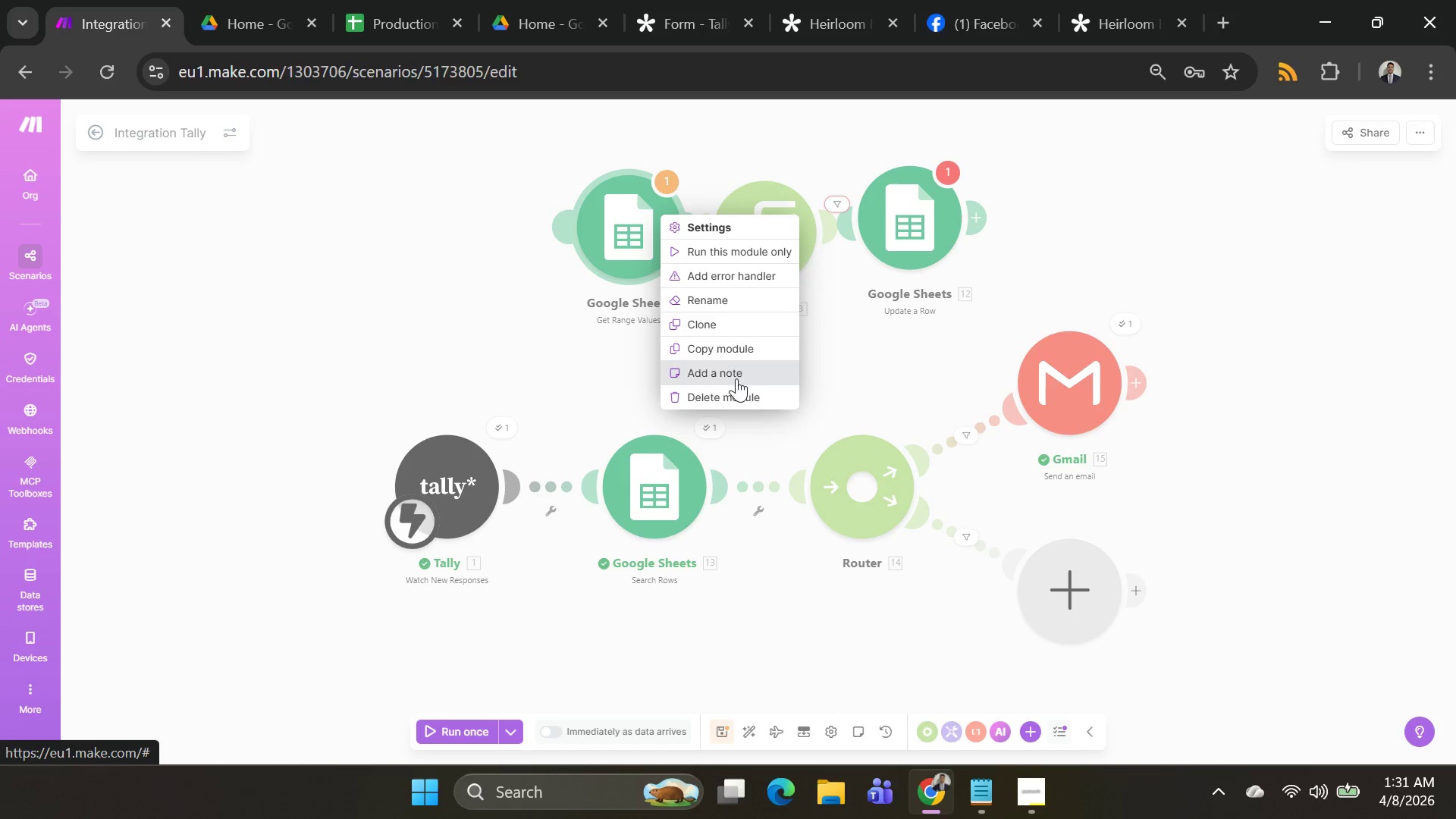 
left_click([727, 396])
 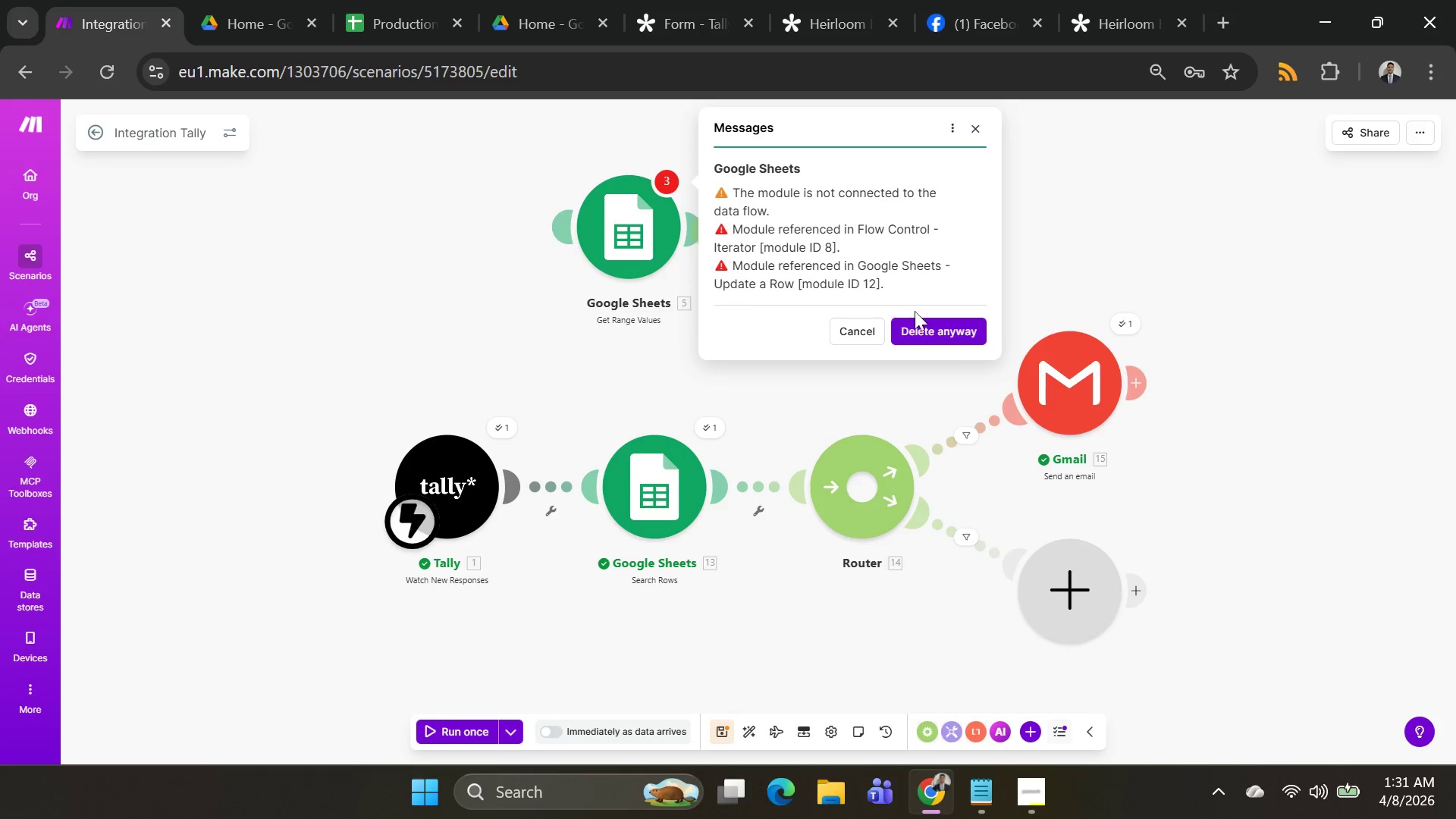 
left_click([950, 337])
 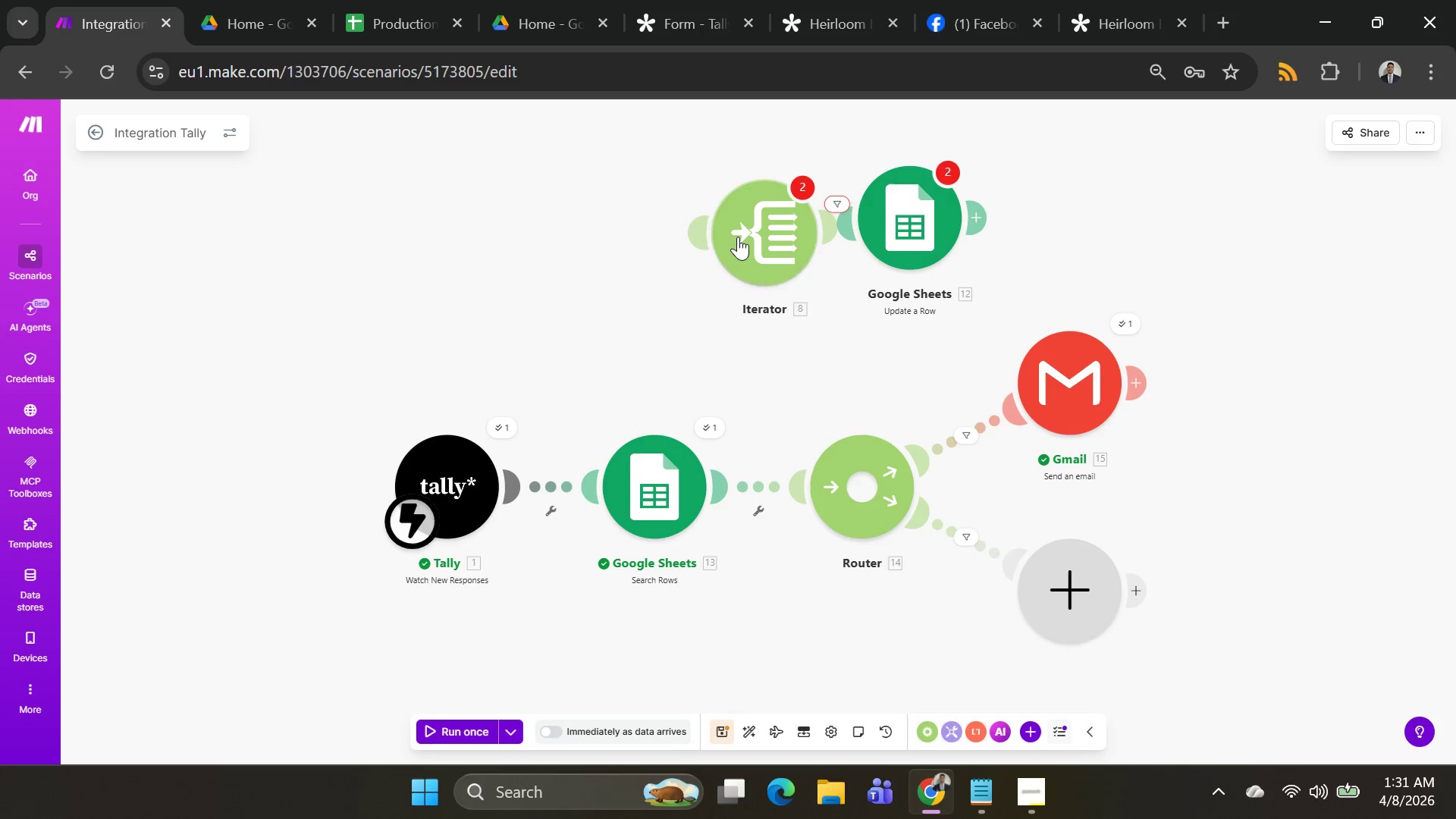 
right_click([736, 237])
 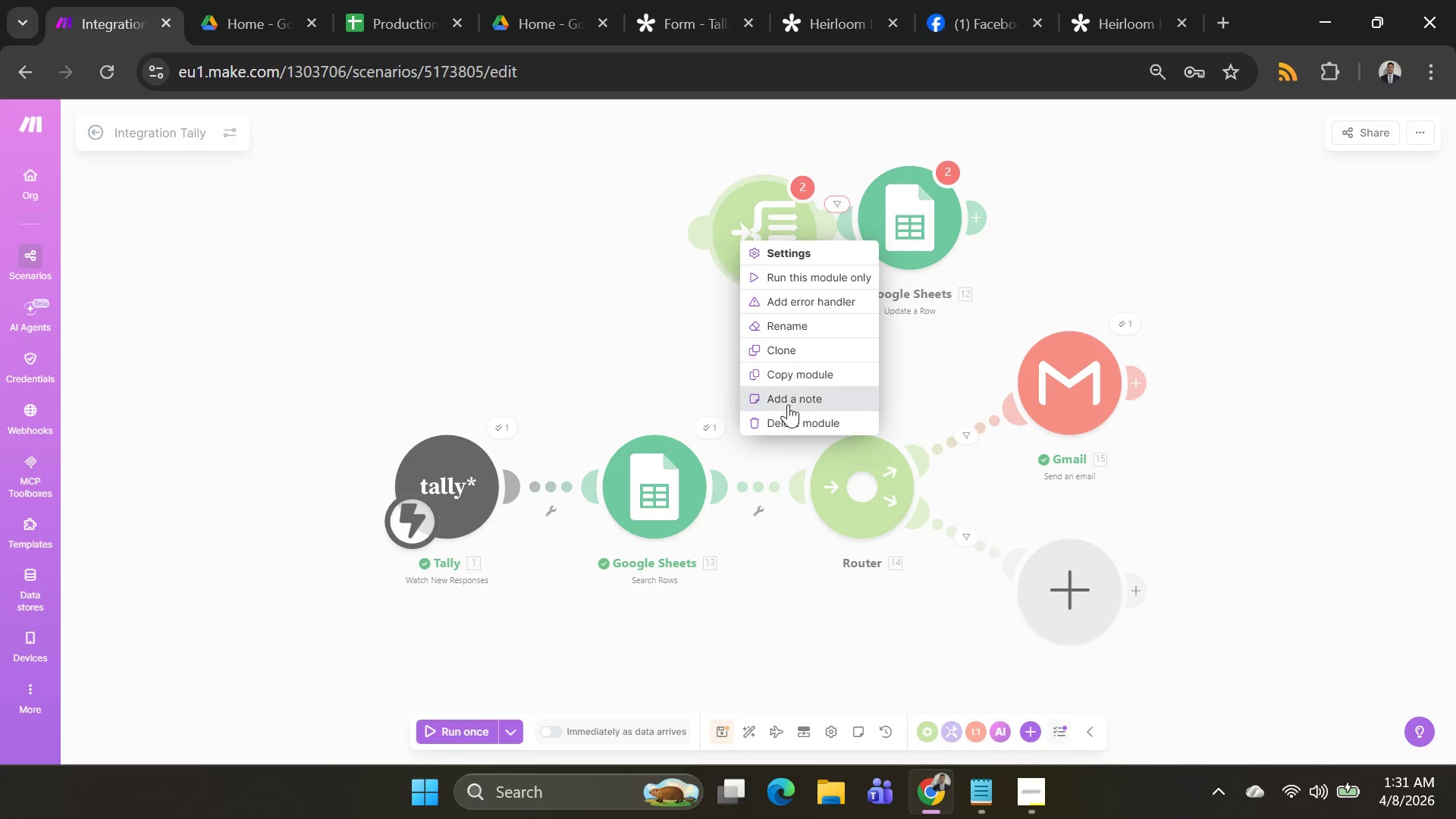 
left_click([786, 415])
 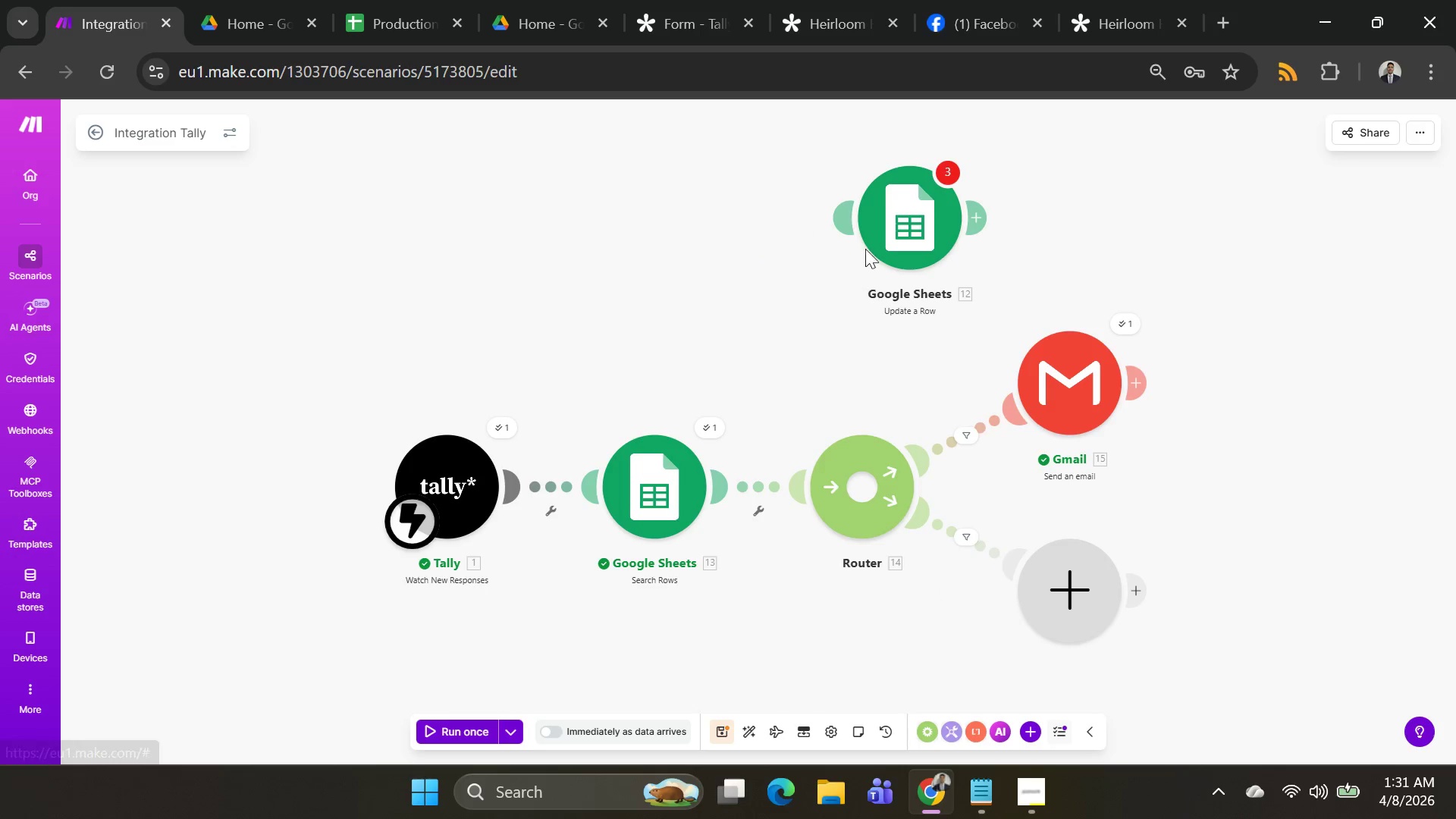 
right_click([895, 213])
 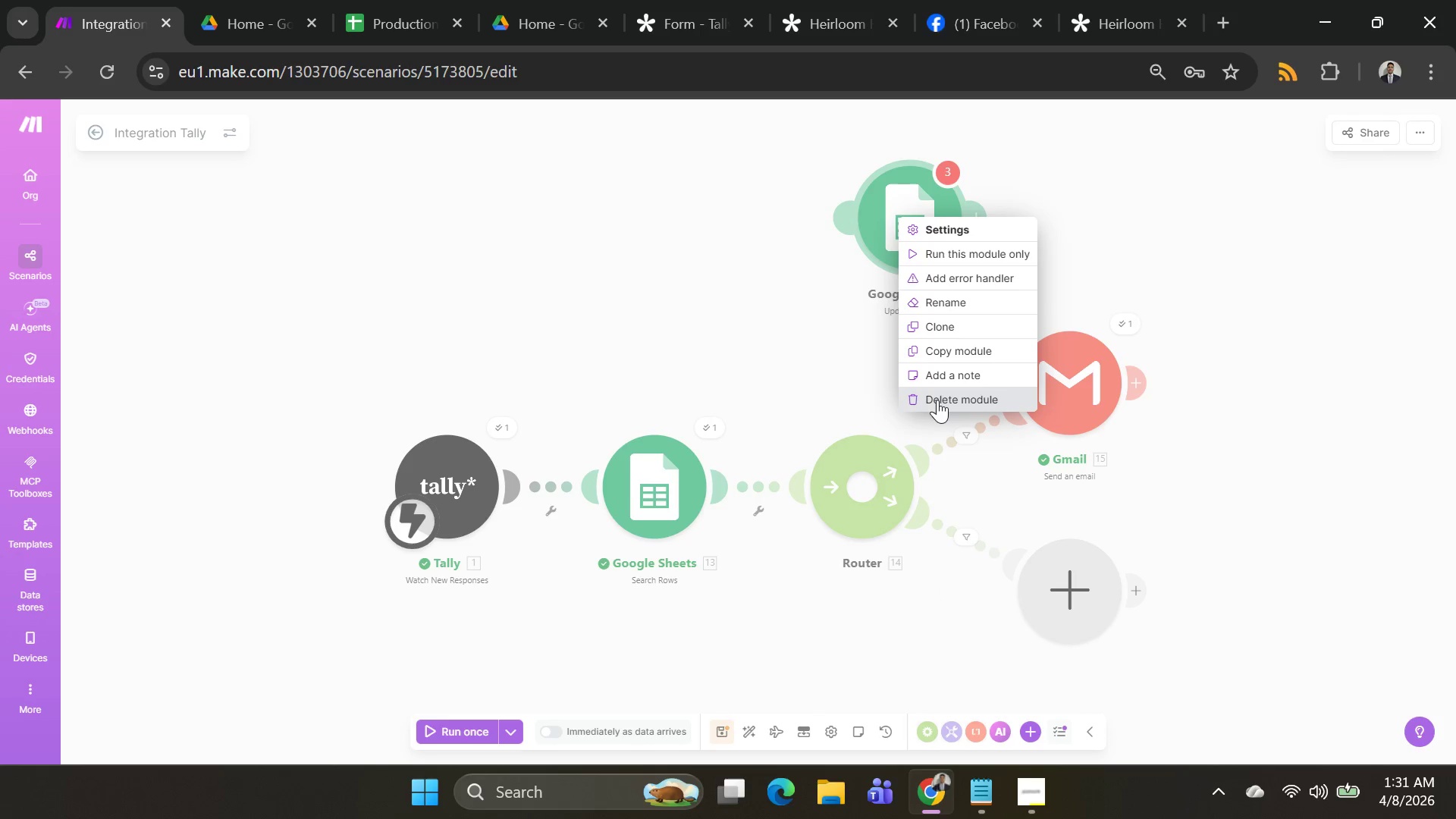 
left_click([937, 400])
 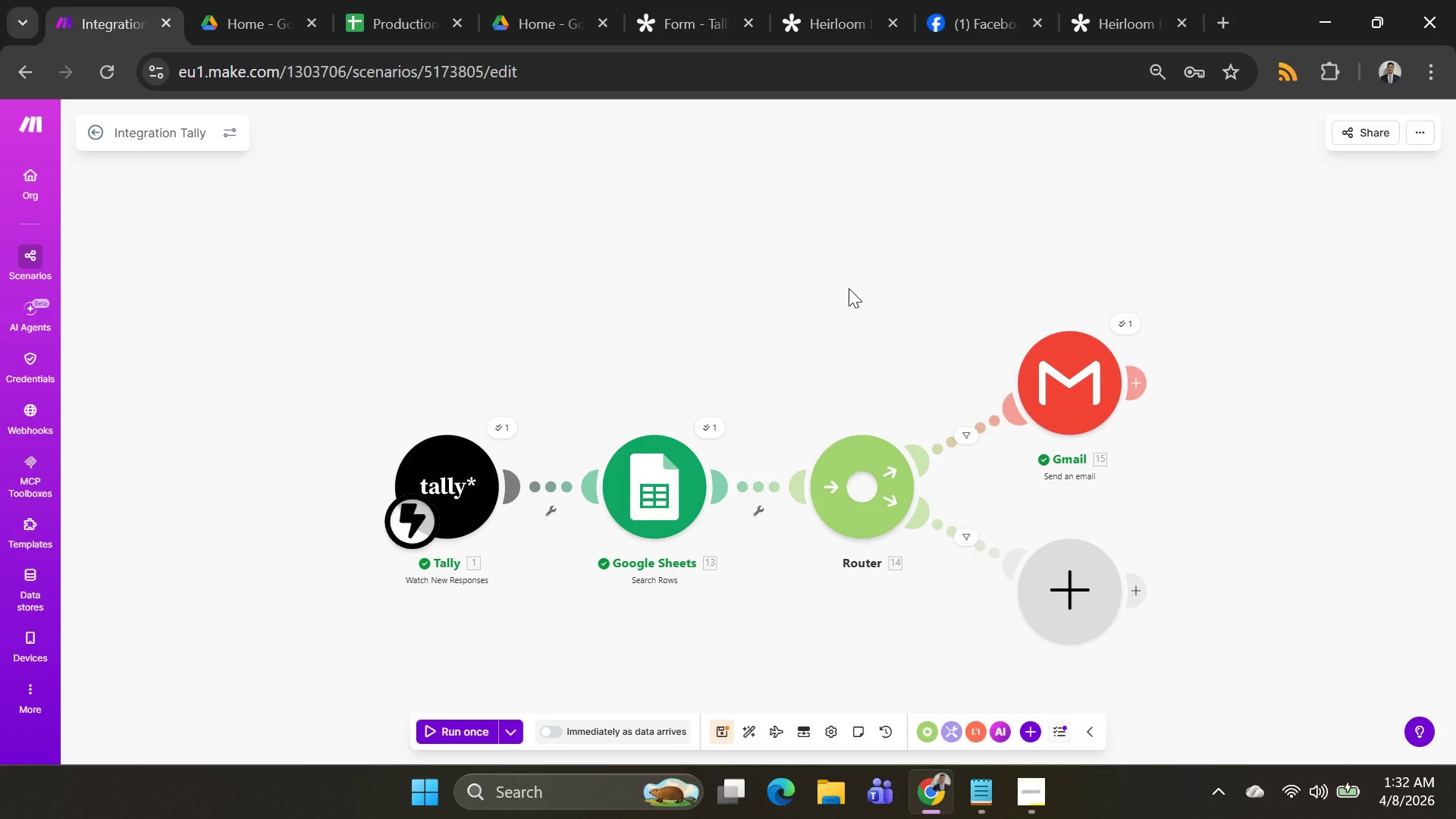 
wait(58.89)
 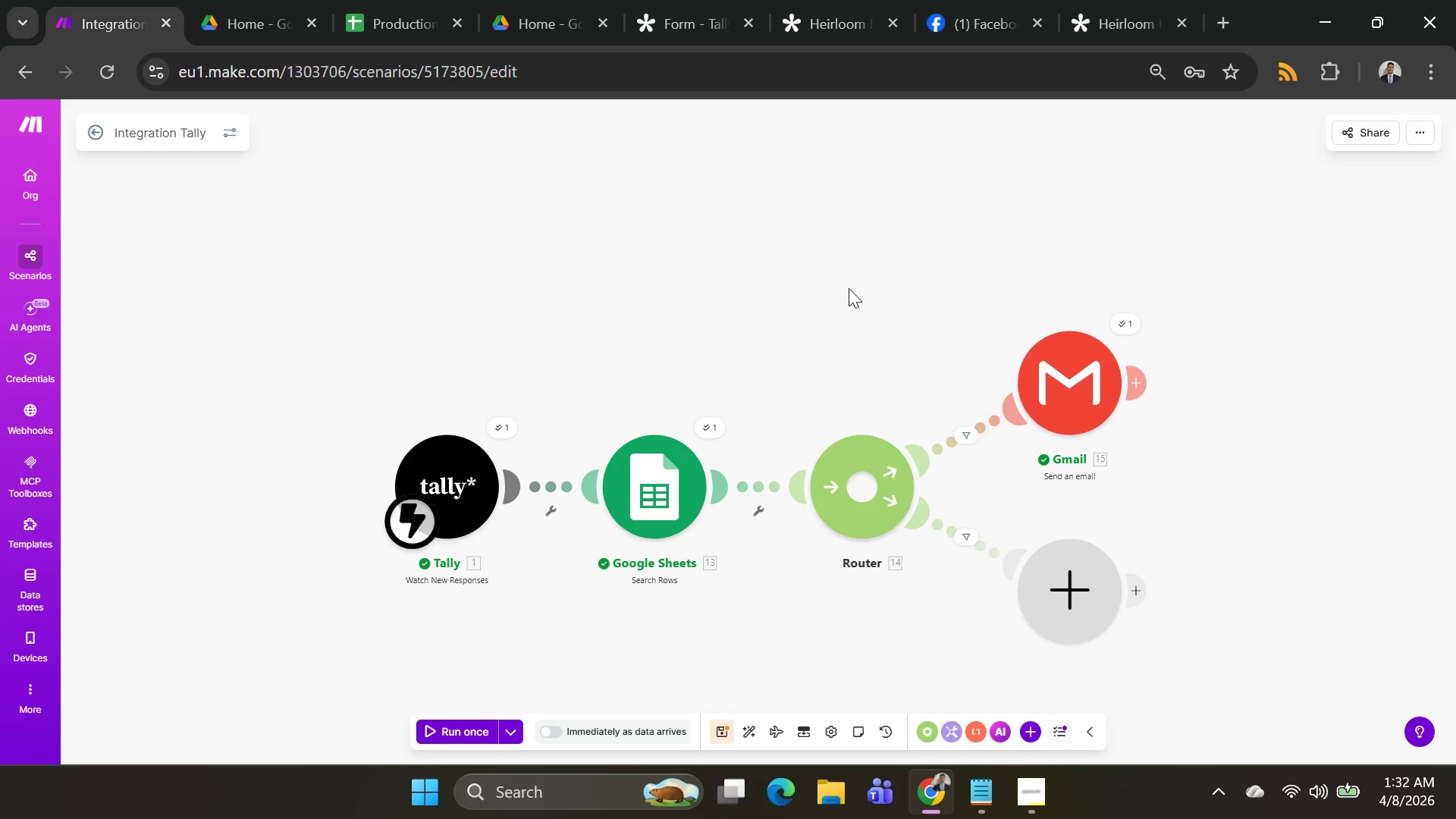 
right_click([1072, 386])
 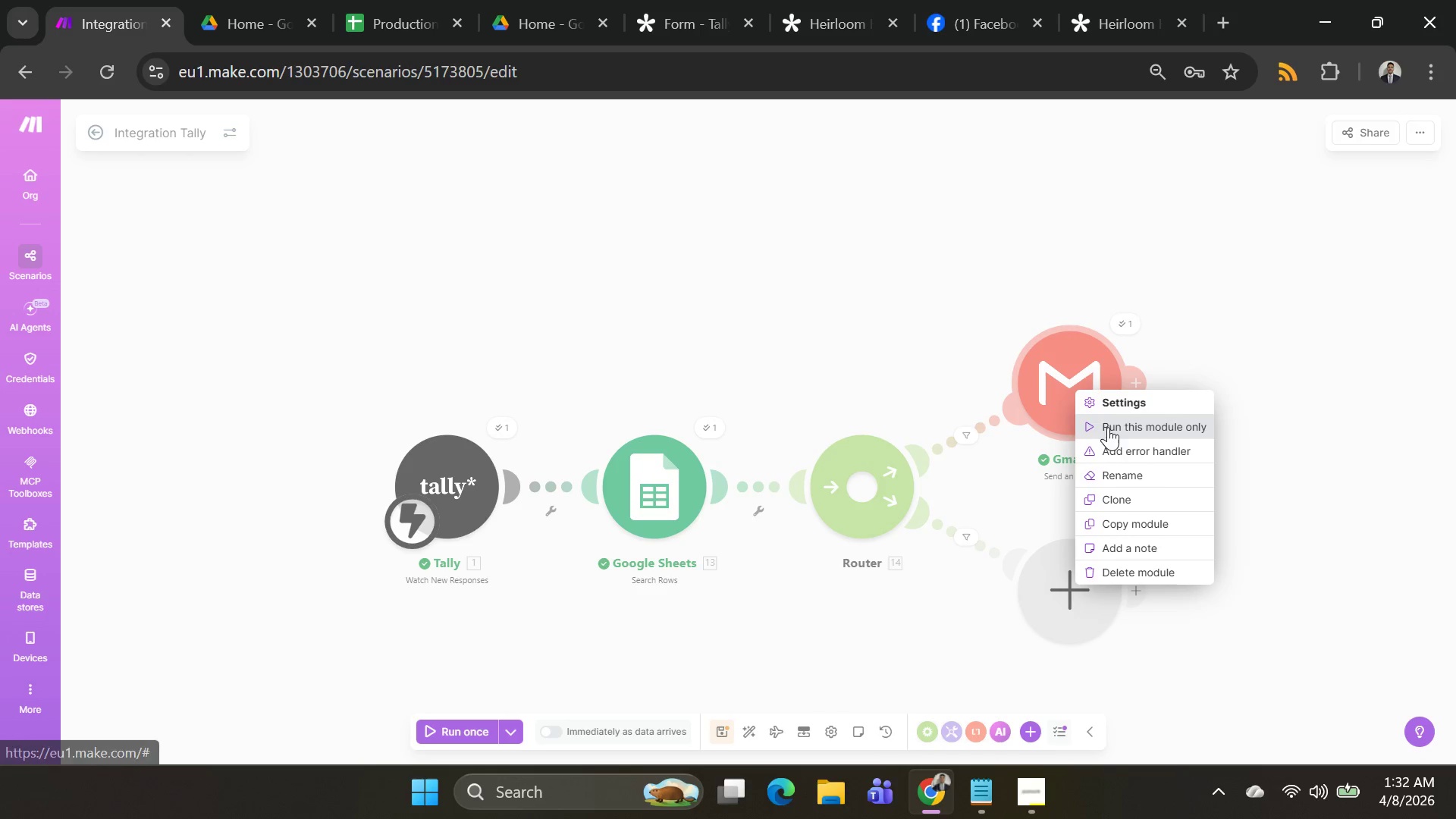 
wait(5.83)
 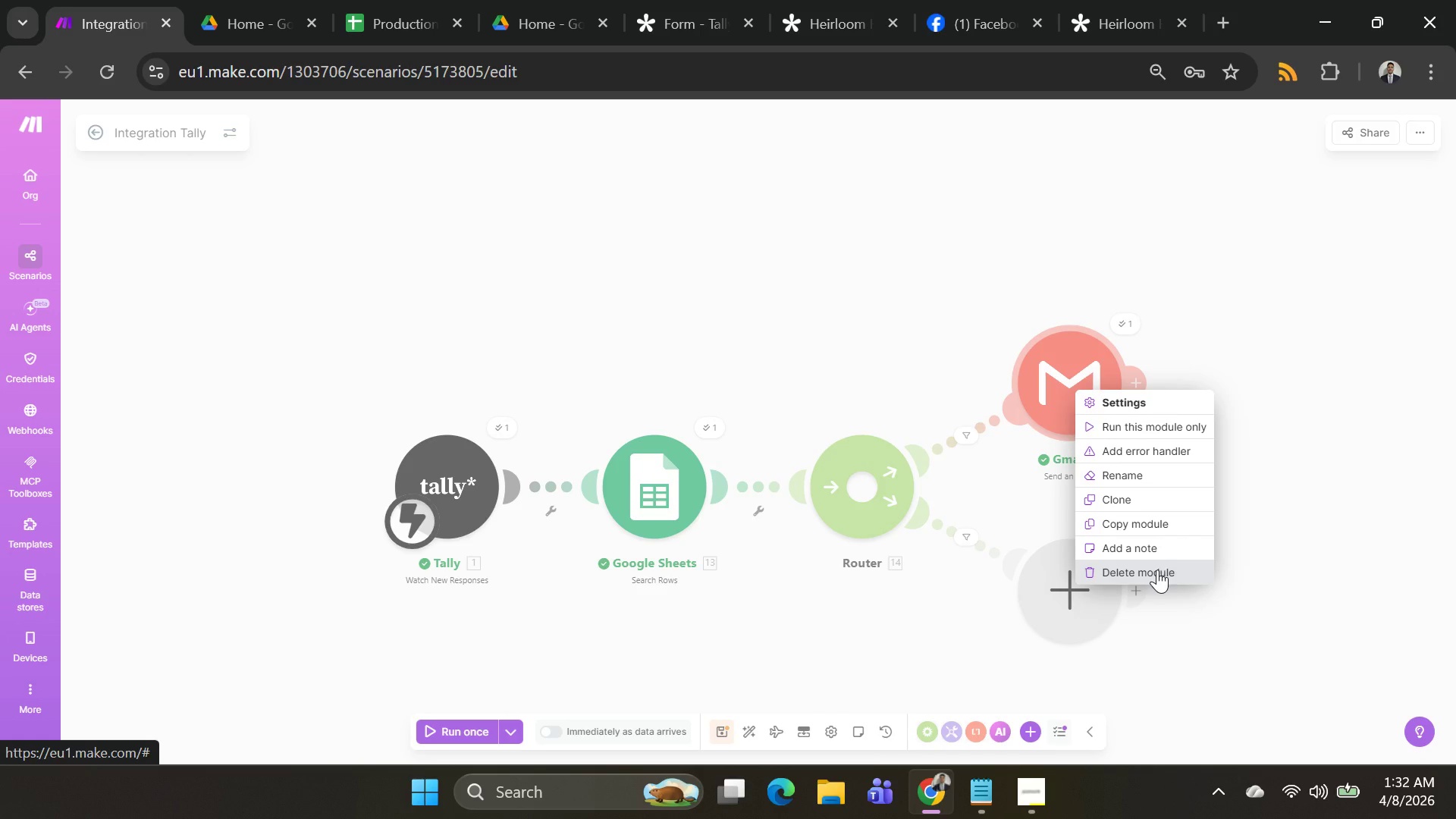 
mouse_move([977, 431])
 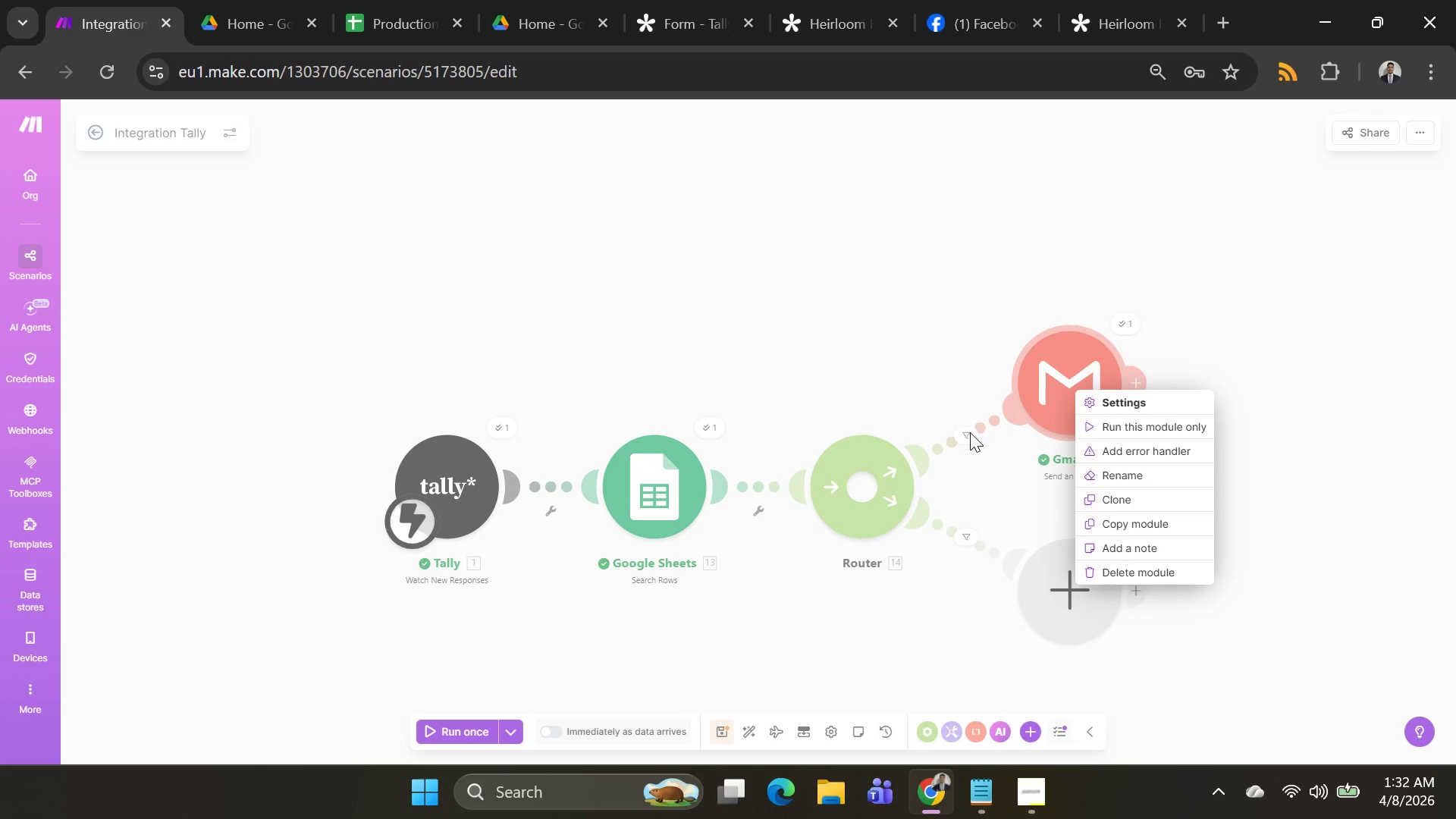 
left_click([970, 432])
 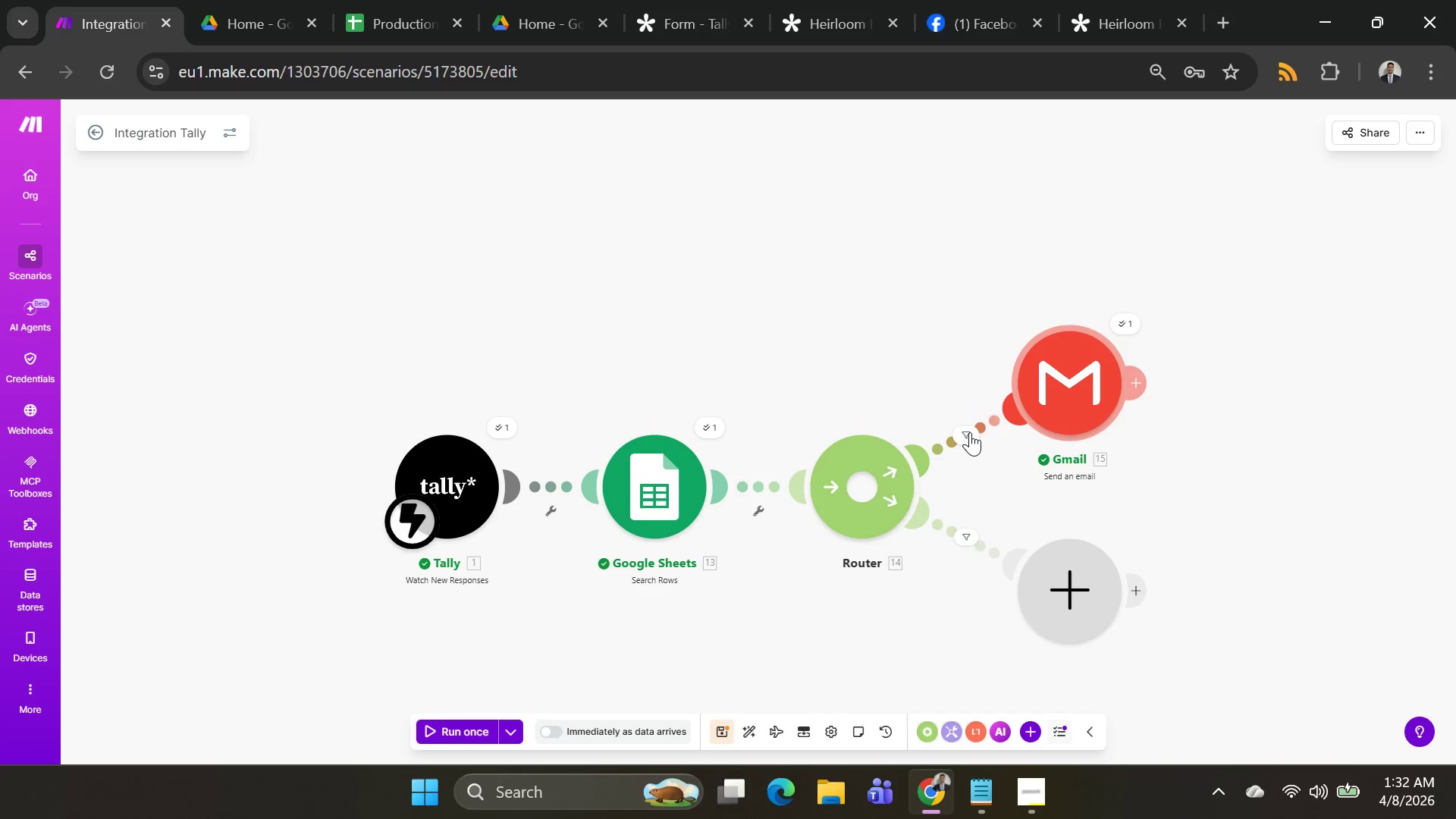 
right_click([970, 432])
 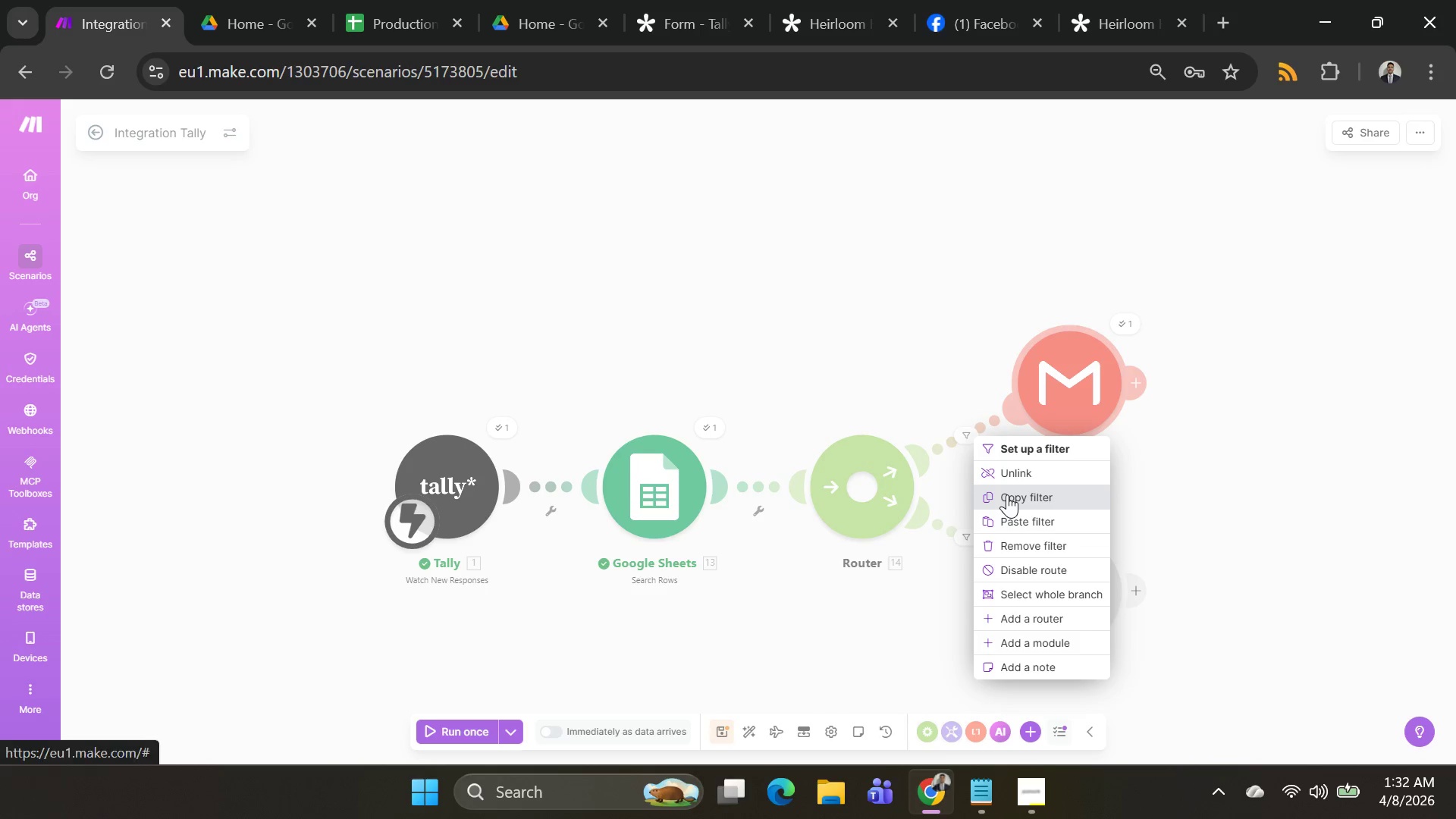 
left_click([1007, 494])
 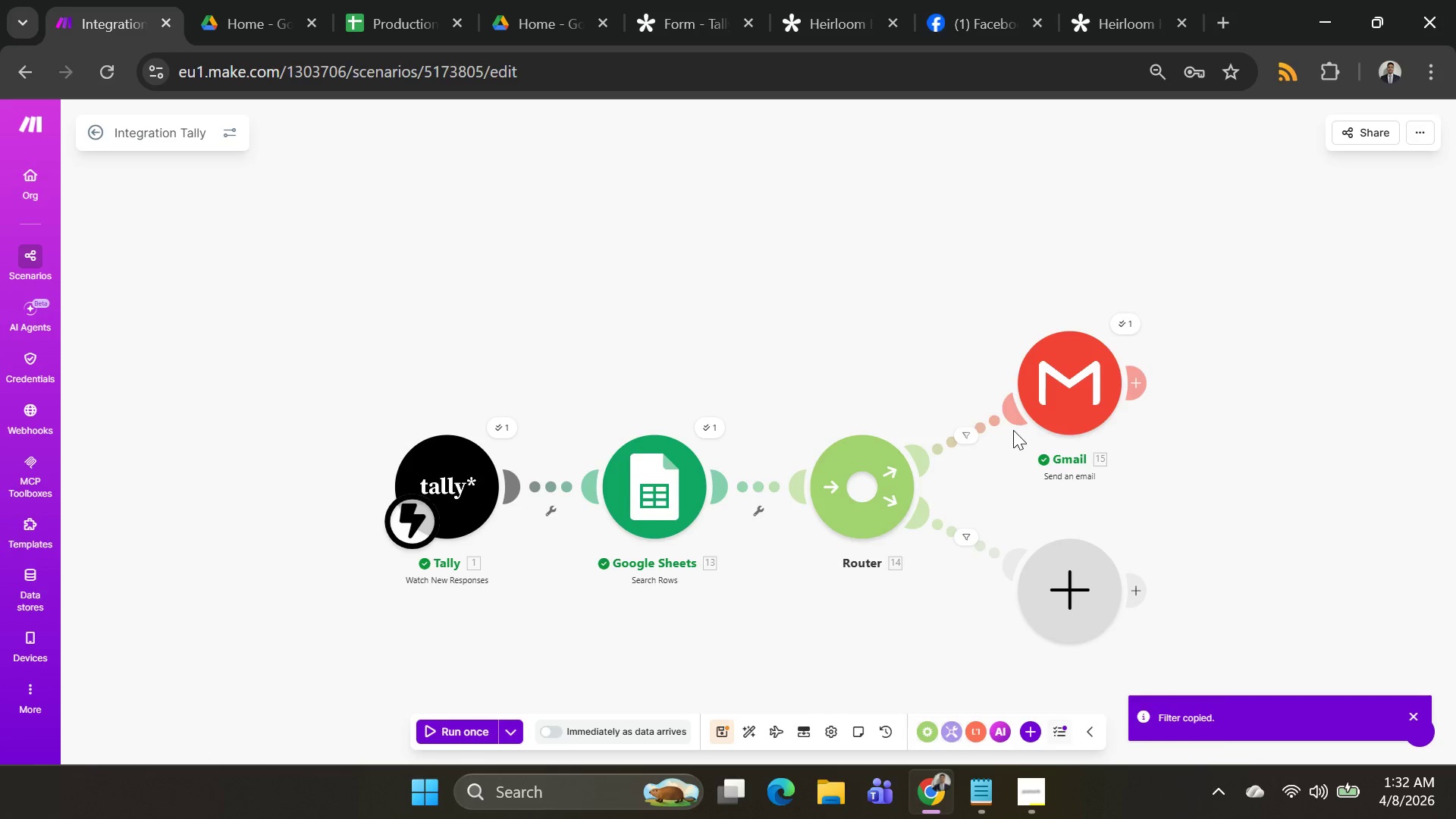 
right_click([1031, 413])
 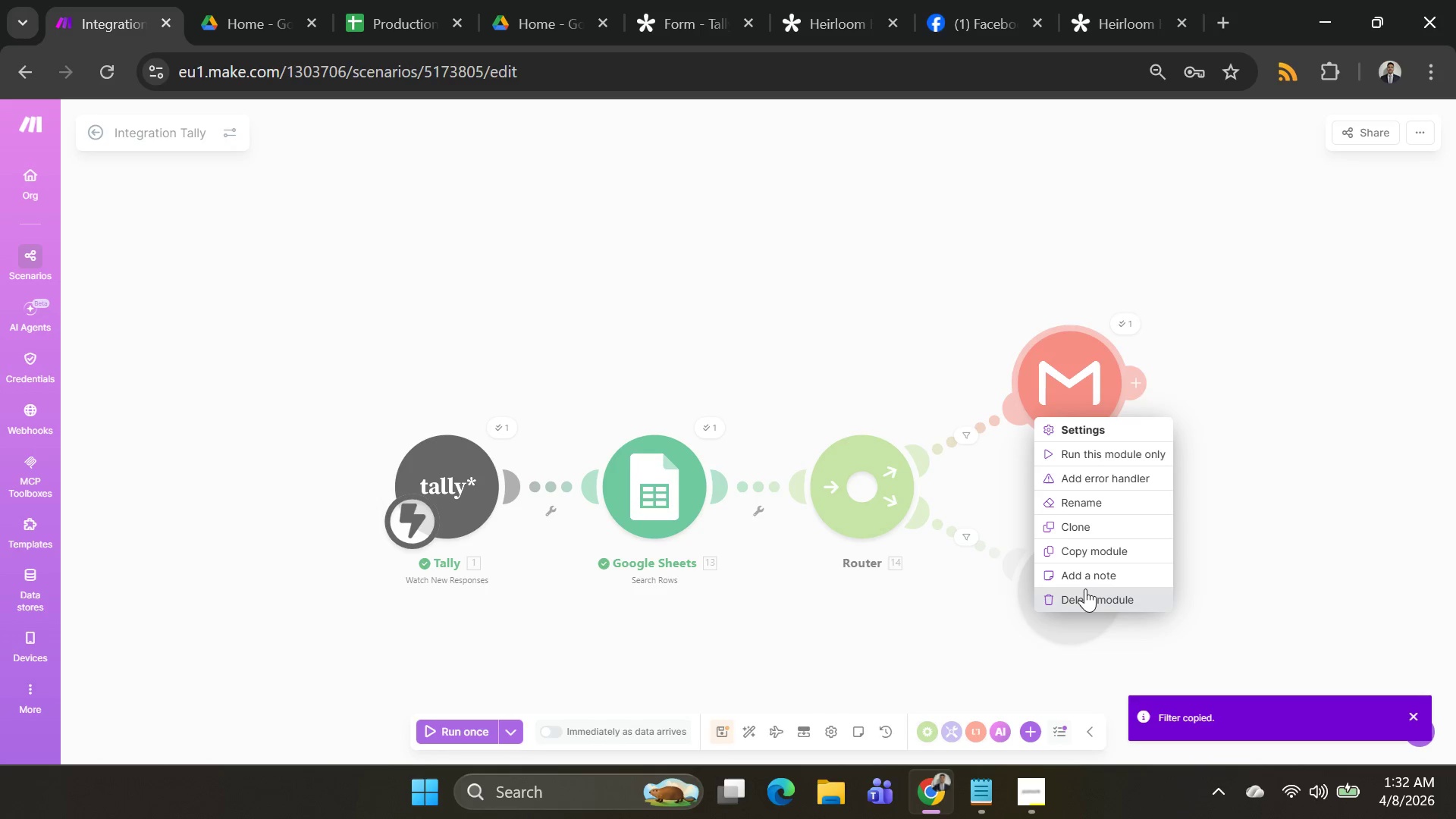 
left_click([1085, 588])
 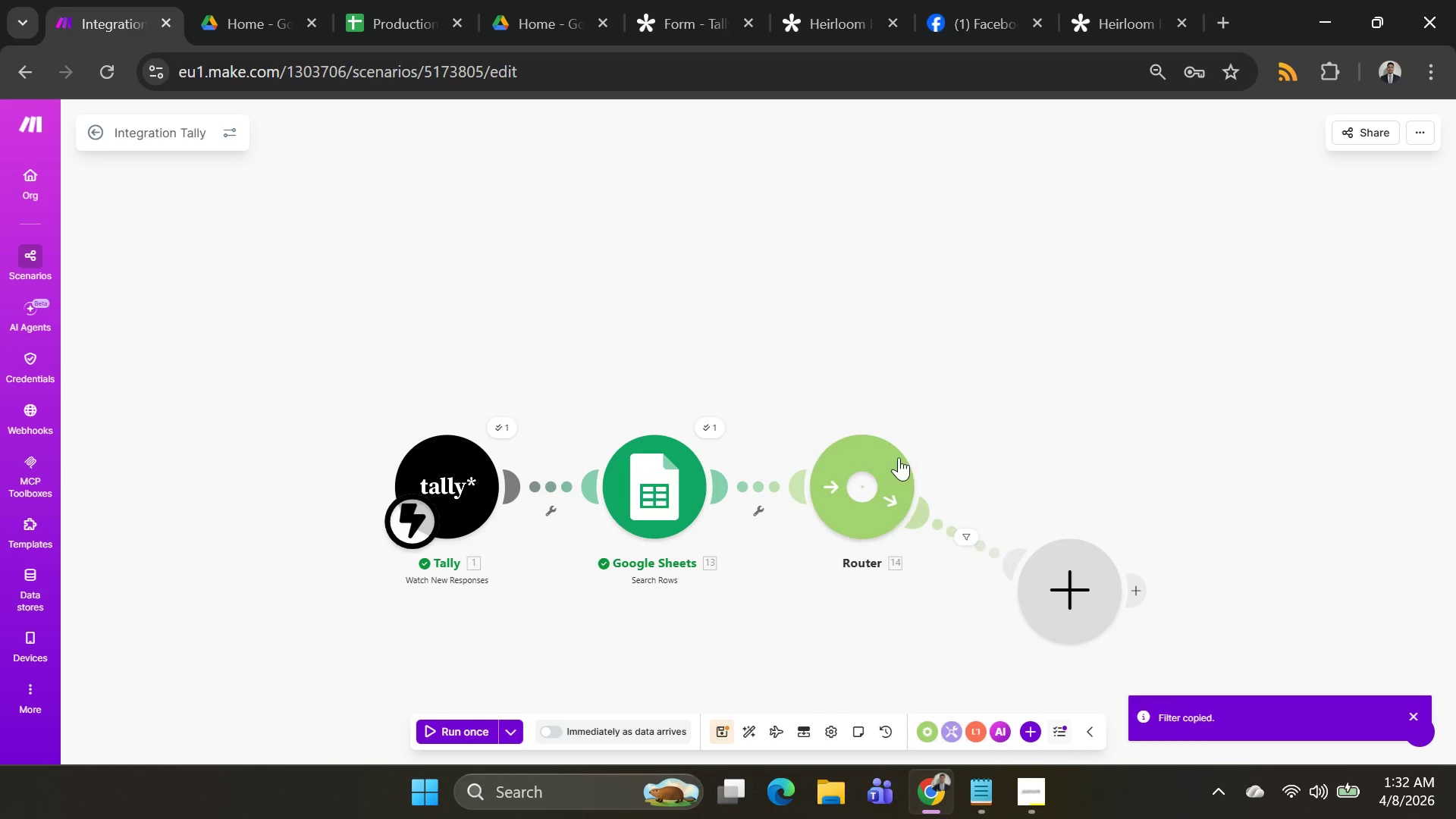 
left_click([899, 457])
 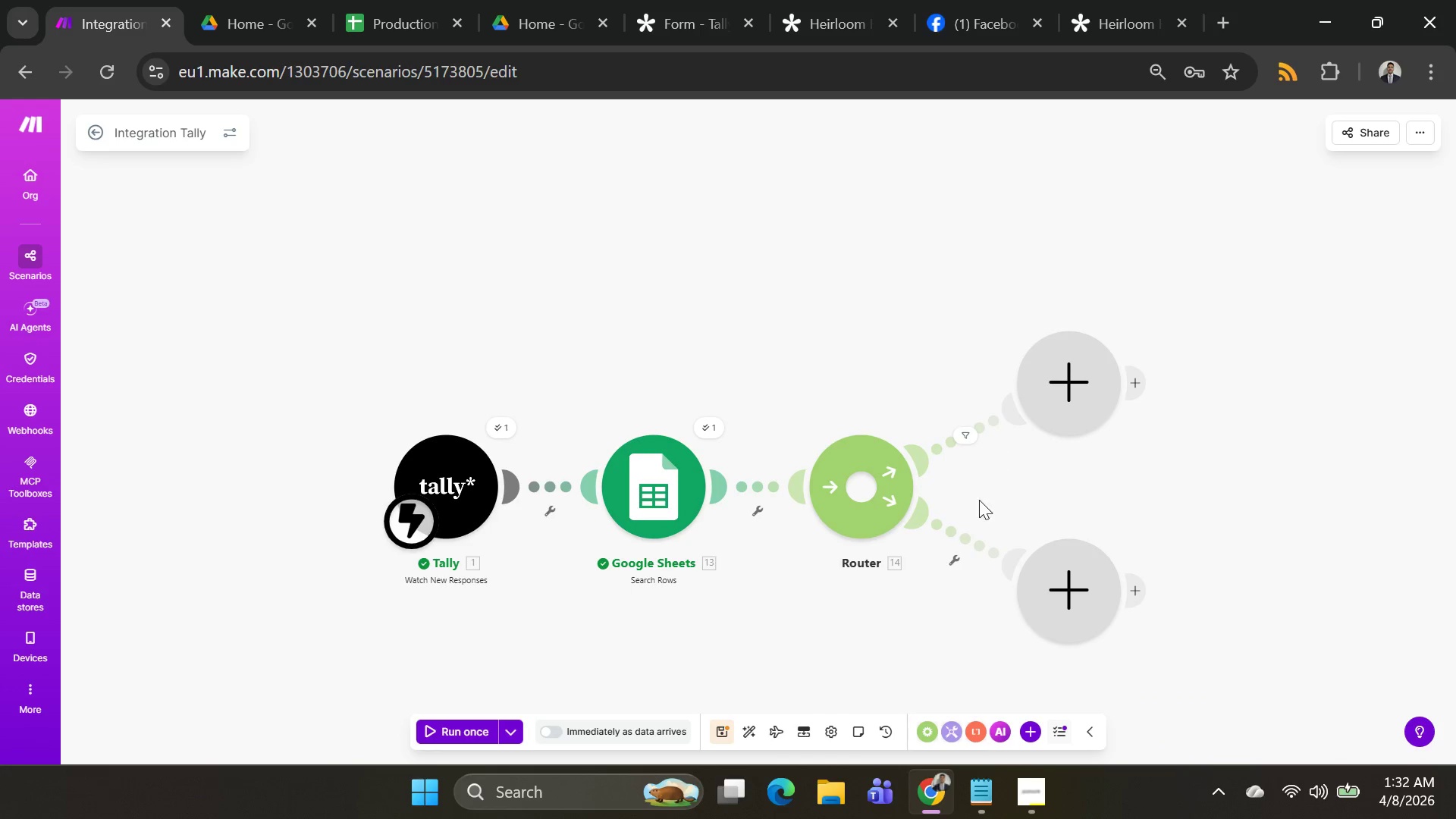 
left_click([959, 532])
 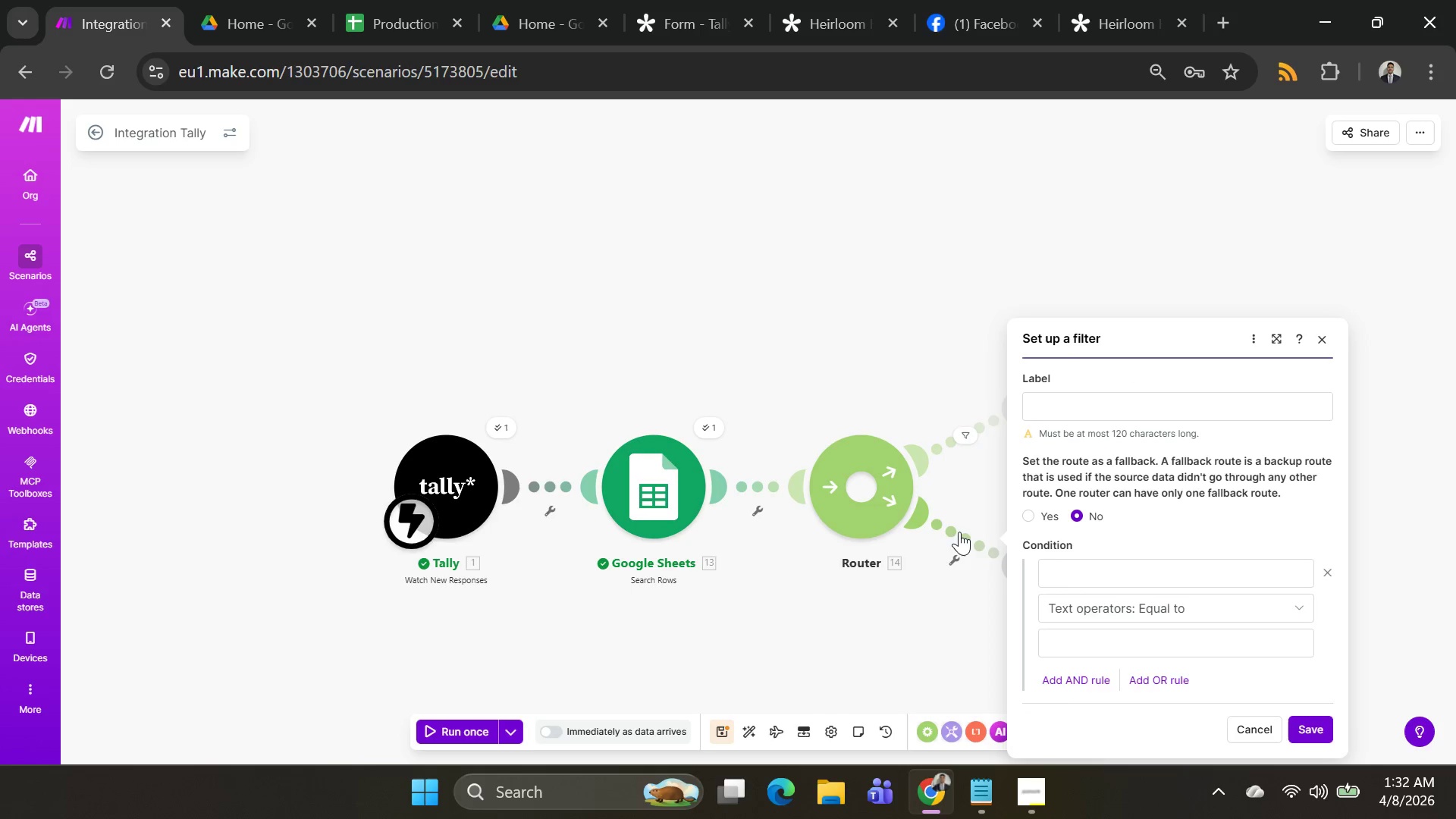 
right_click([959, 532])
 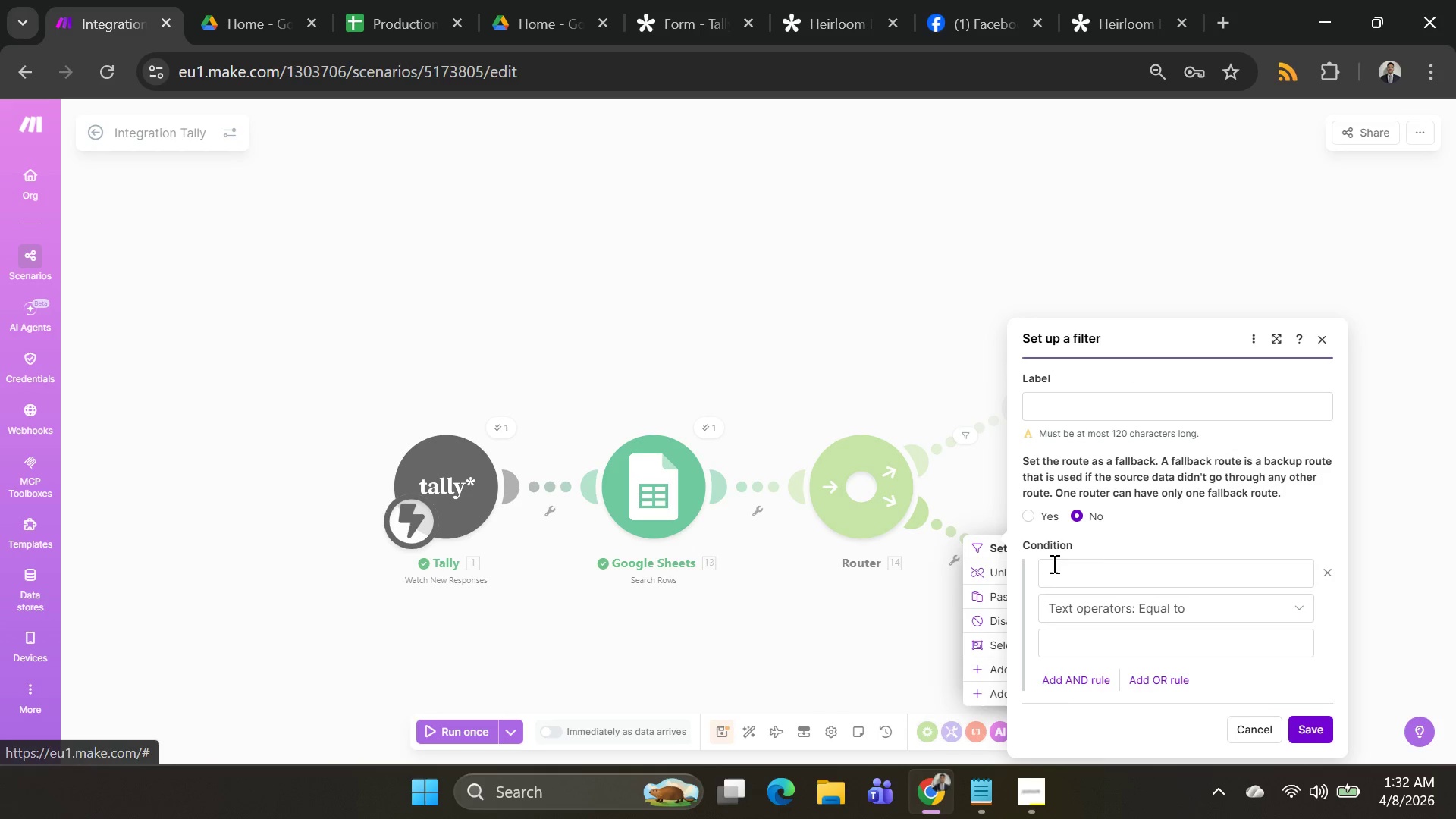 
left_click([995, 488])
 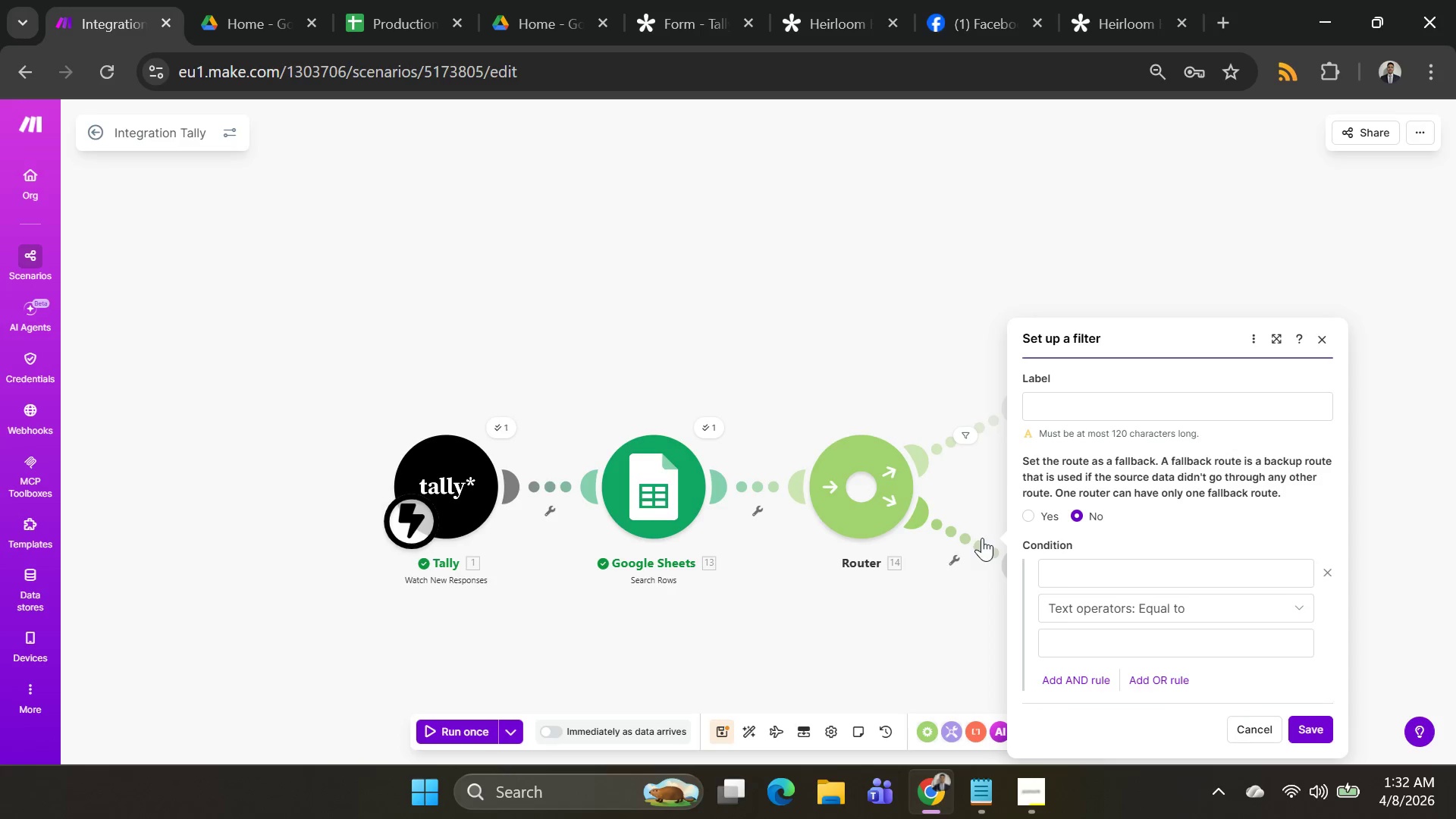 
right_click([966, 539])
 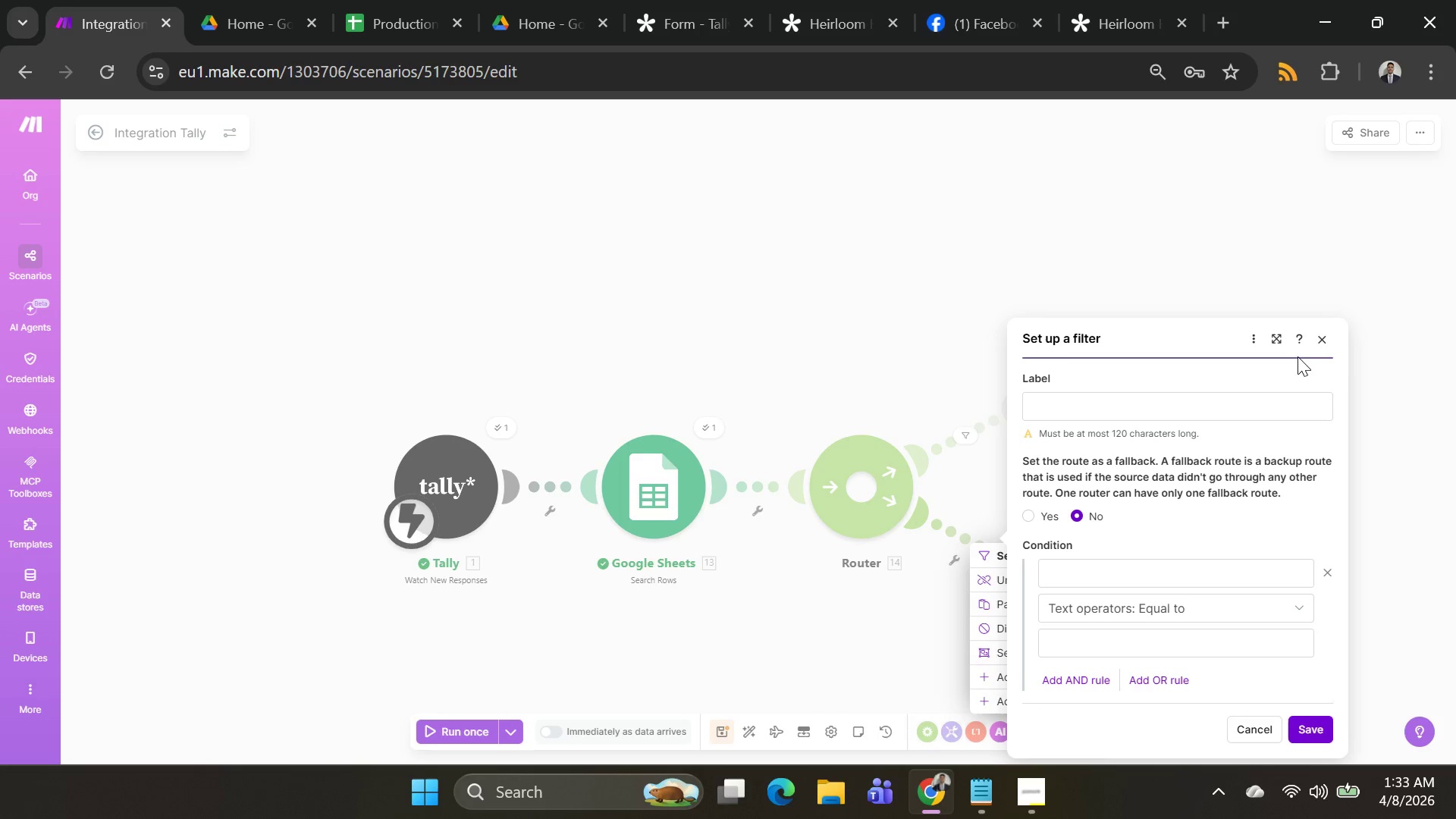 
left_click([1318, 337])
 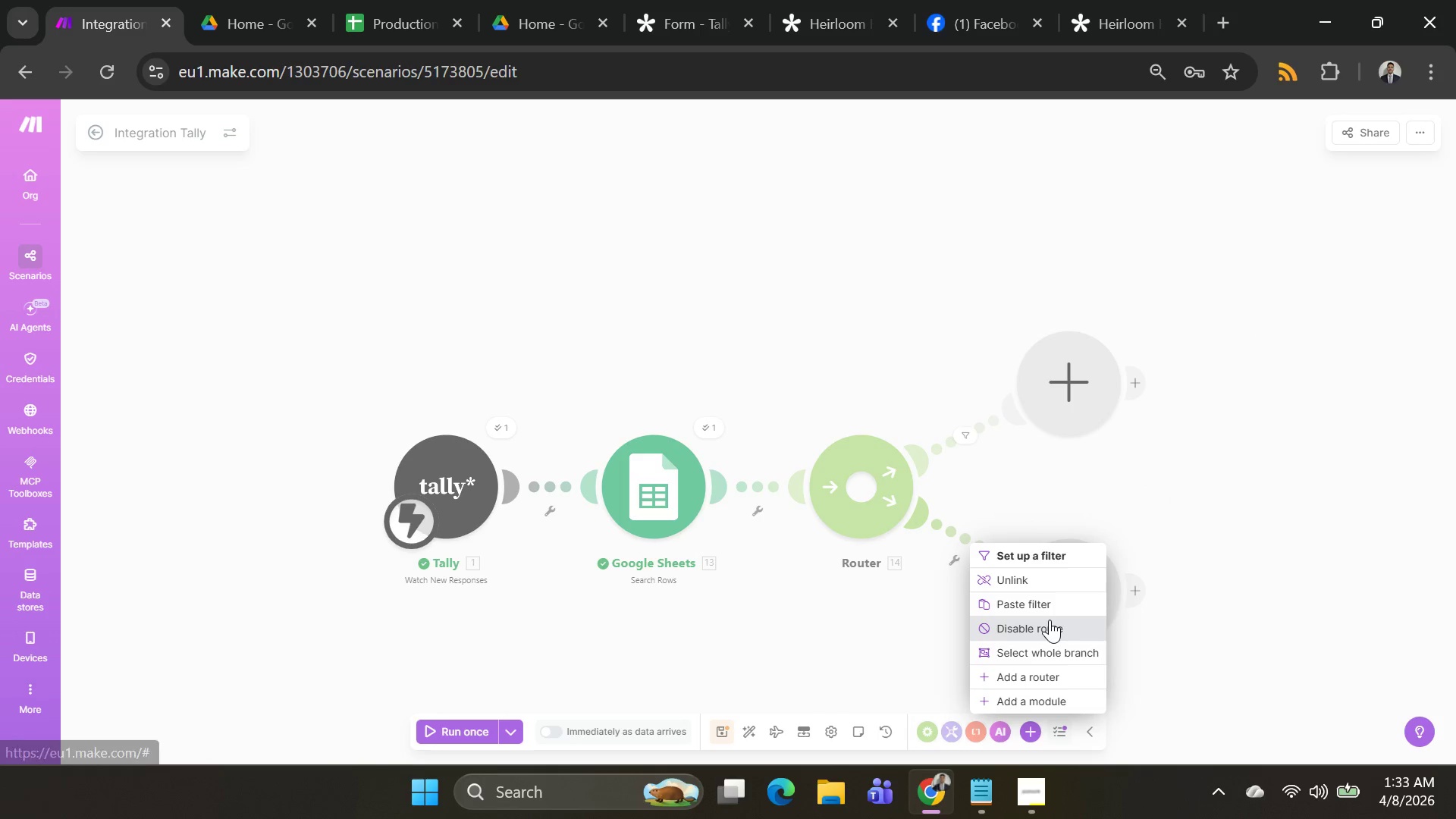 
left_click([1048, 598])
 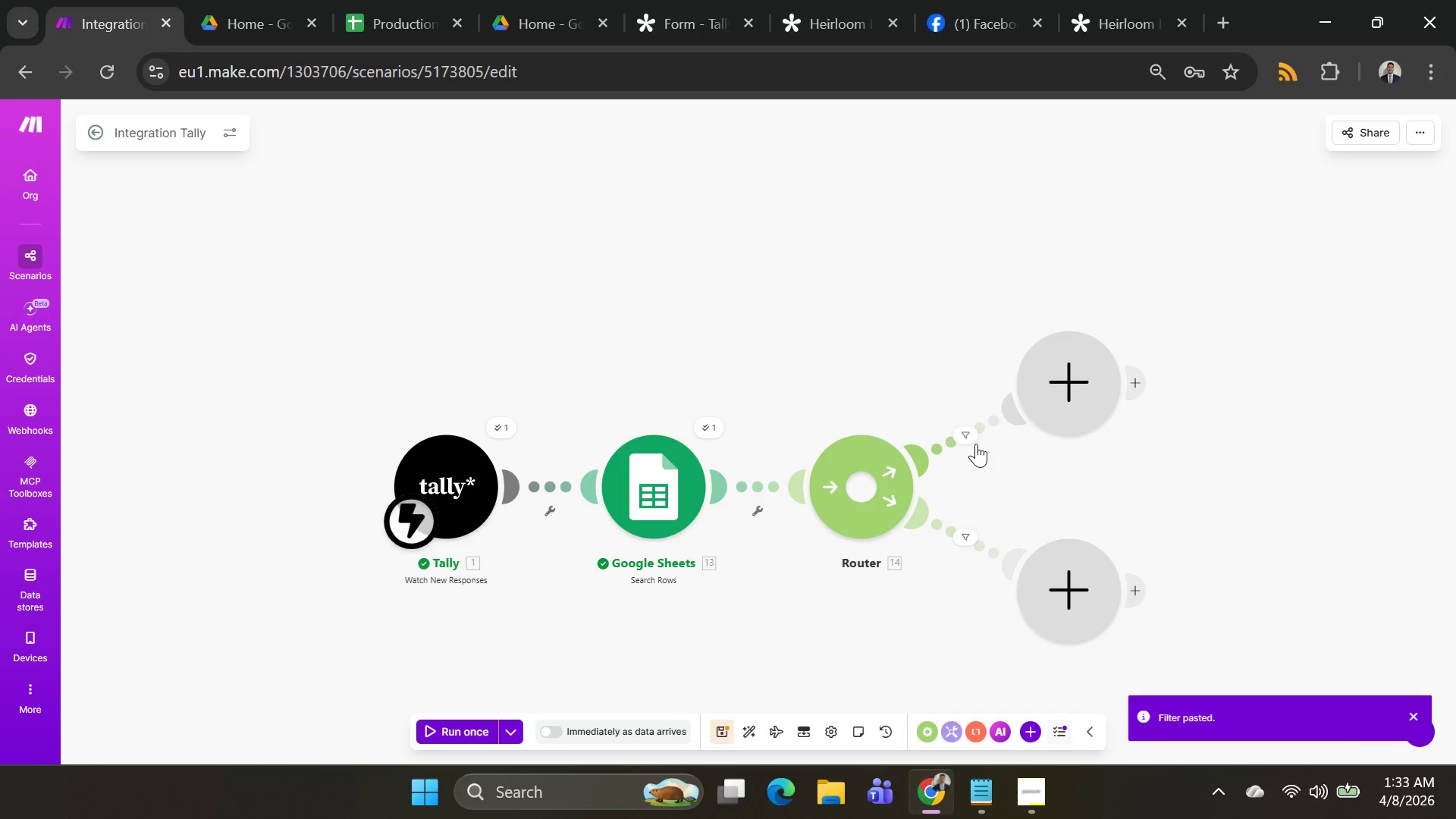 
right_click([981, 422])
 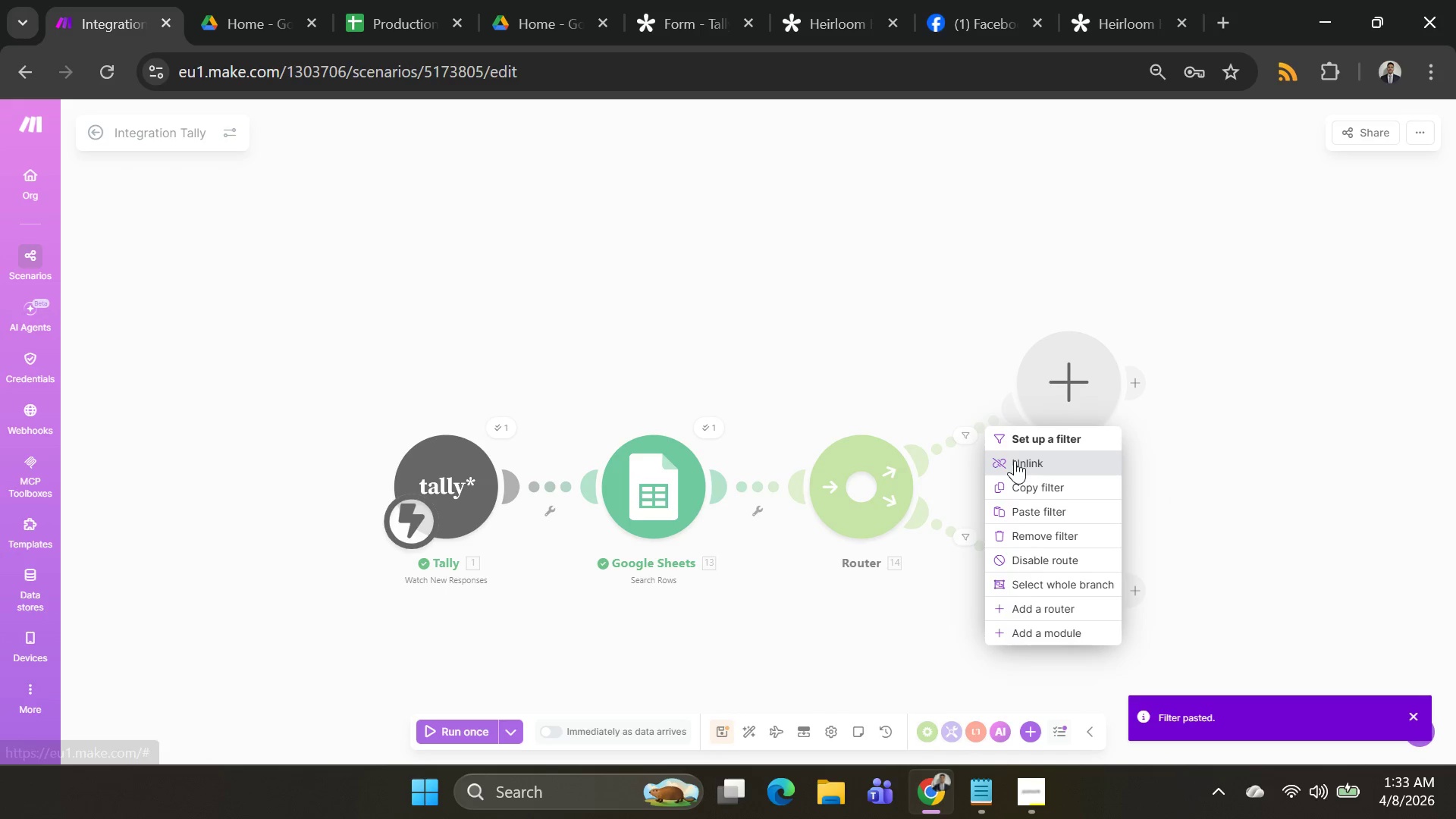 
left_click([1015, 460])
 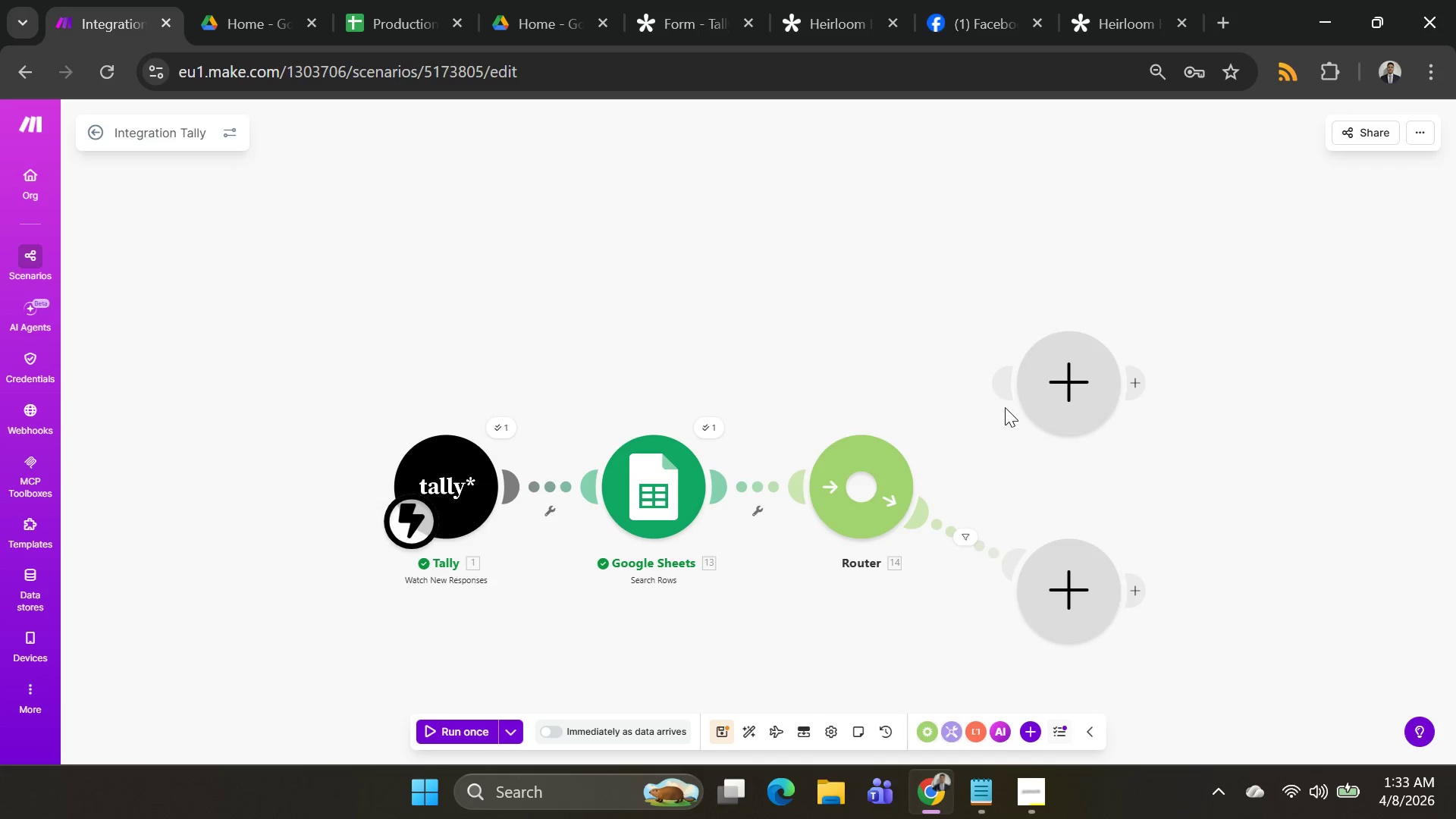 
left_click_drag(start_coordinate=[997, 393], to_coordinate=[913, 466])
 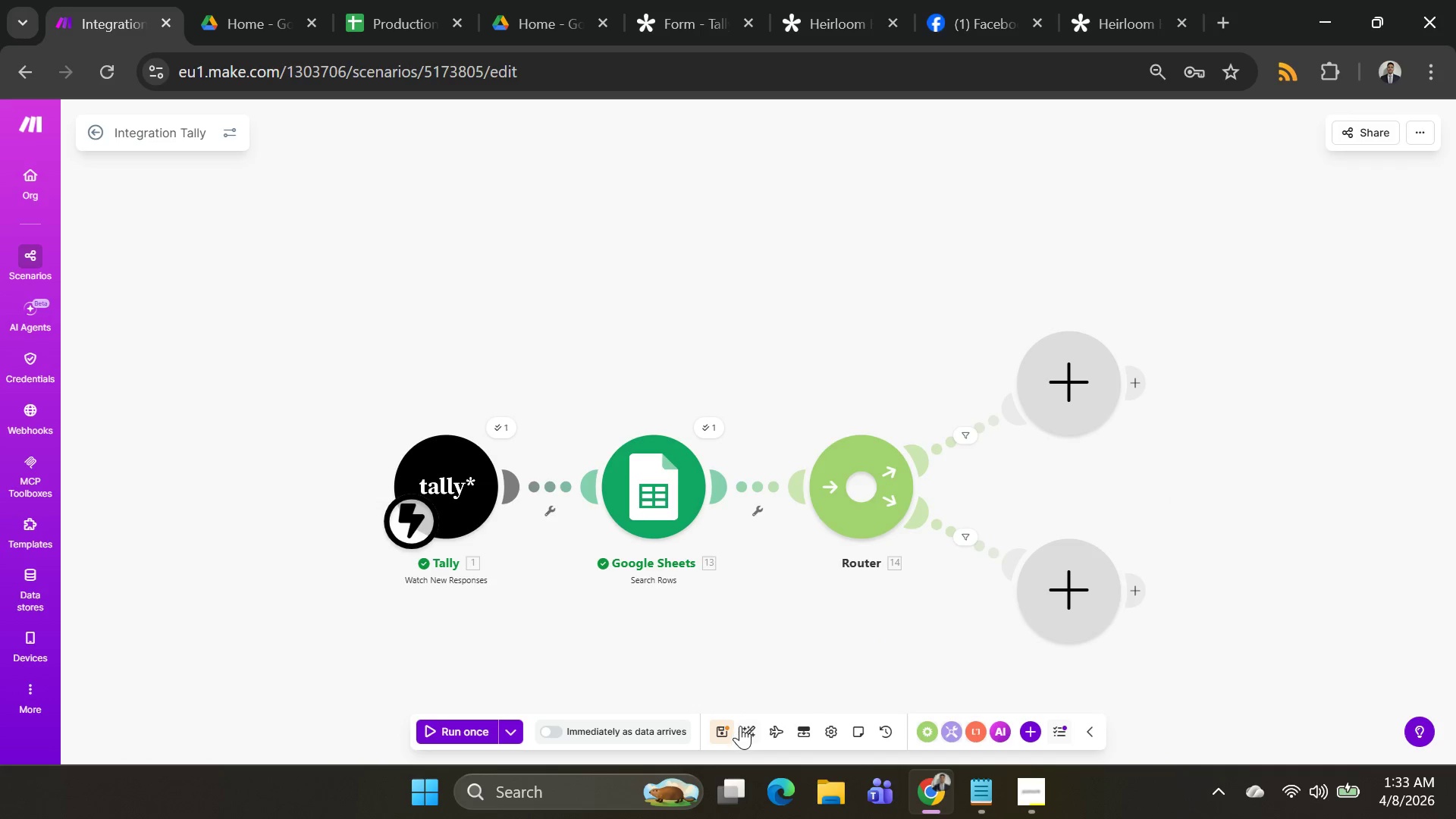 
left_click([759, 738])
 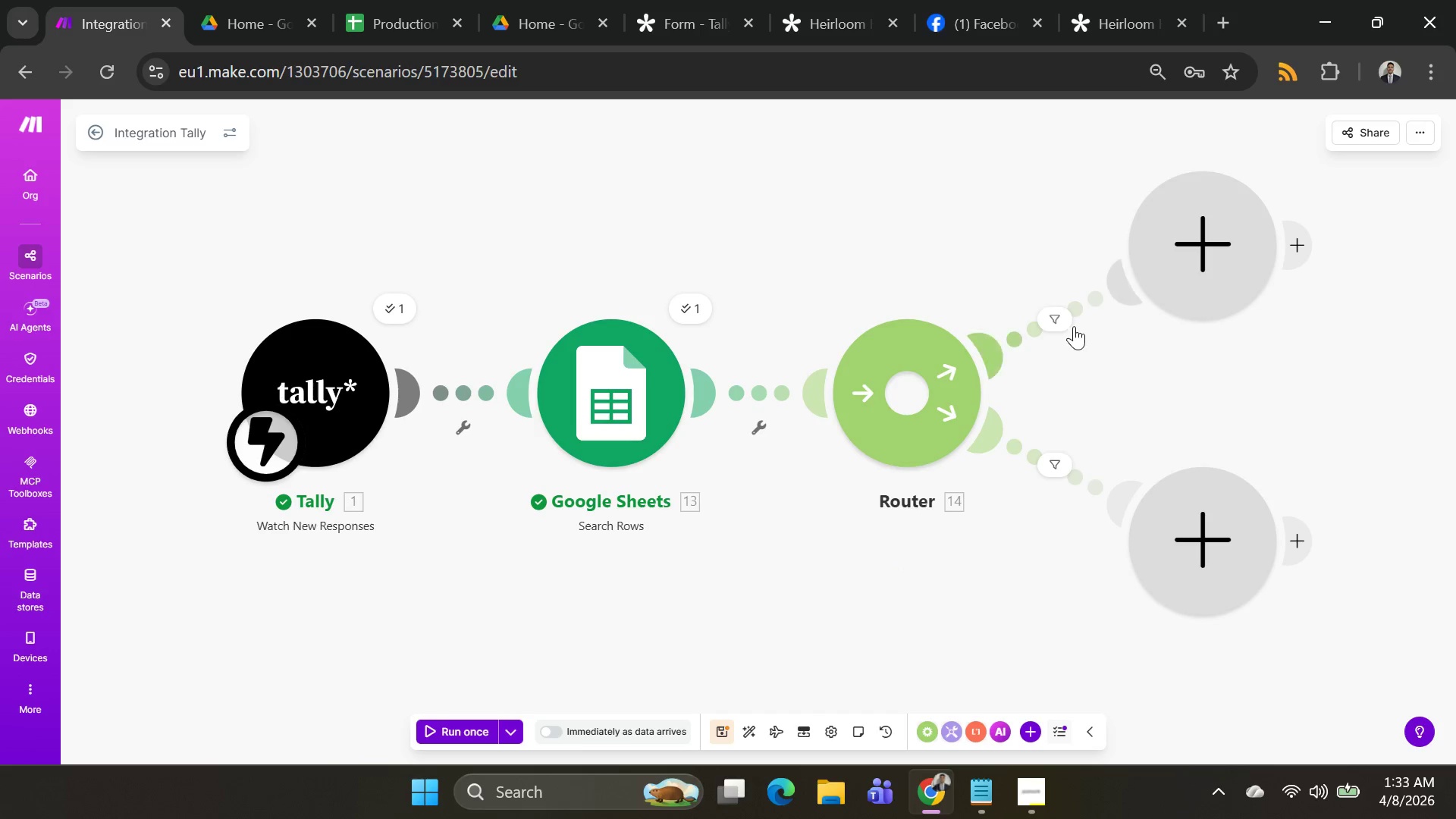 
left_click([1066, 325])
 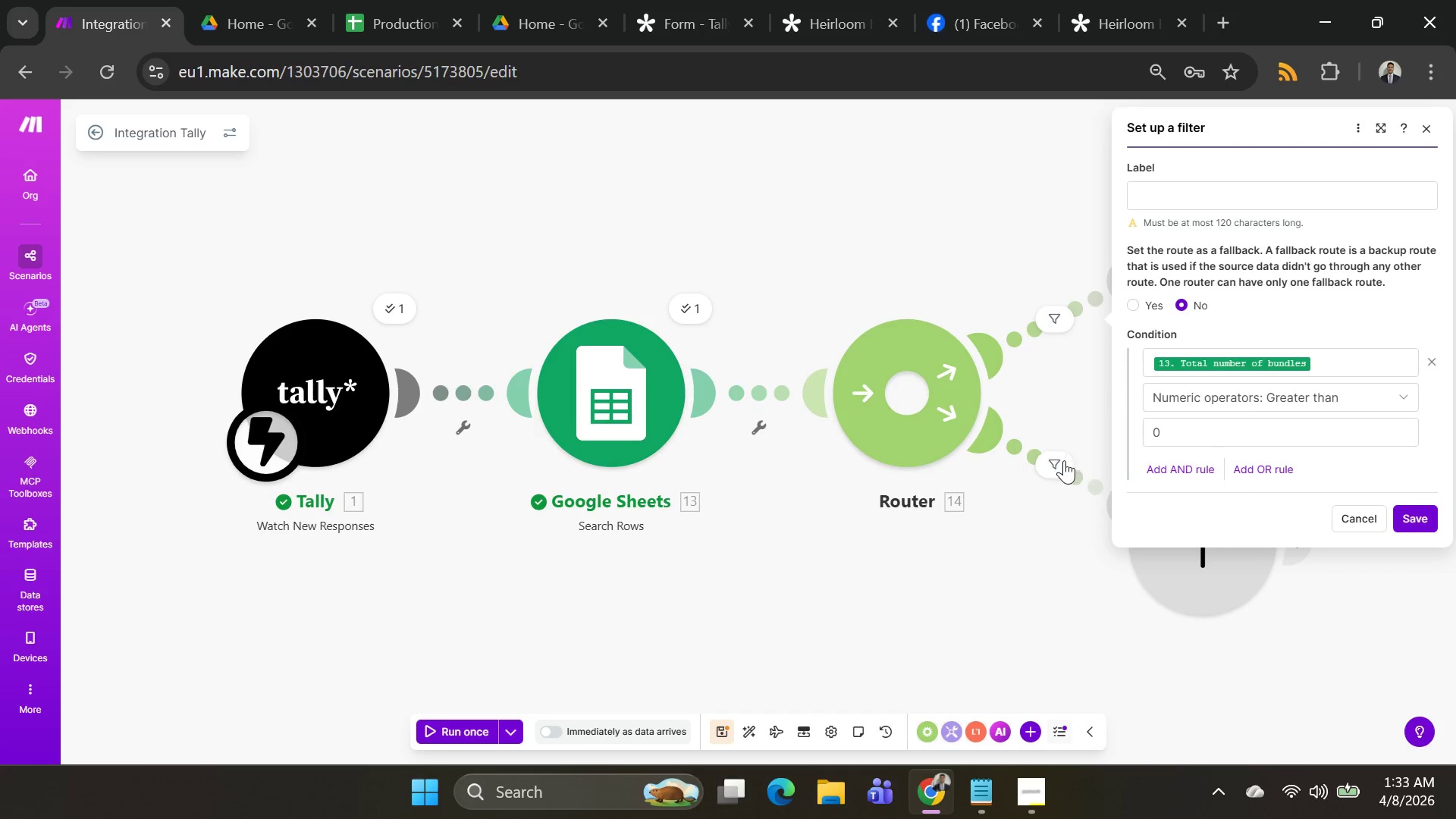 
left_click([1064, 466])
 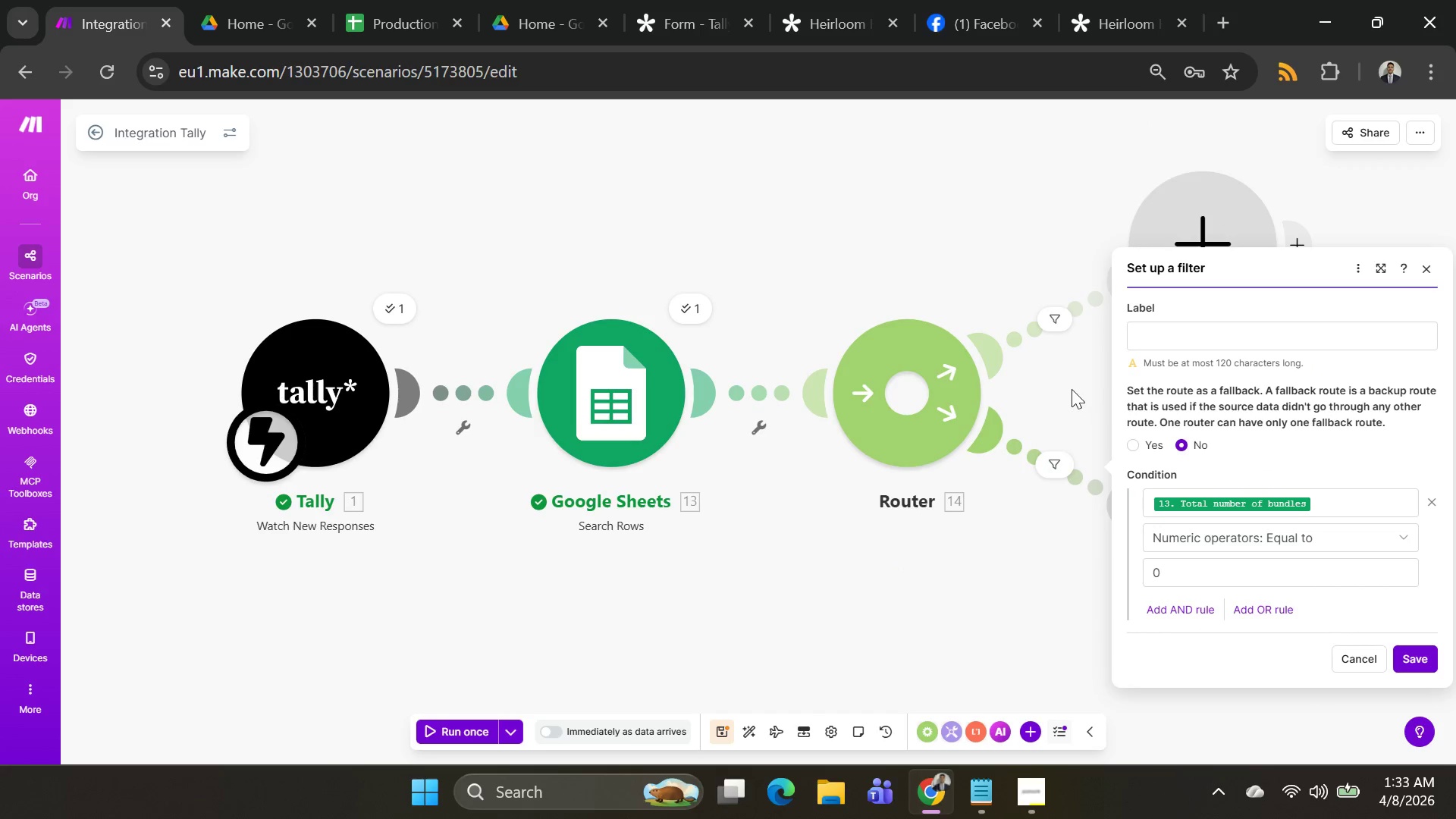 
left_click([1072, 388])
 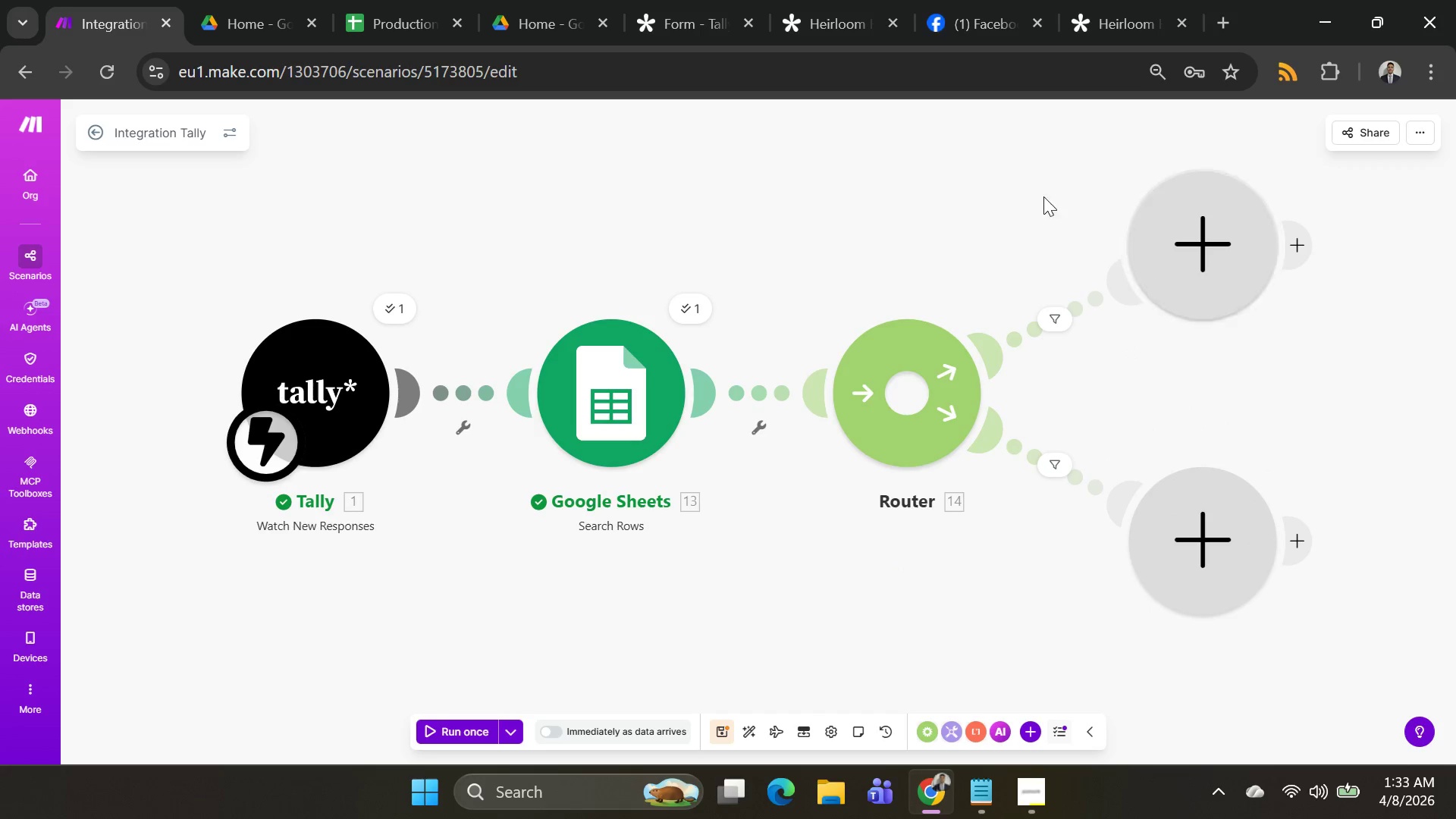 
left_click_drag(start_coordinate=[1040, 193], to_coordinate=[922, 229])
 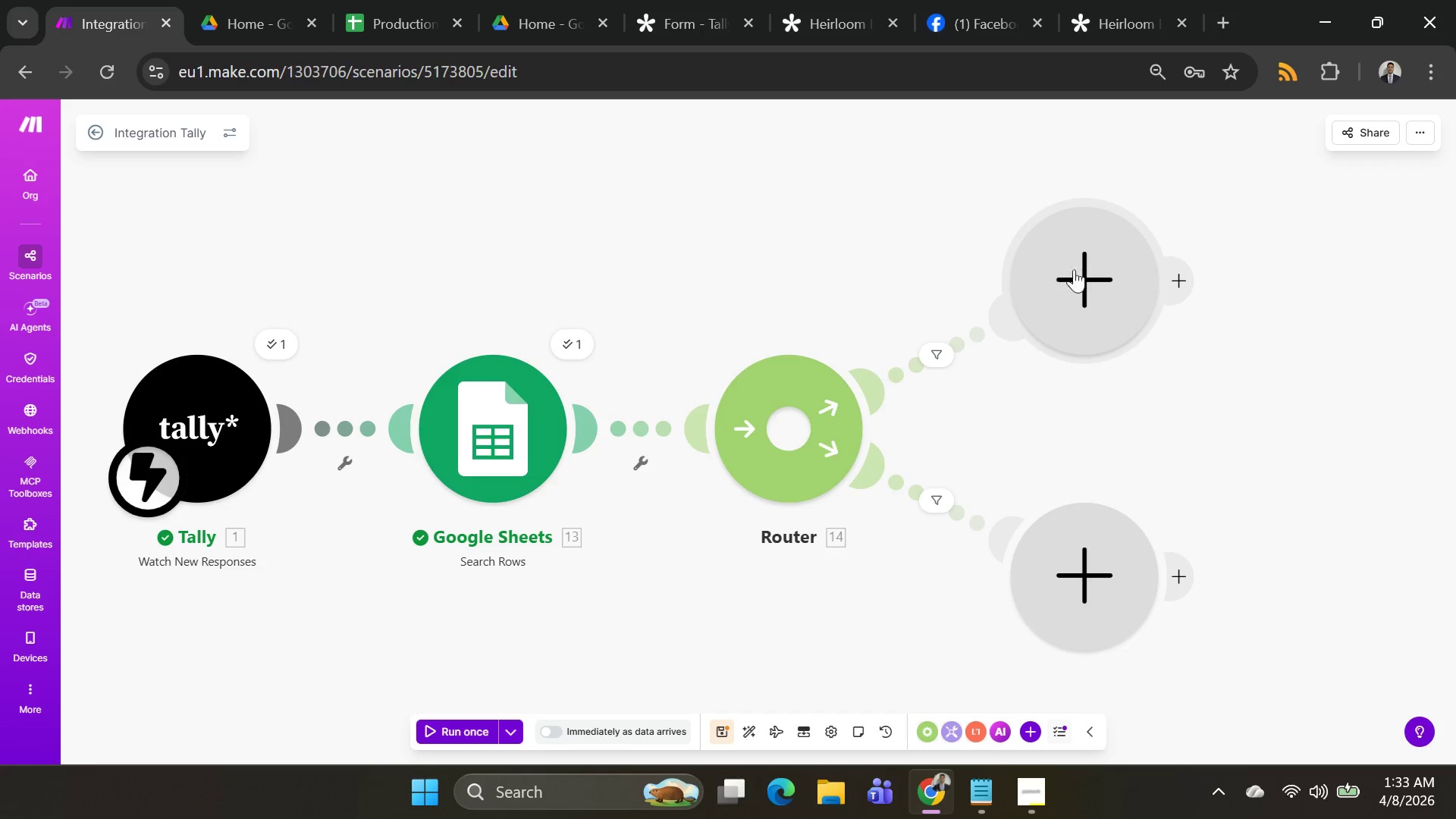 
left_click([1086, 273])
 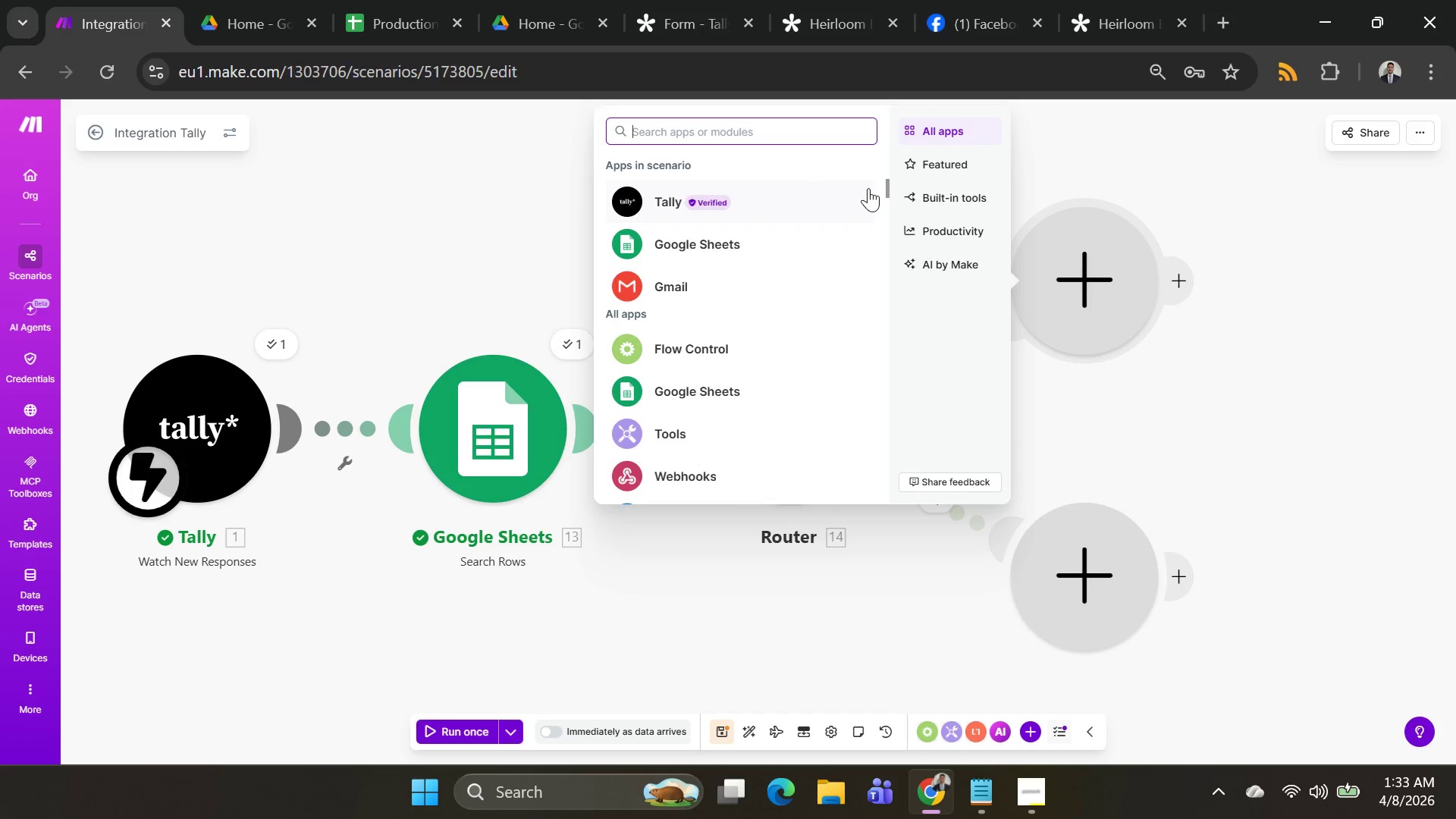 
wait(15.36)
 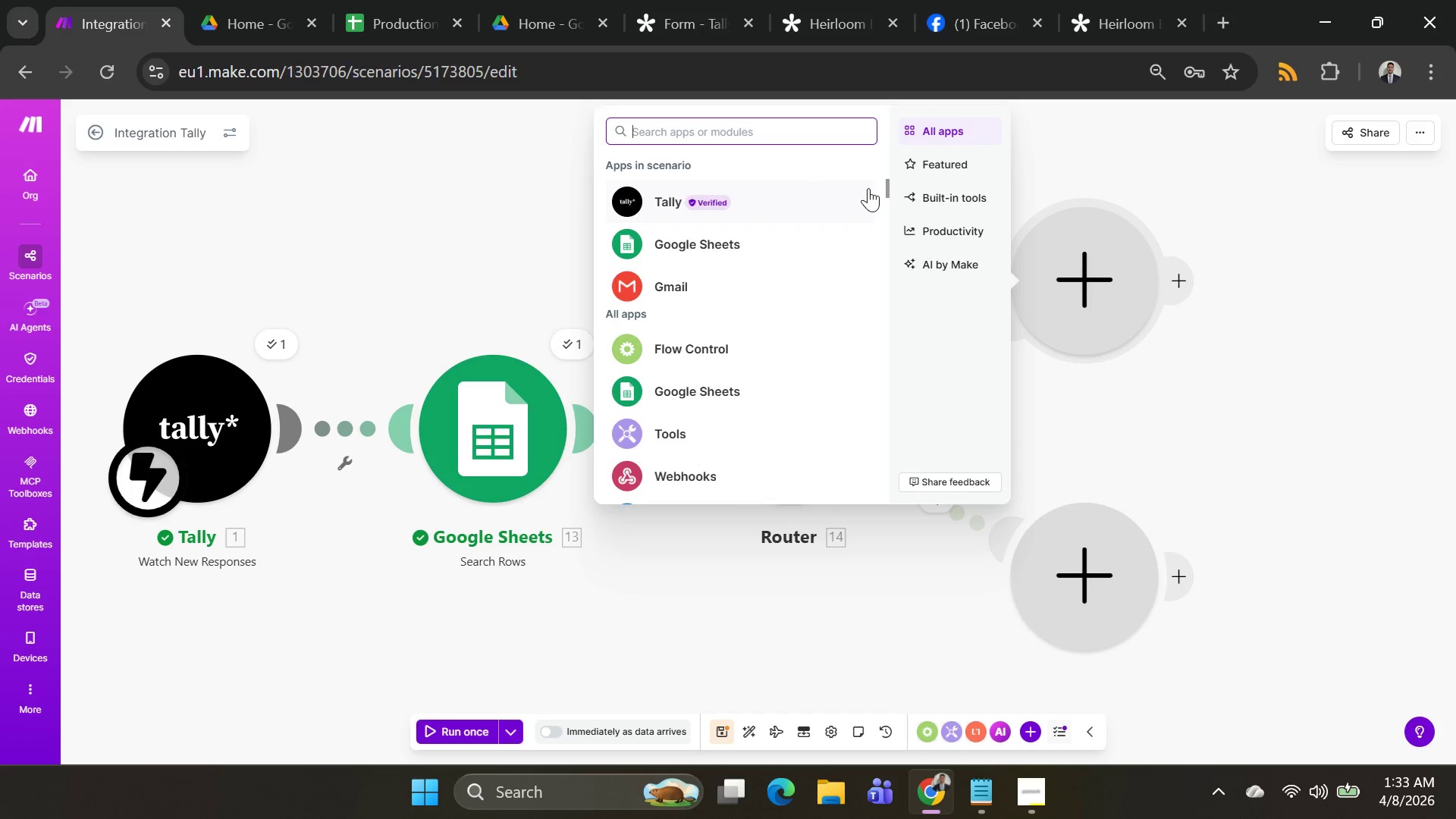 
left_click([711, 353])
 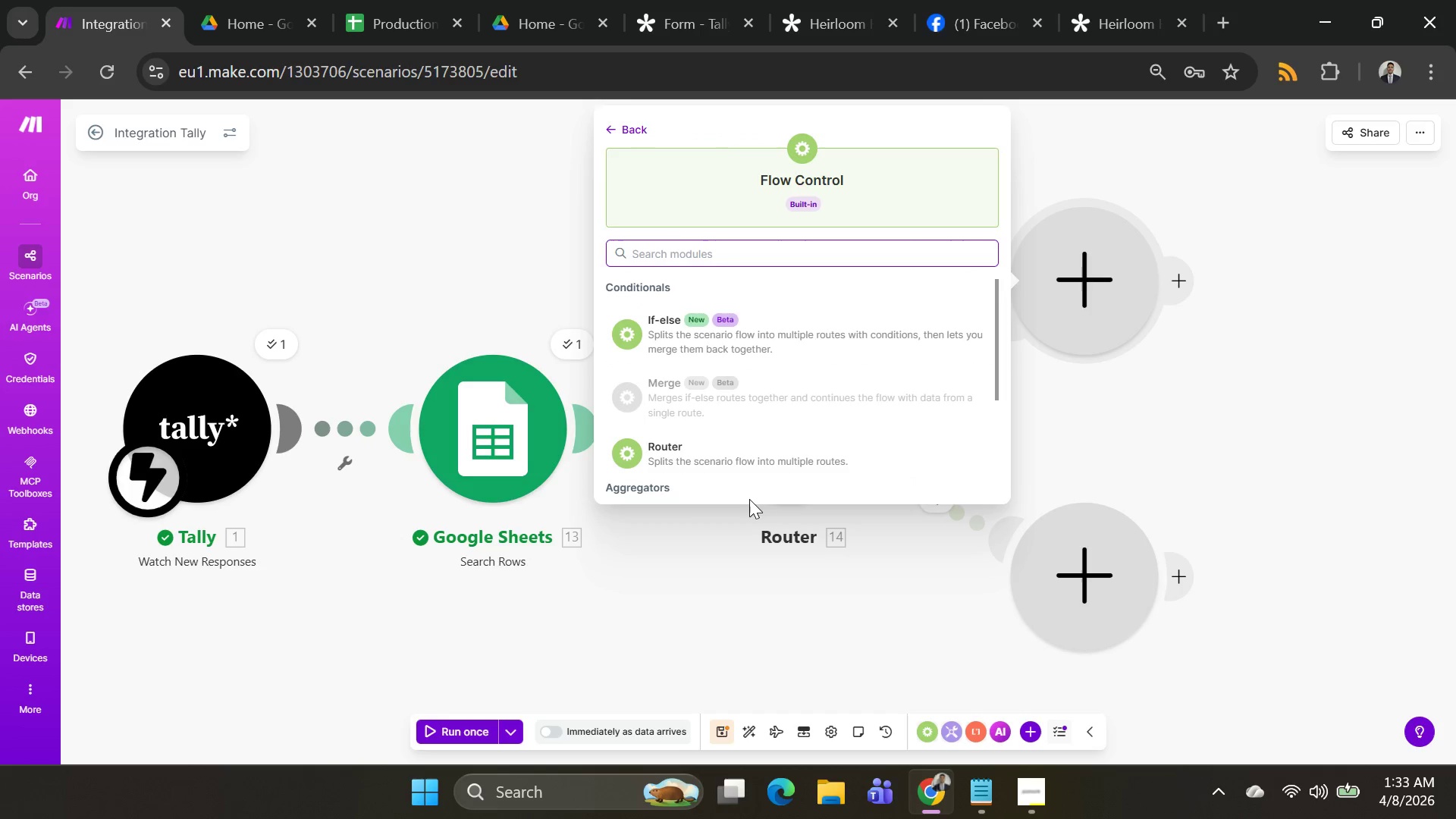 
left_click([717, 447])
 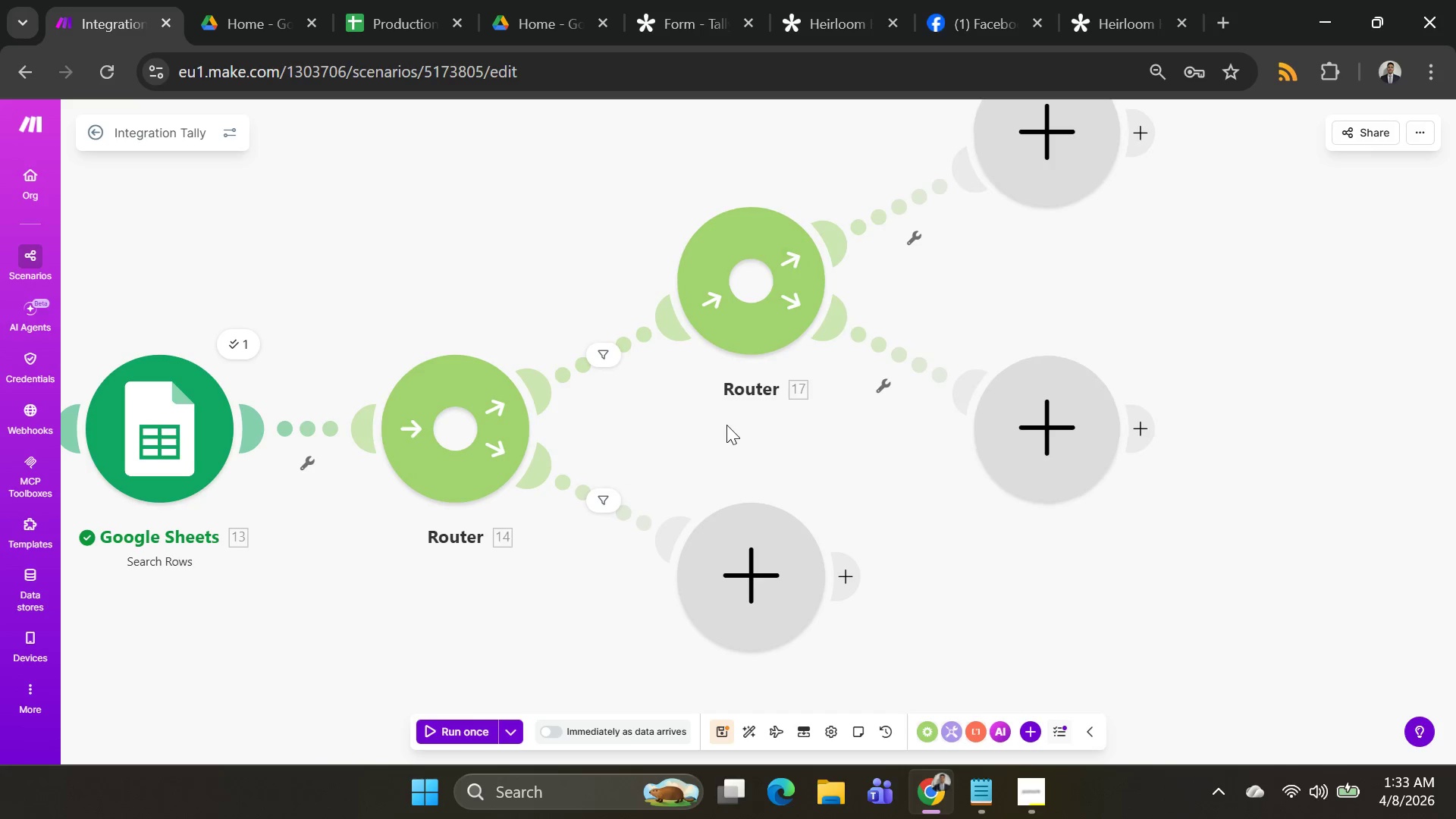 
left_click_drag(start_coordinate=[730, 430], to_coordinate=[821, 394])
 